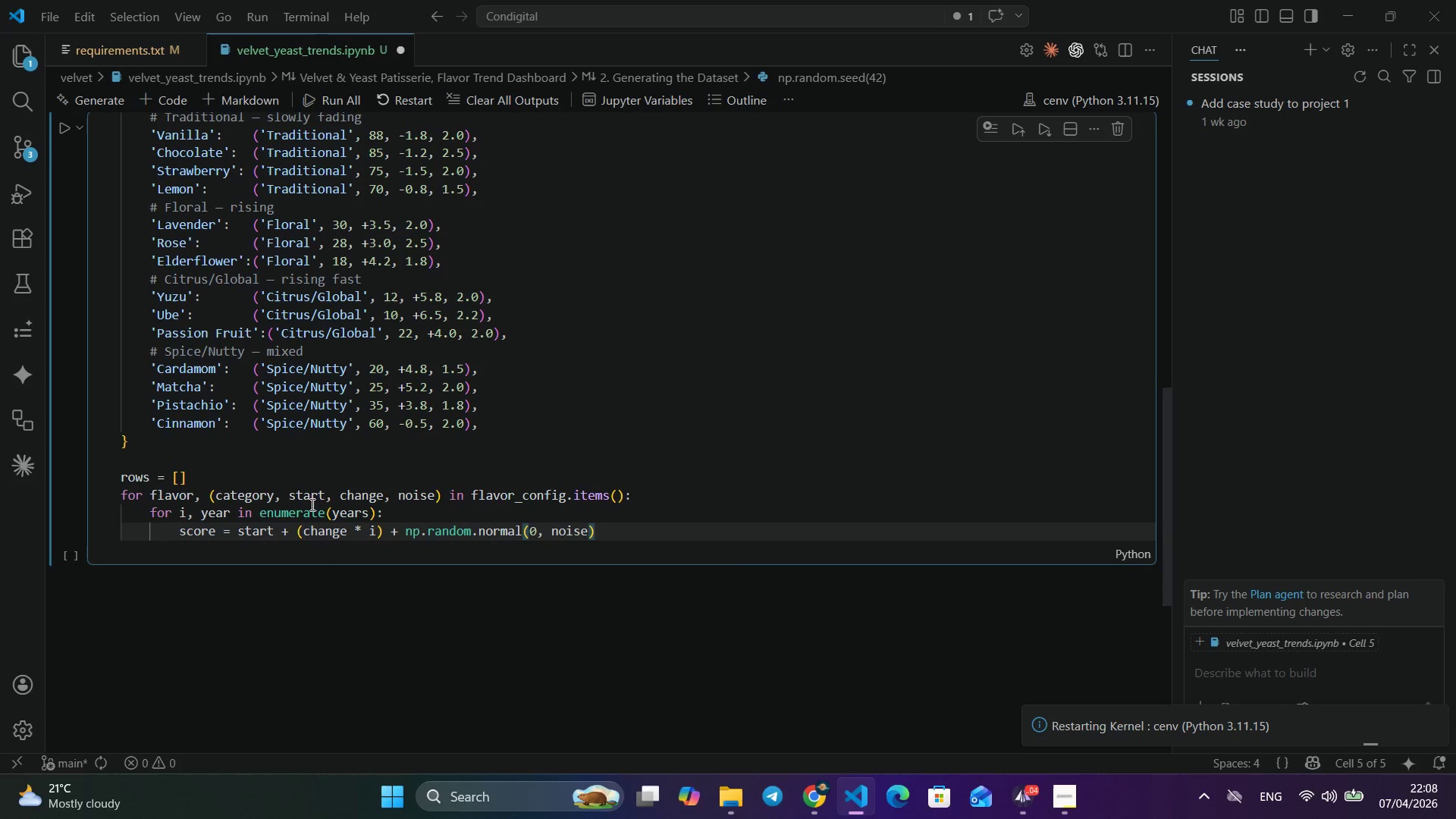 
key(Enter)
 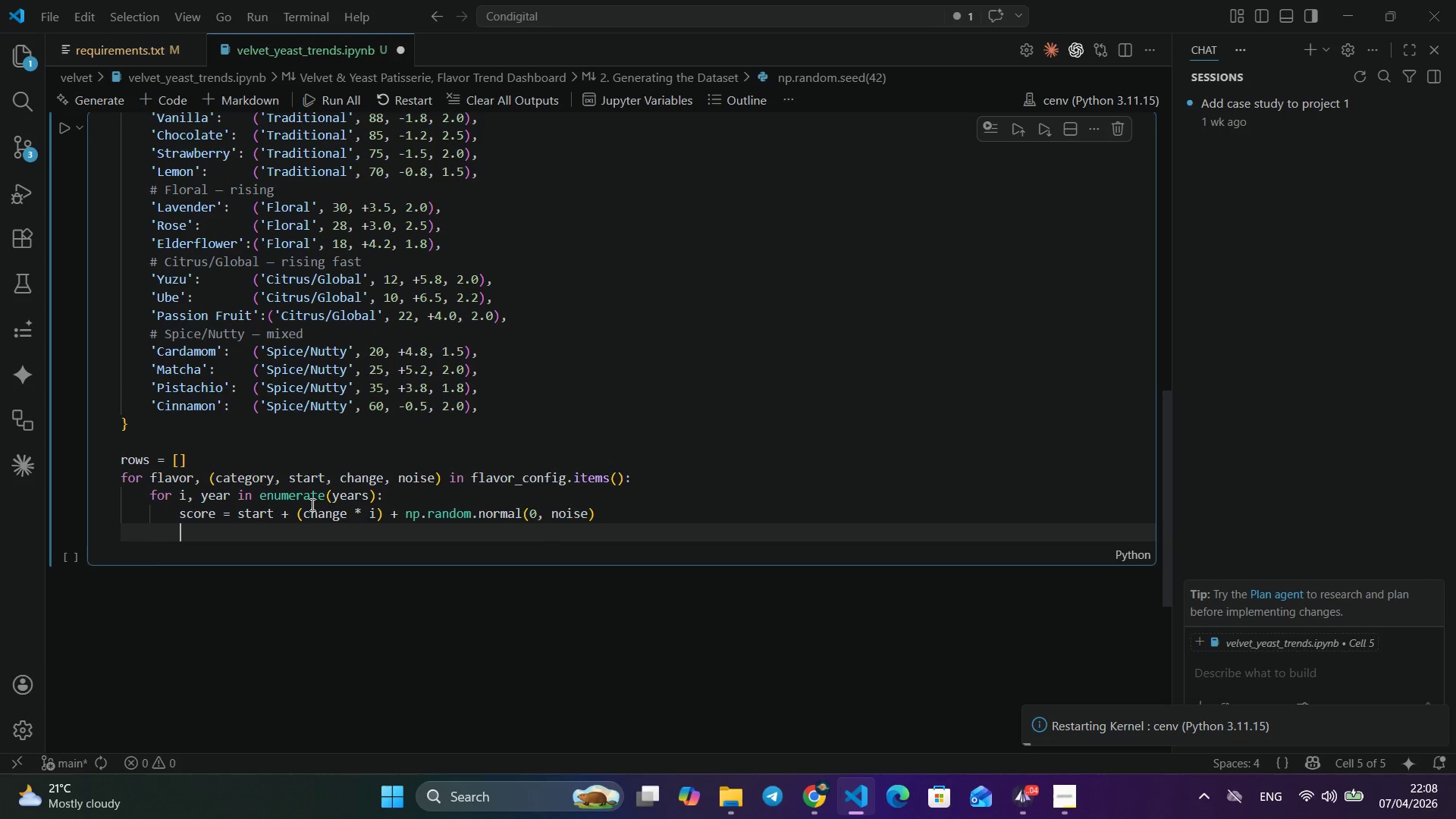 
type(score)
 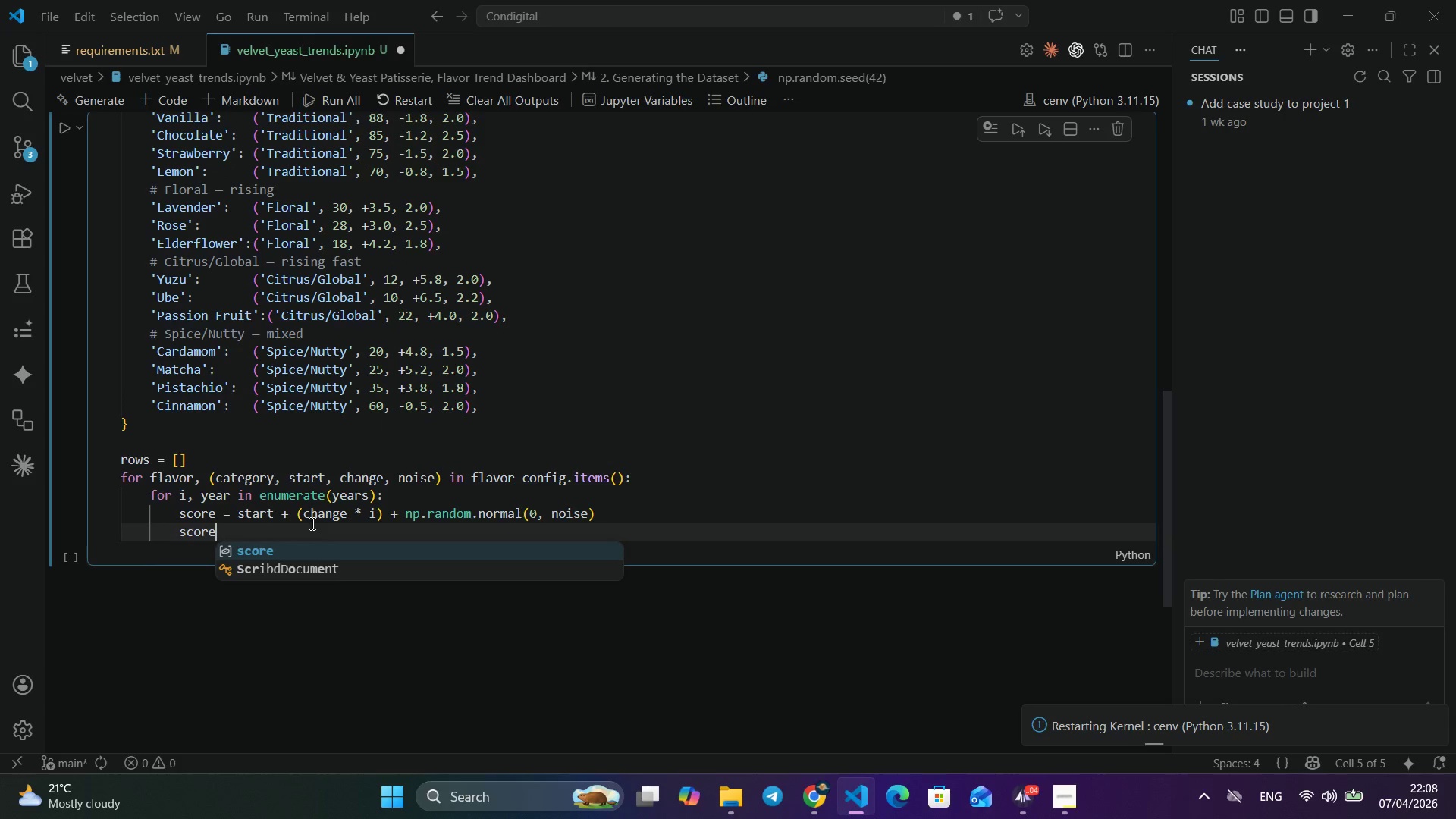 
type( = max(5, min(100)
 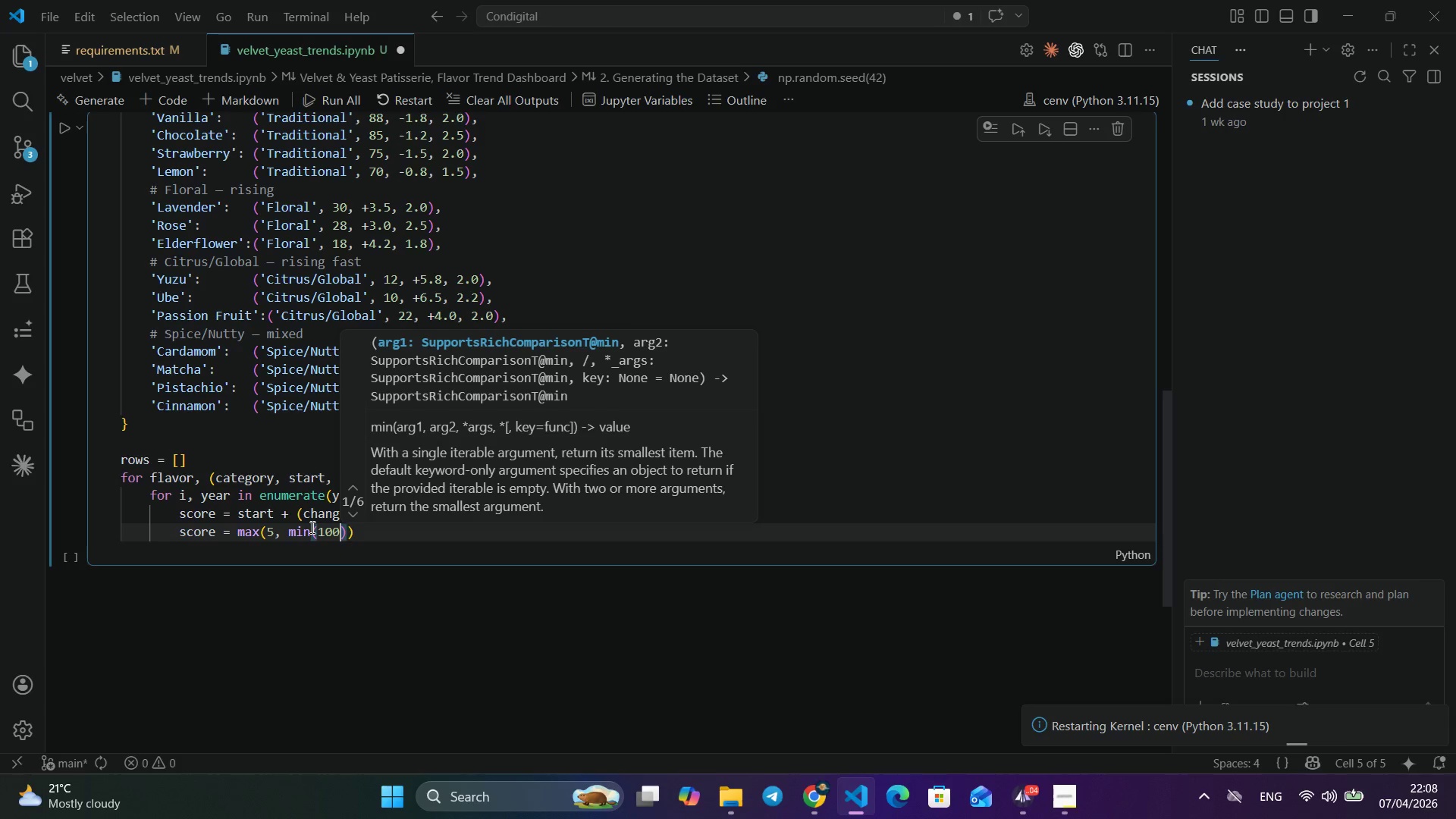 
type(, score)
 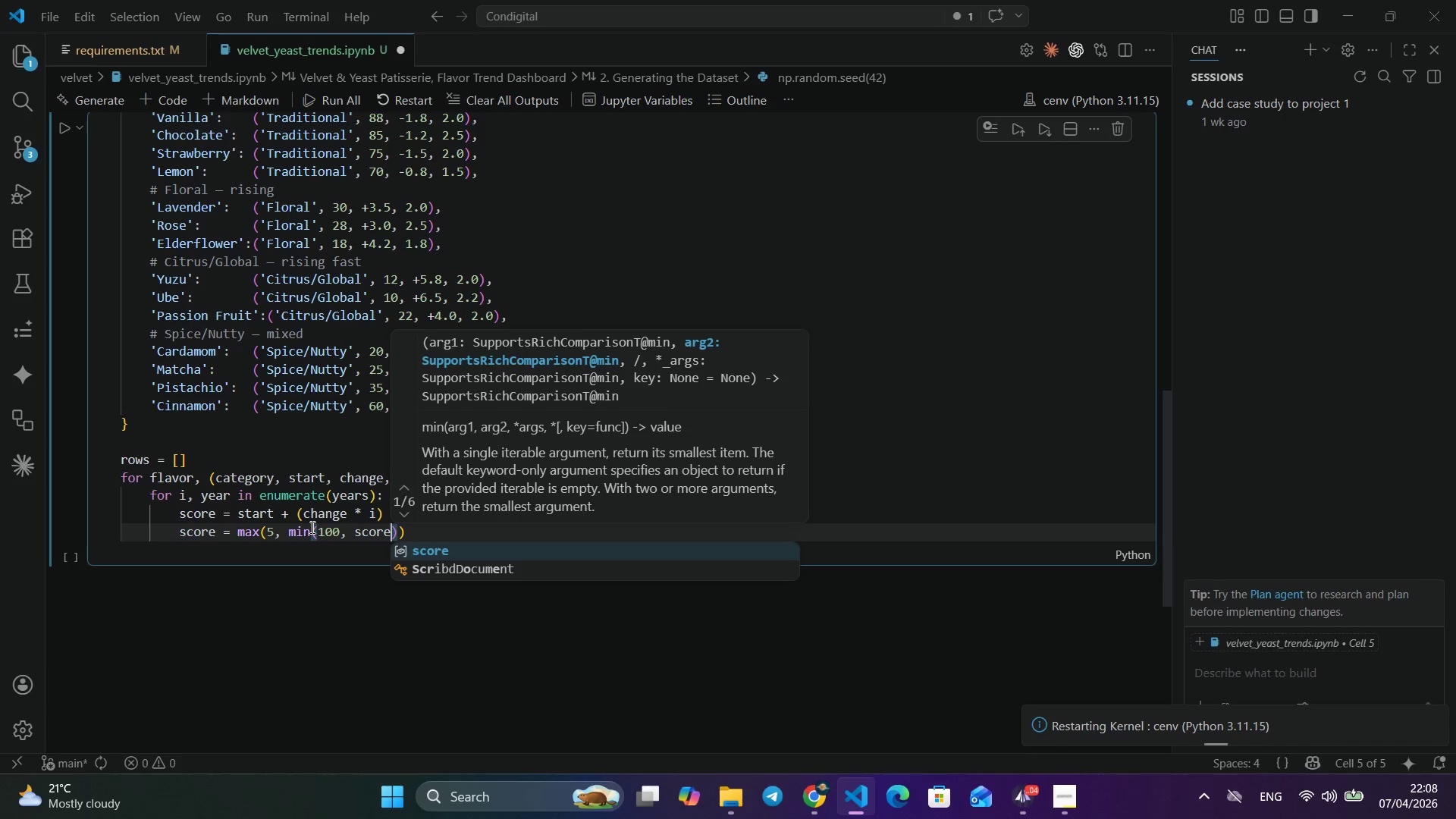 
key(ArrowRight)
 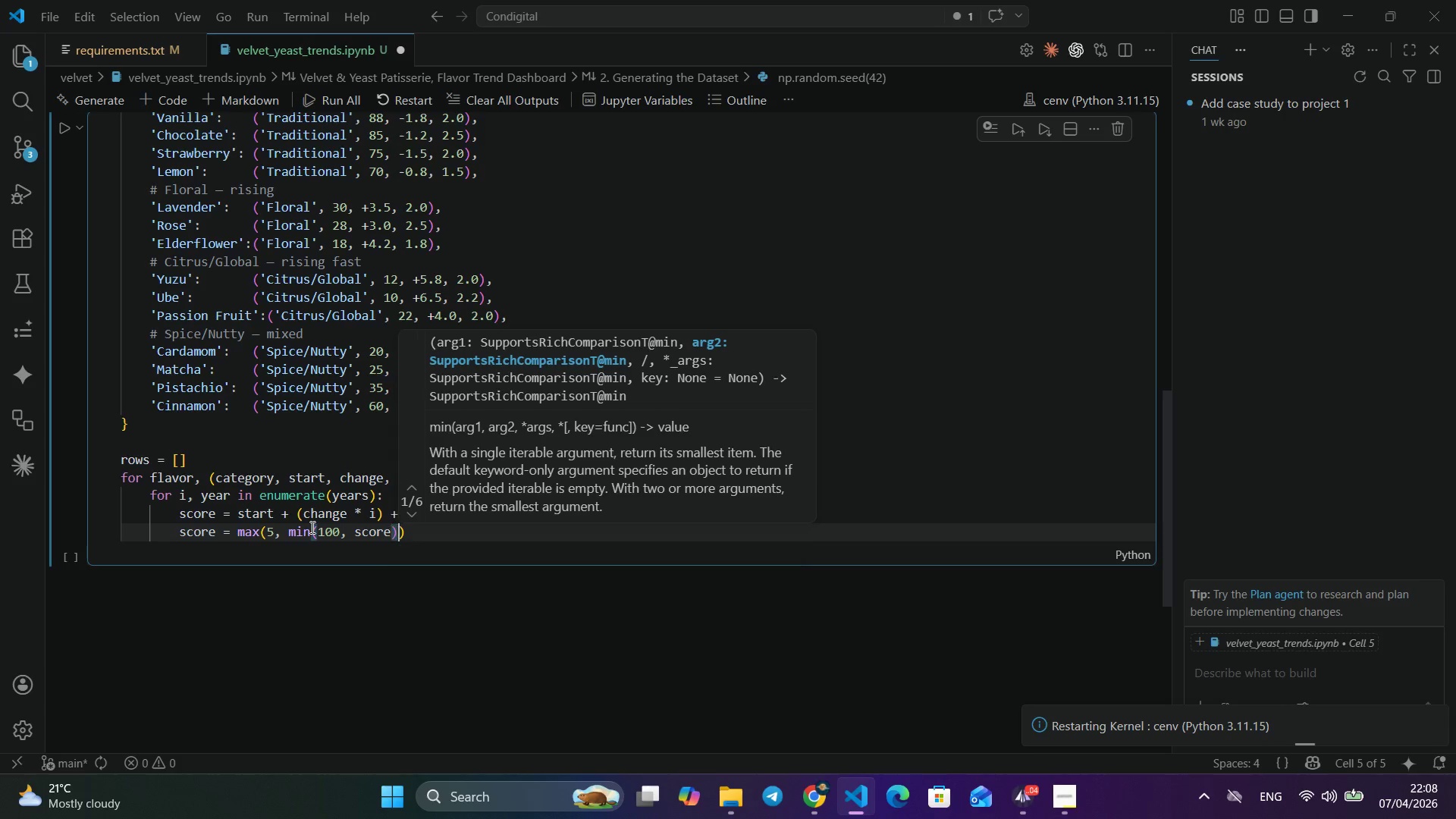 
key(ArrowRight)
 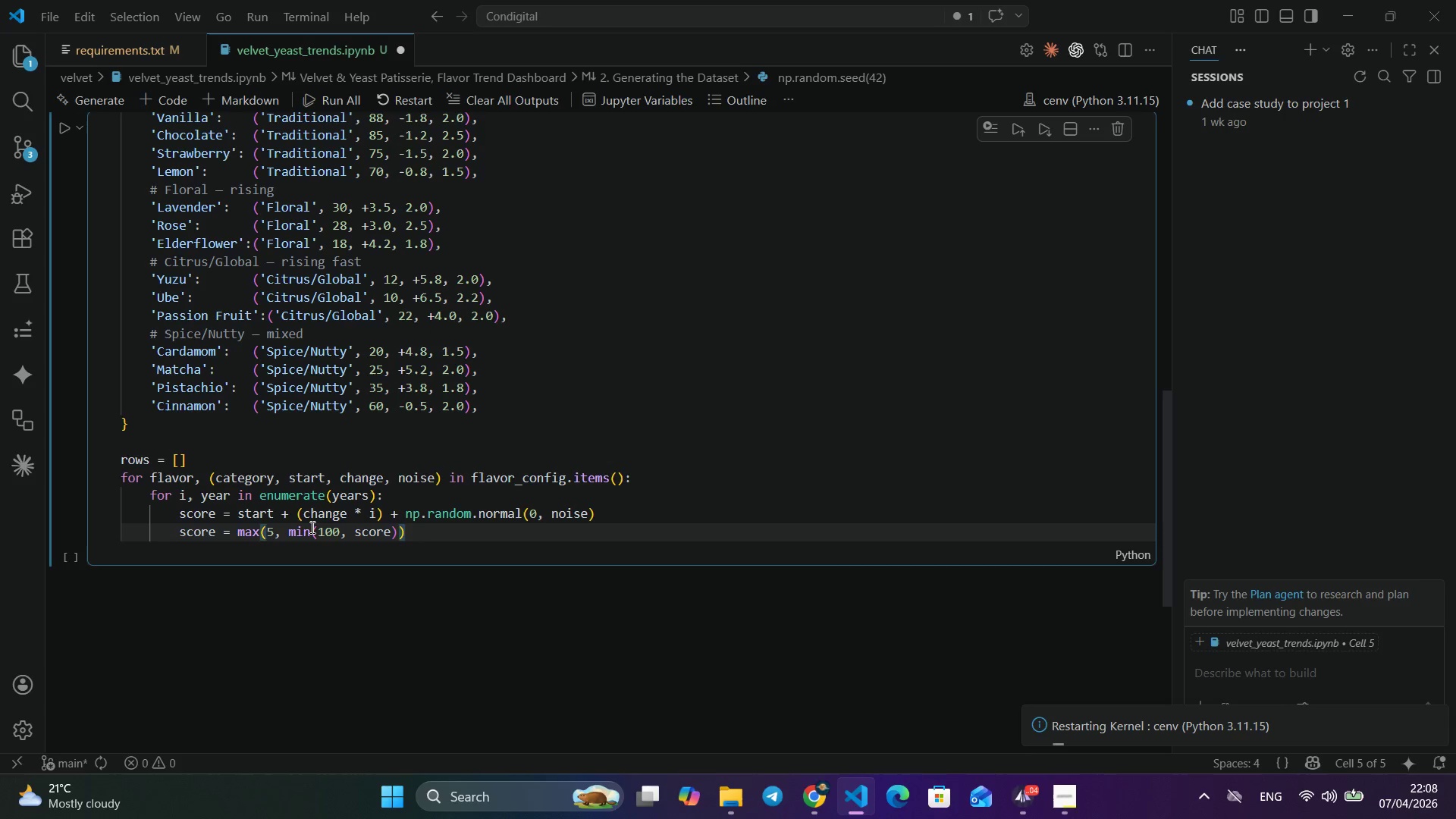 
key(Space)
 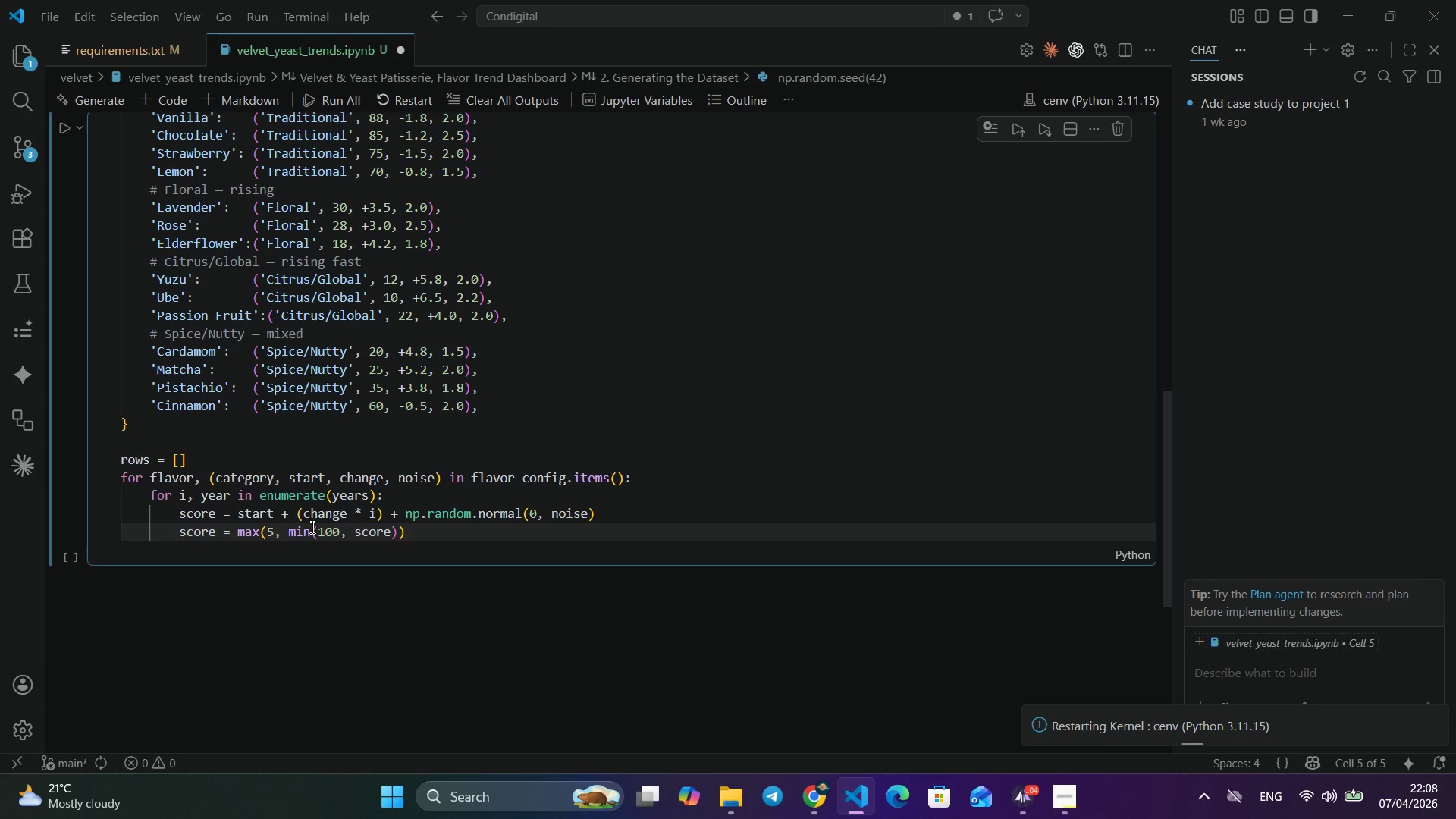 
key(Enter)
 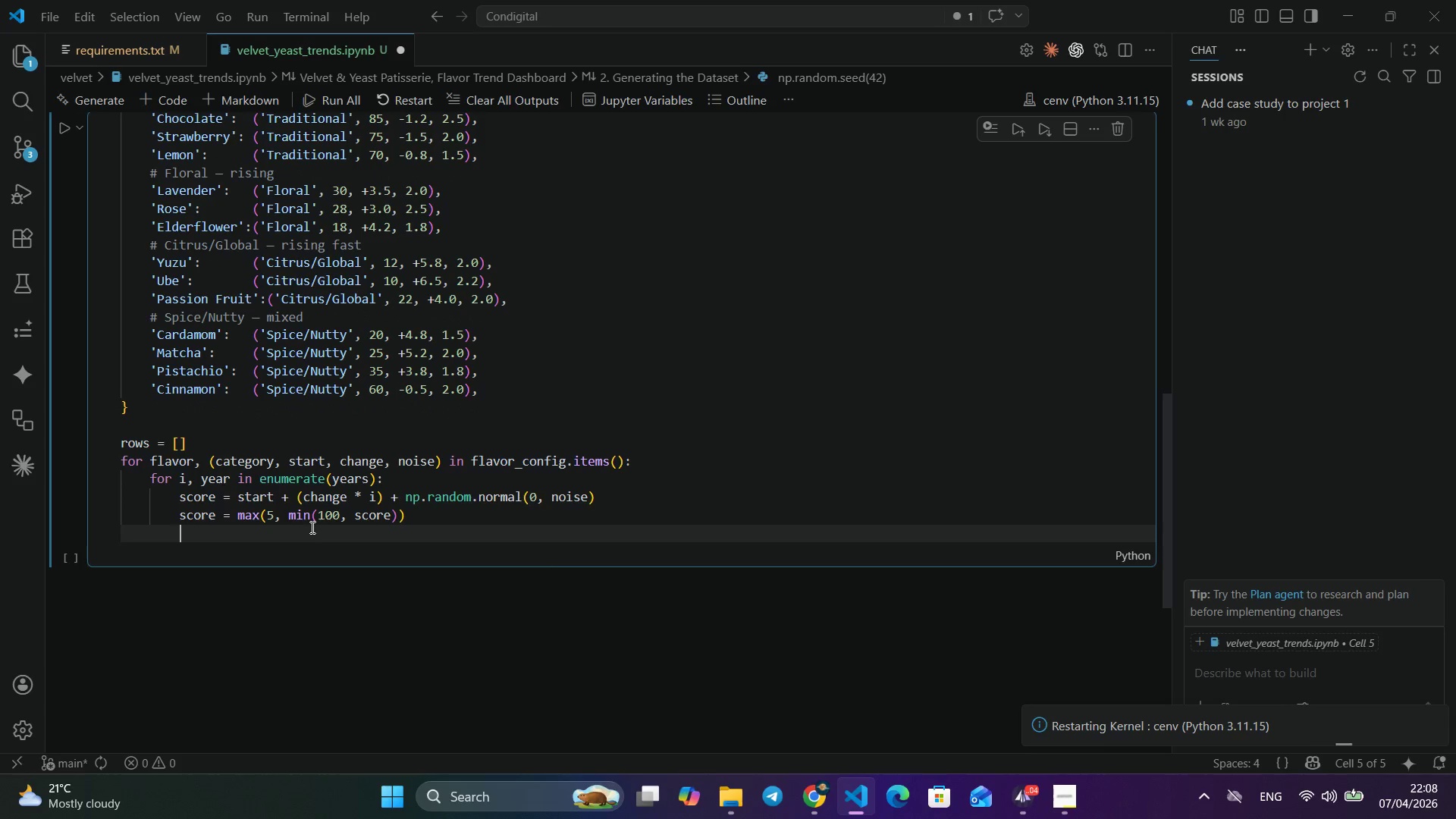 
key(Control+Z)
 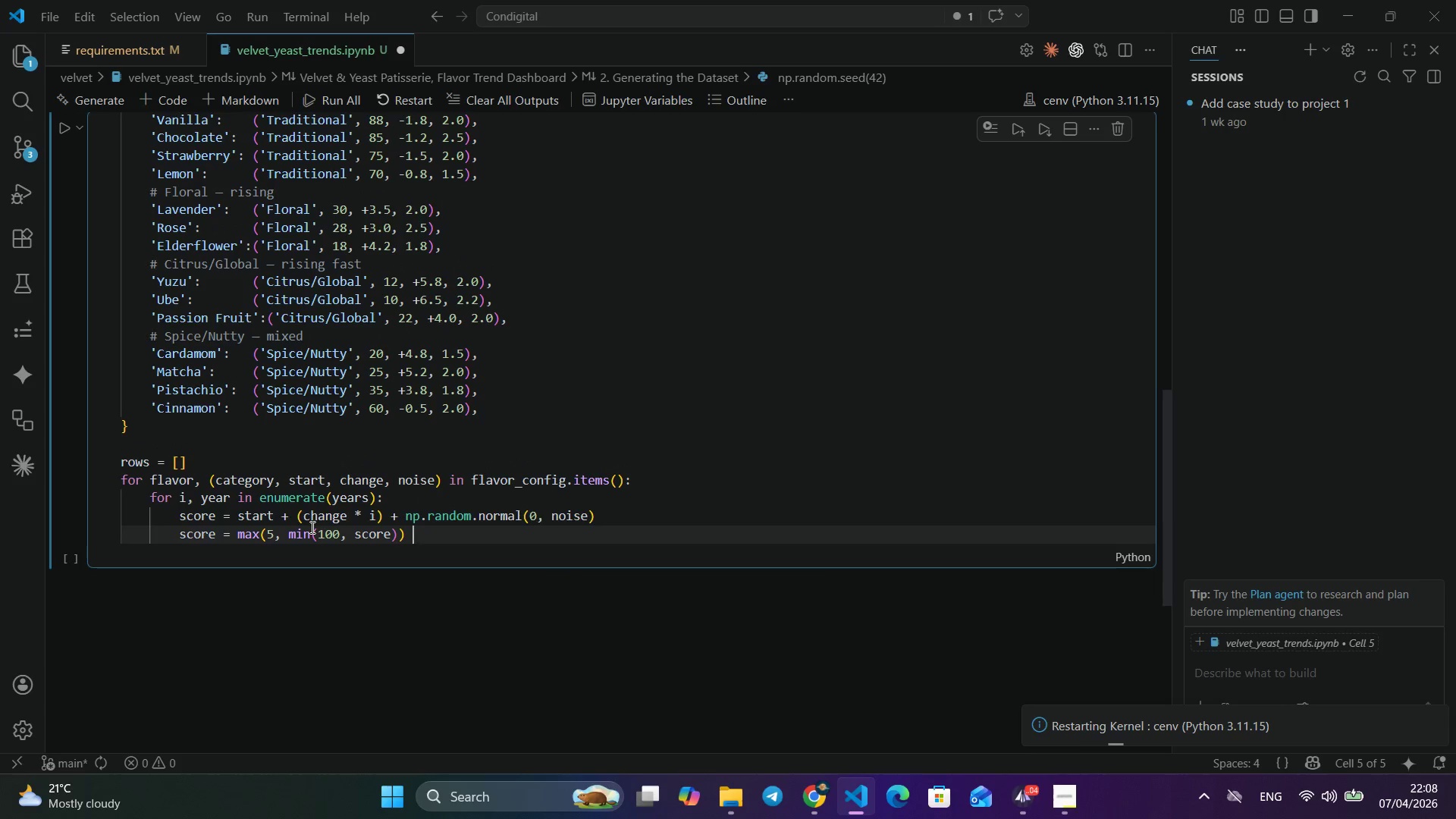 
type(#keep between 5 and 100)
 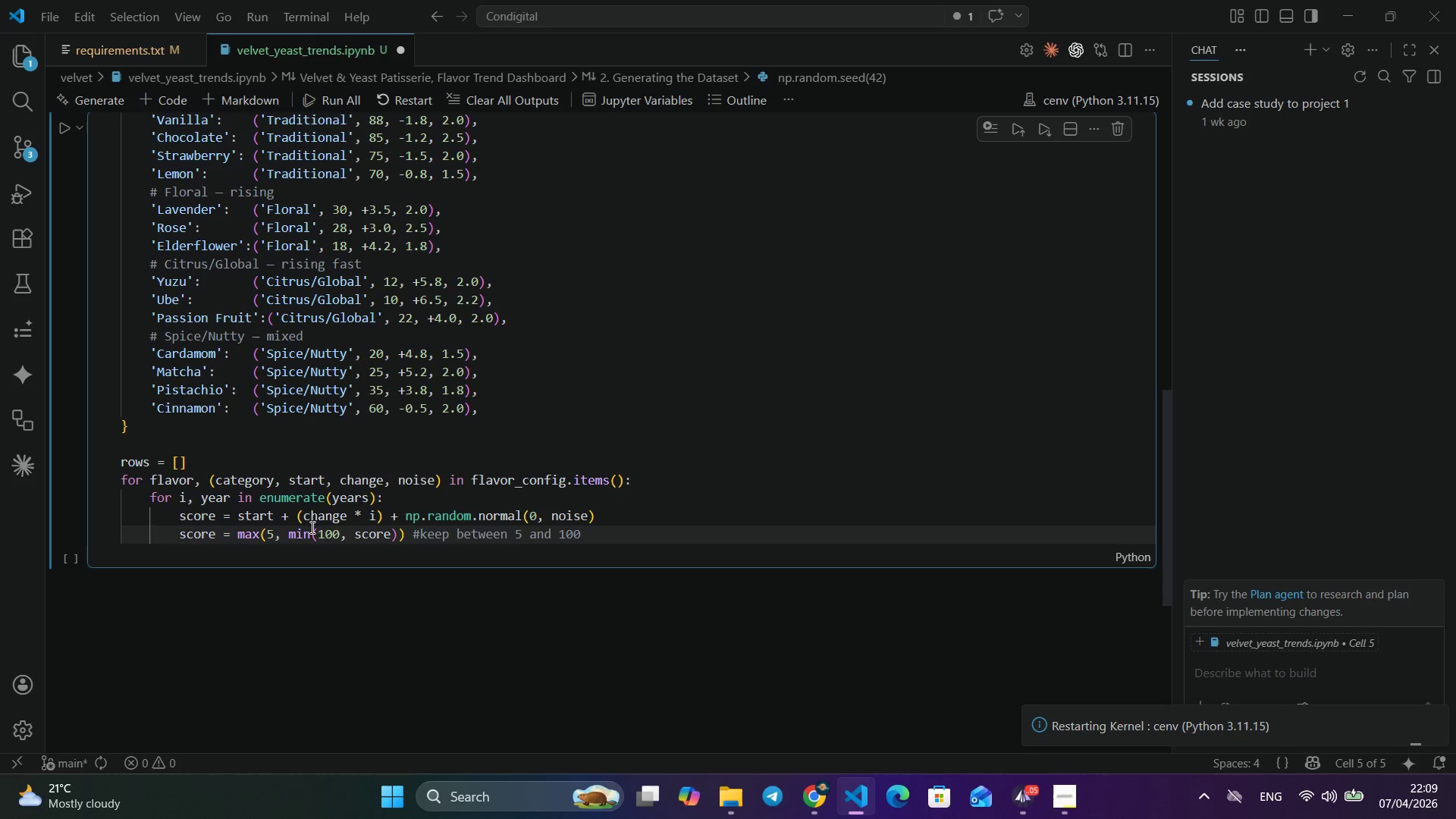 
key(Enter)
 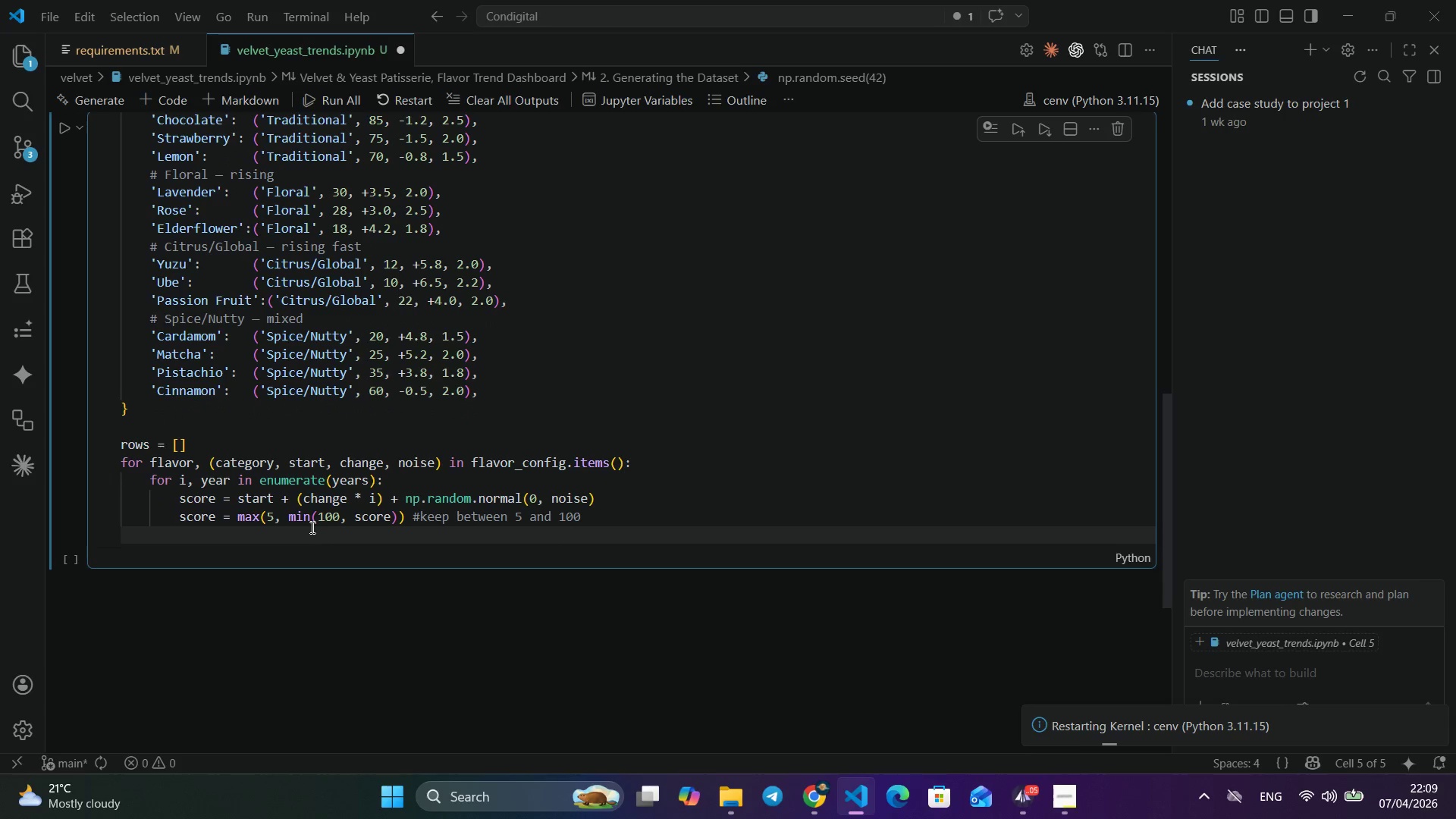 
type(rows.app)
 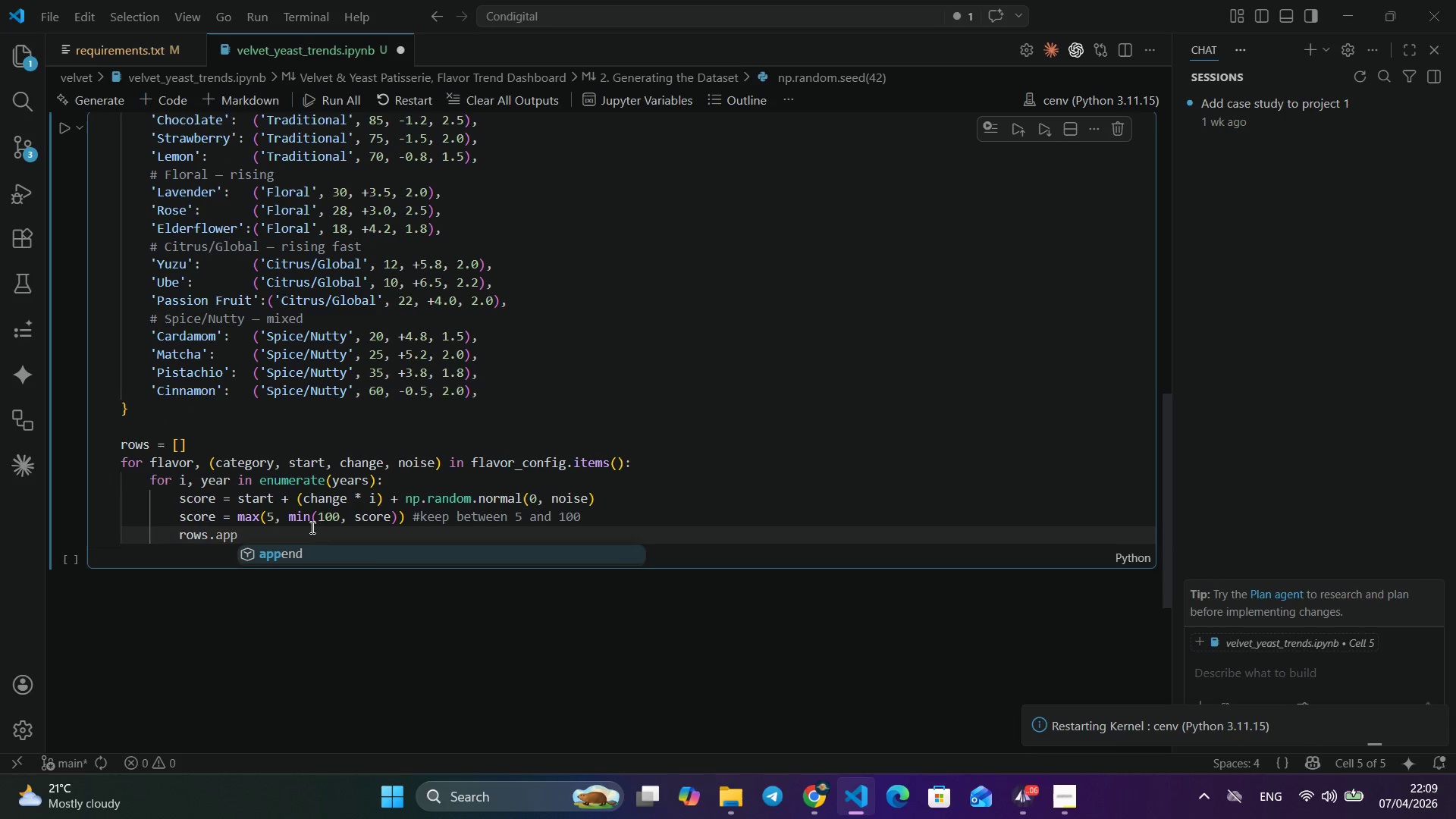 
key(Enter)
 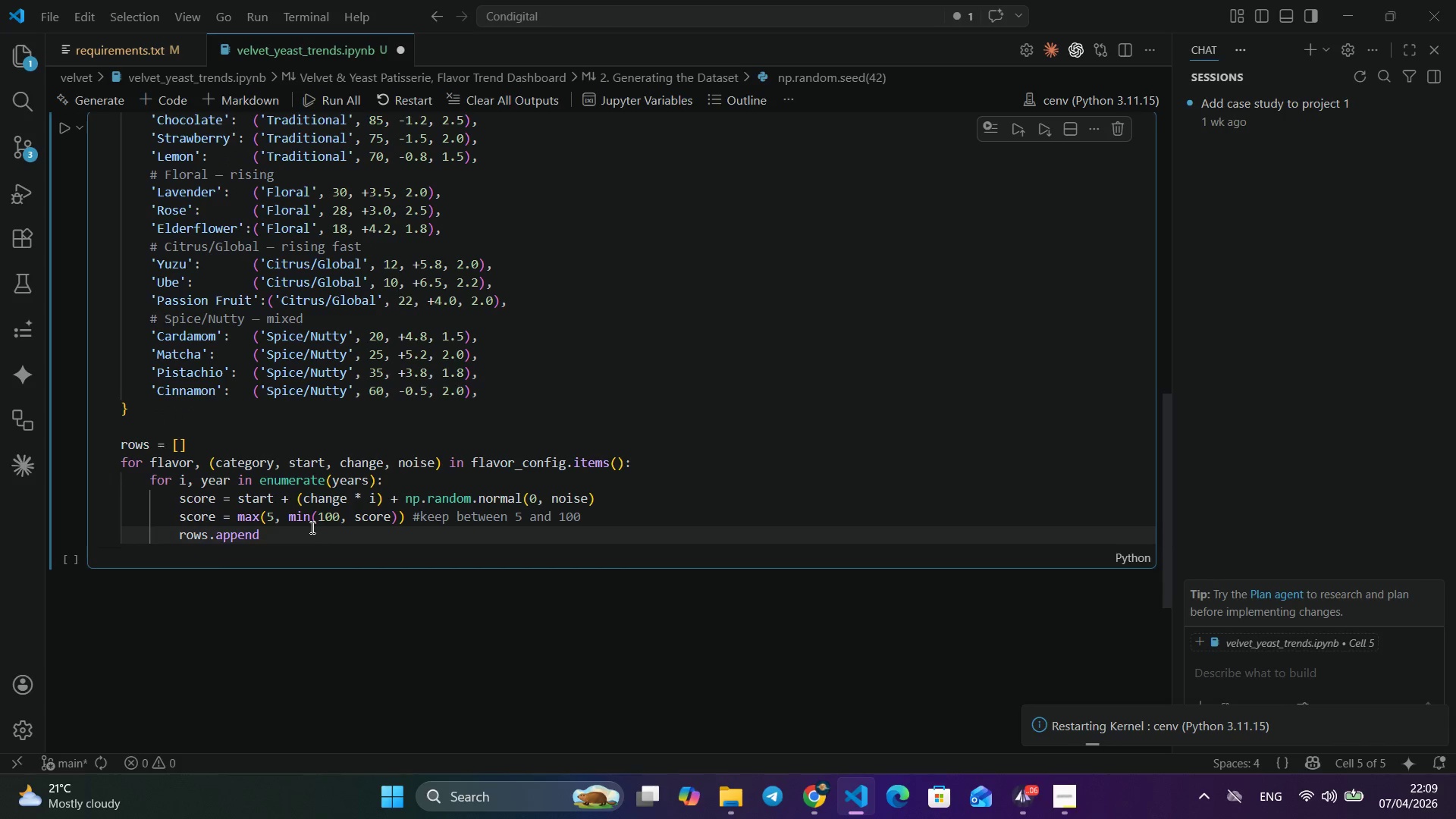 
type(({'year)
 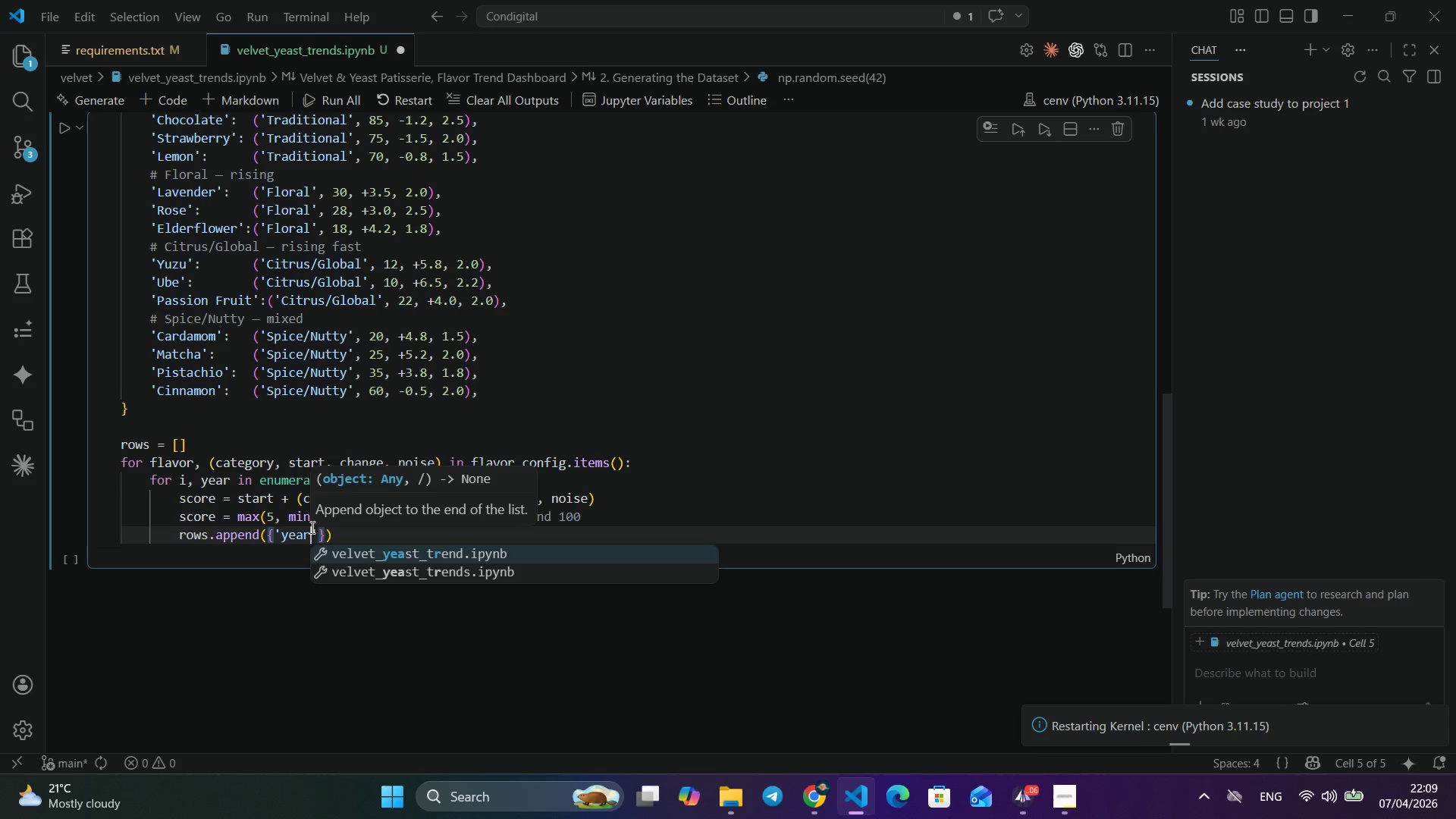 
key(ArrowRight)
 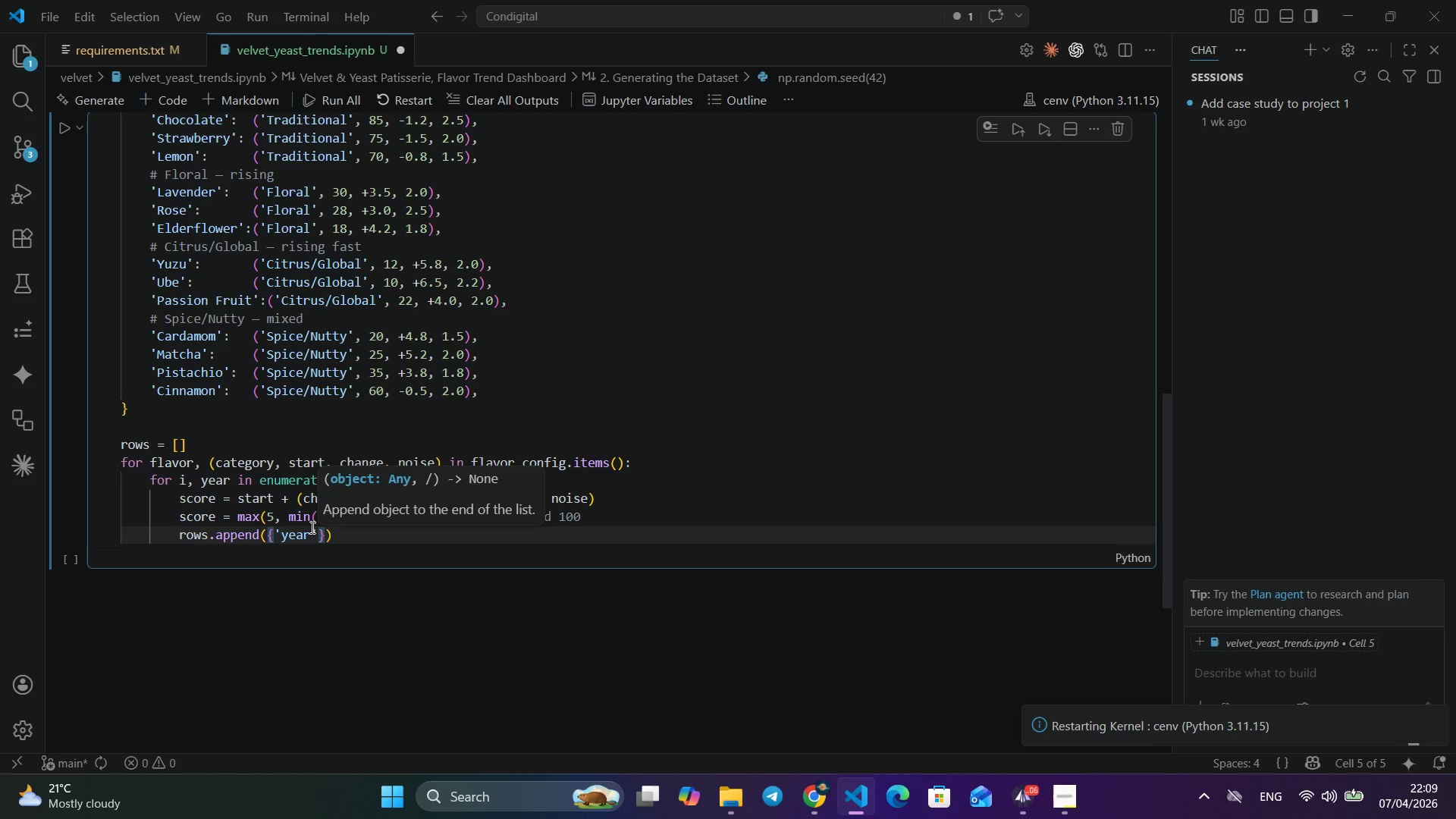 
type(: year, 'glavo)
key(Backspace)
key(Backspace)
key(Backspace)
key(Backspace)
key(Backspace)
type(flao)
key(Backspace)
type(vor: flavor)
key(Backspace)
key(Backspace)
key(Backspace)
key(Backspace)
key(Backspace)
key(Backspace)
key(Backspace)
key(Backspace)
 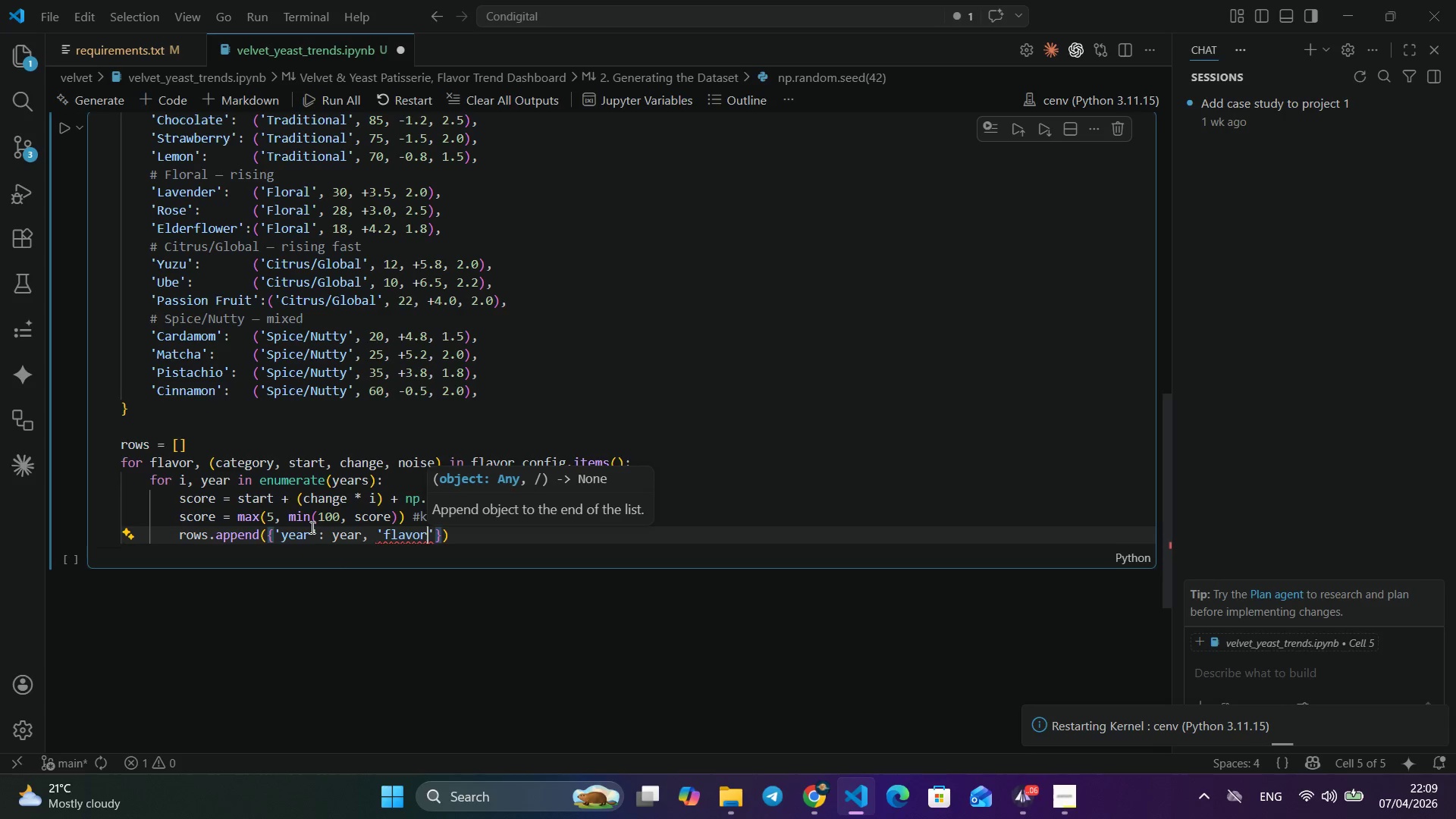 
key(ArrowRight)
 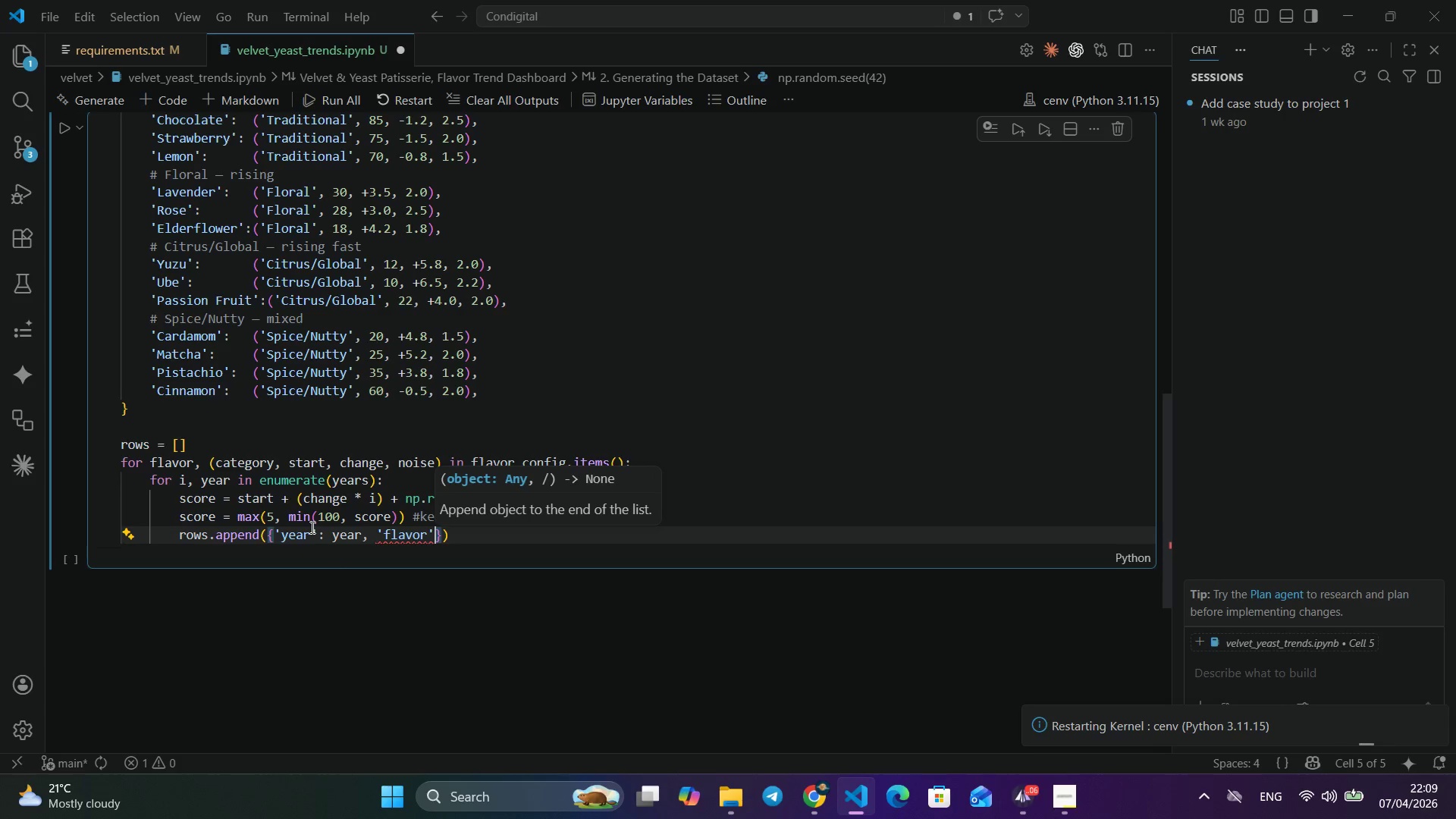 
type(: flavor, 'cate)
 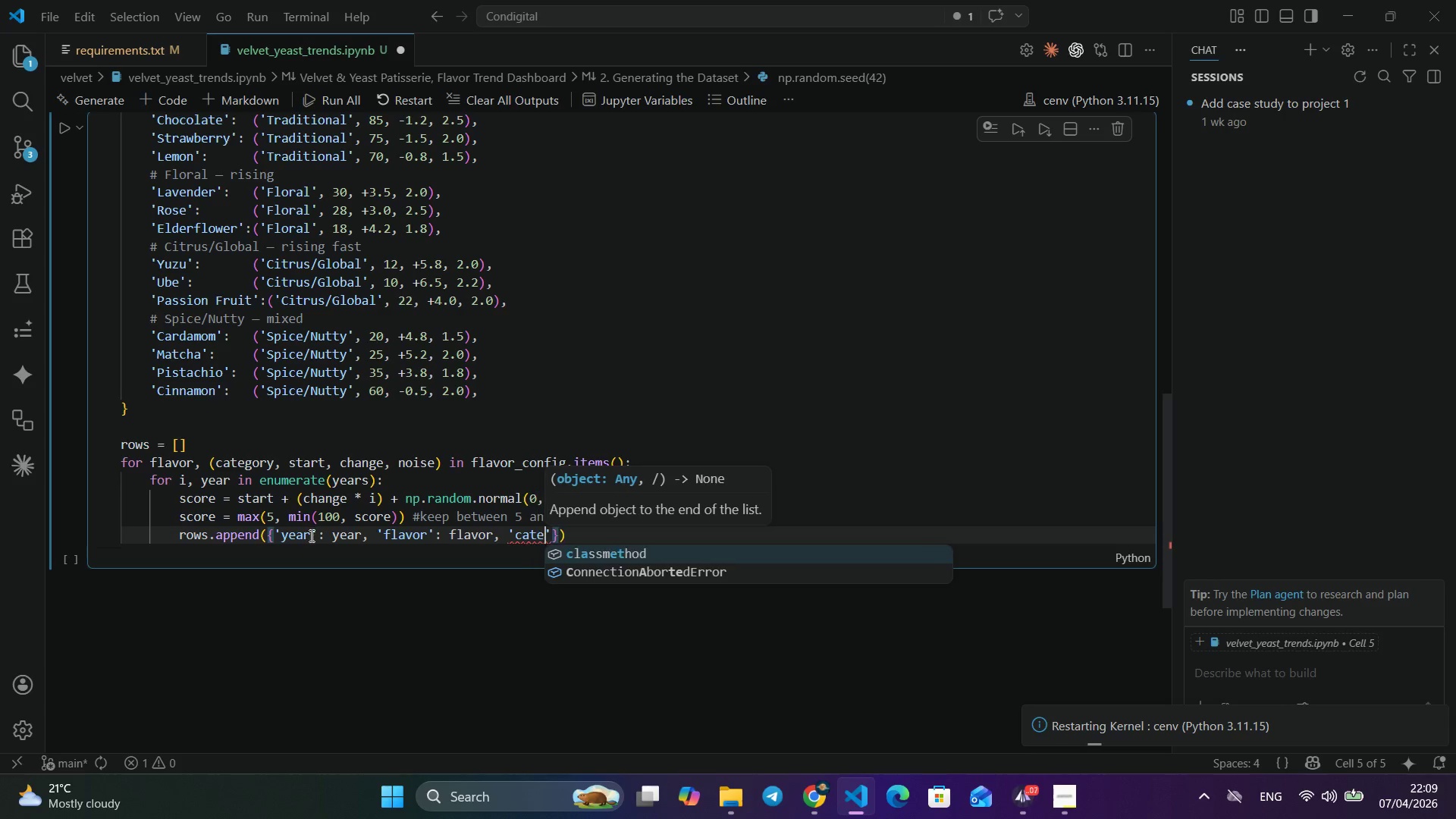 
type(gory)
 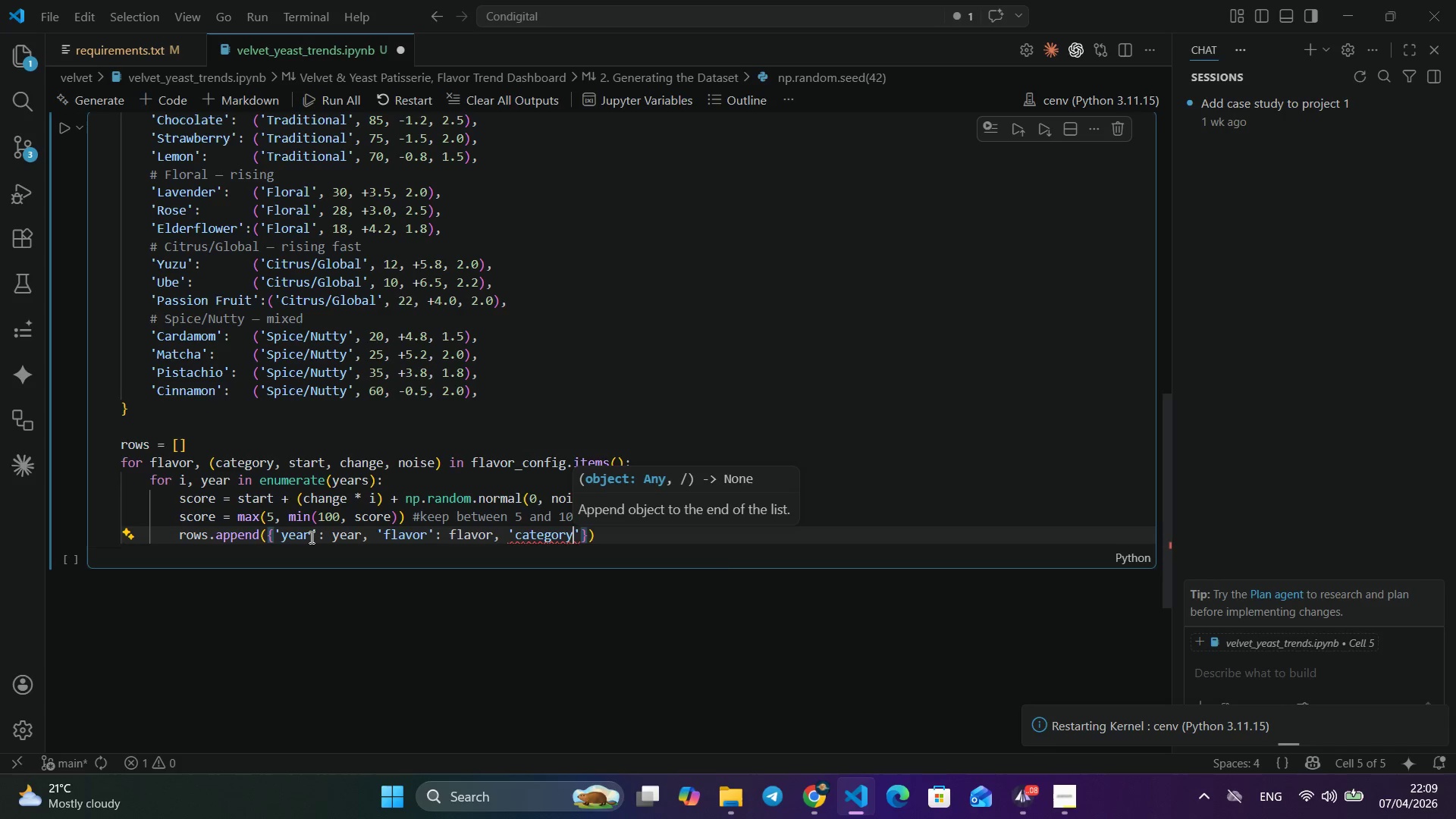 
key(ArrowRight)
 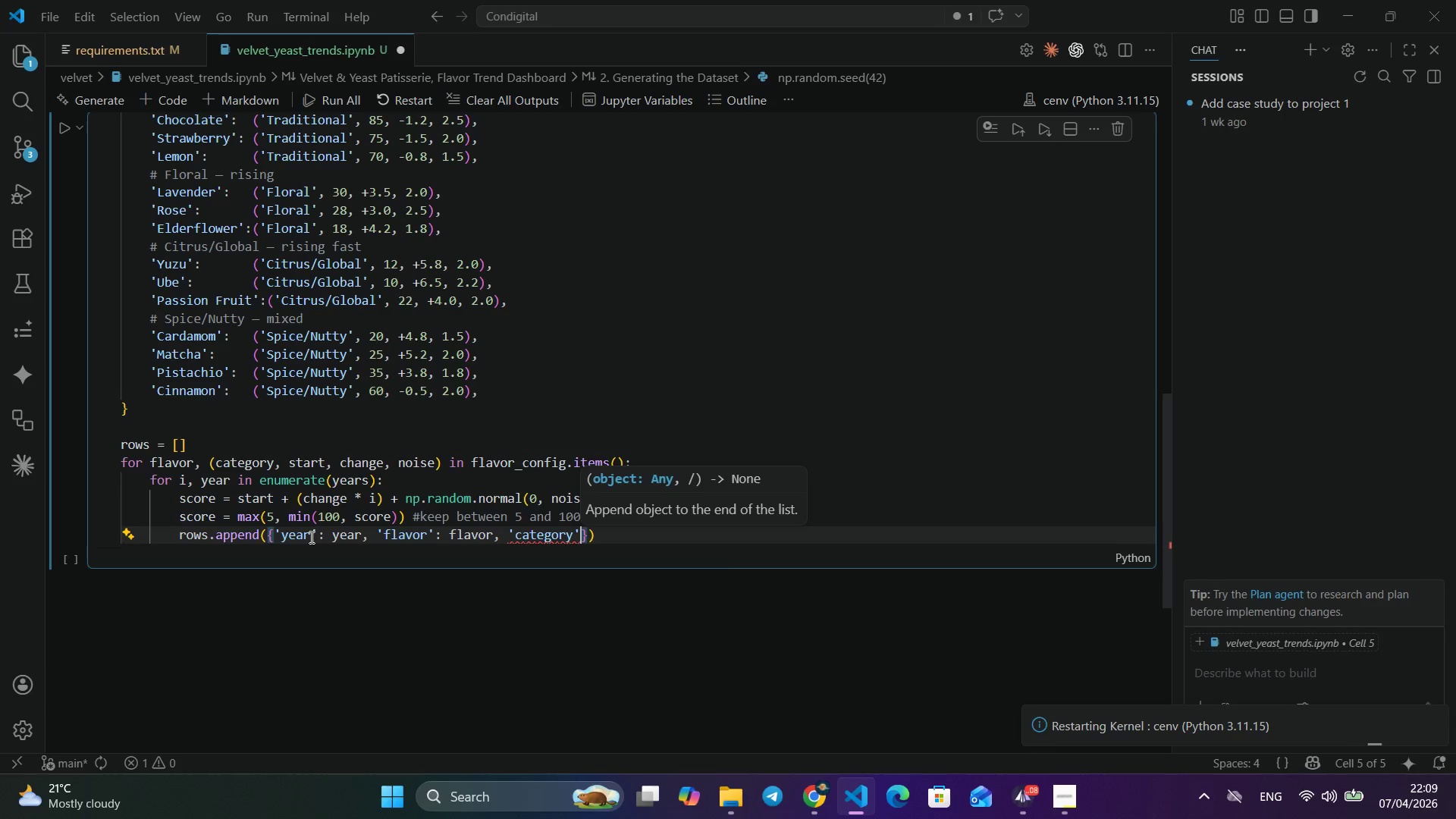 
type(: cate)
 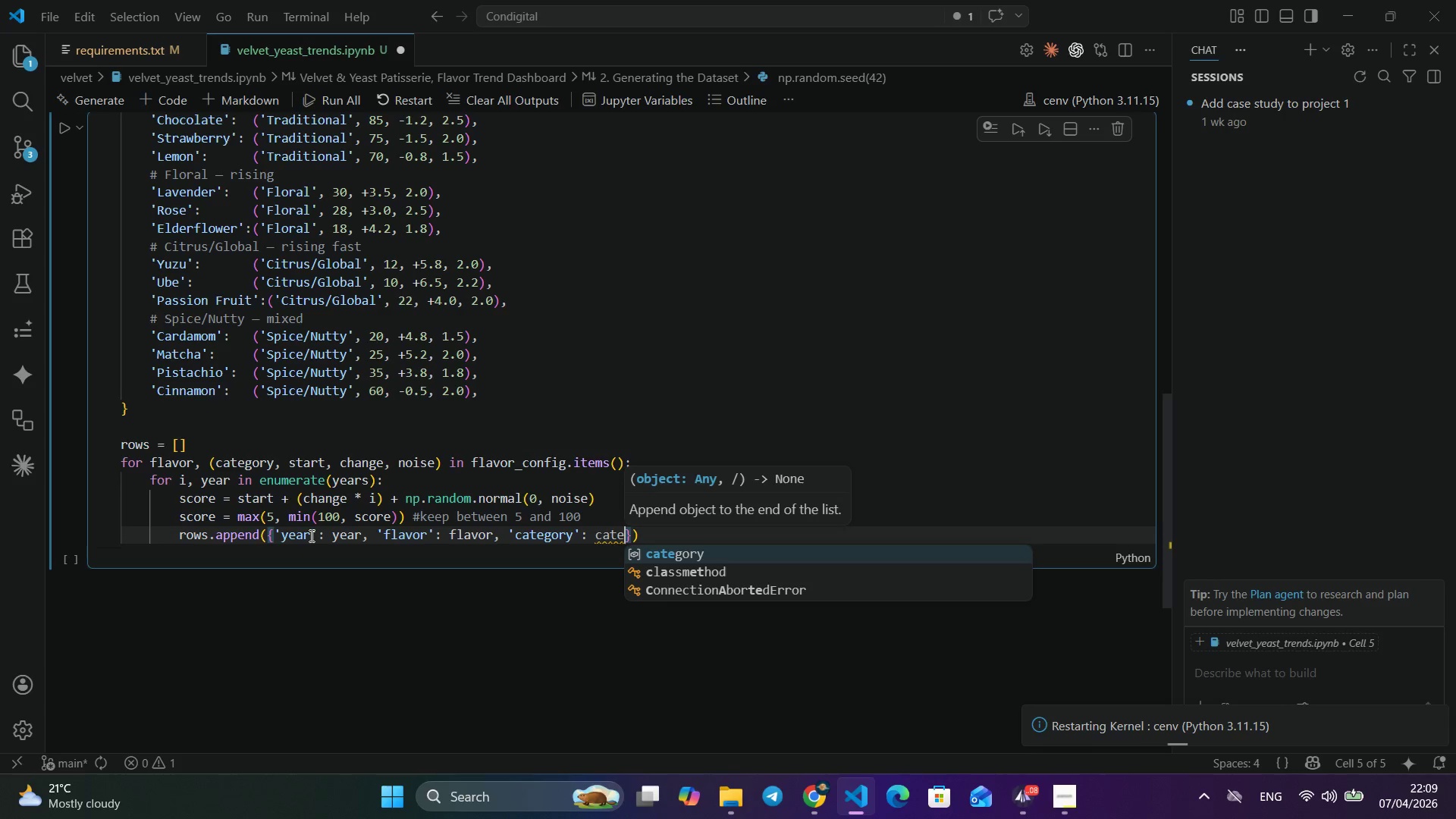 
key(Enter)
 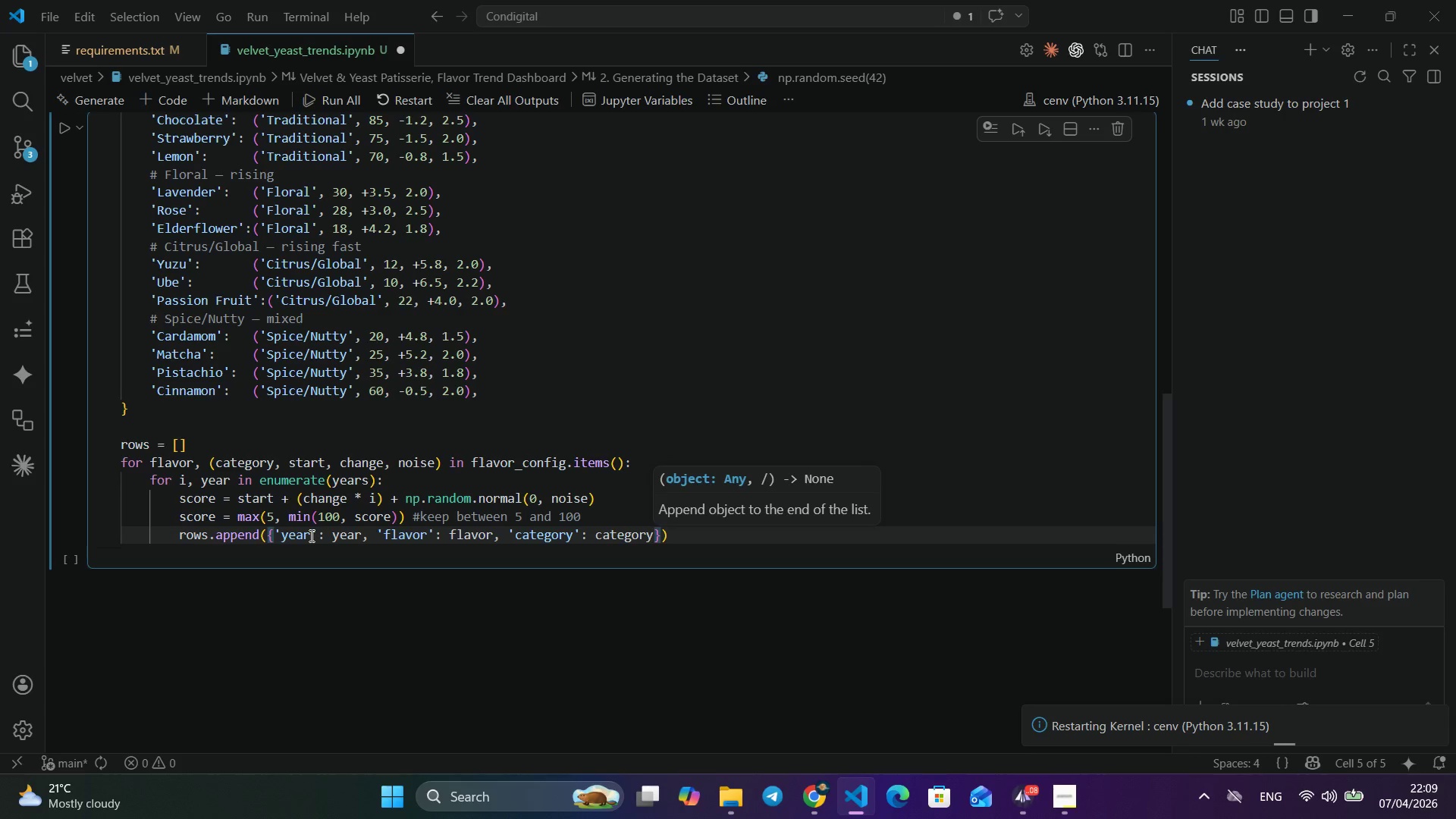 
wait(6.56)
 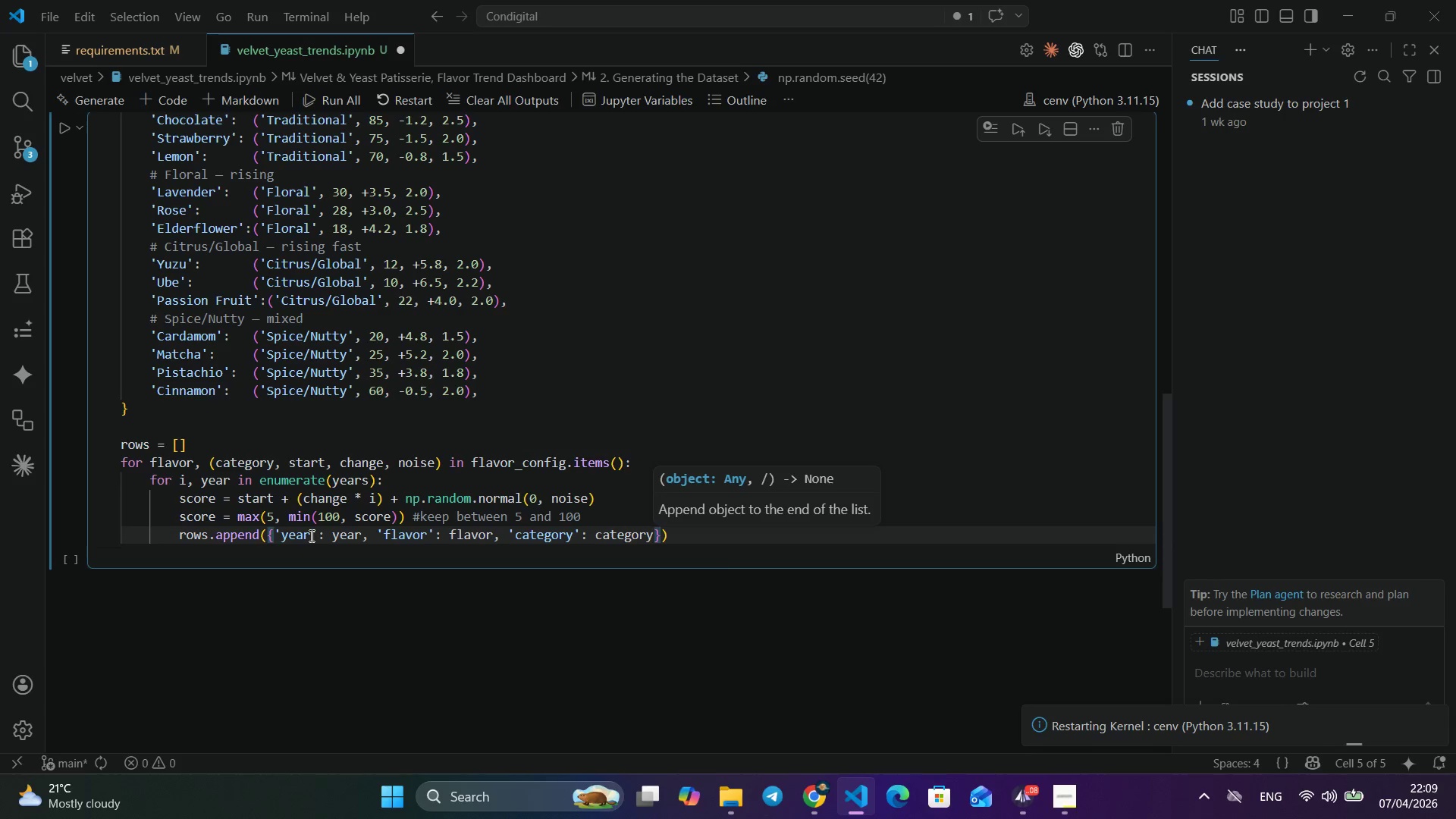 
type(, 'popularity_index)
 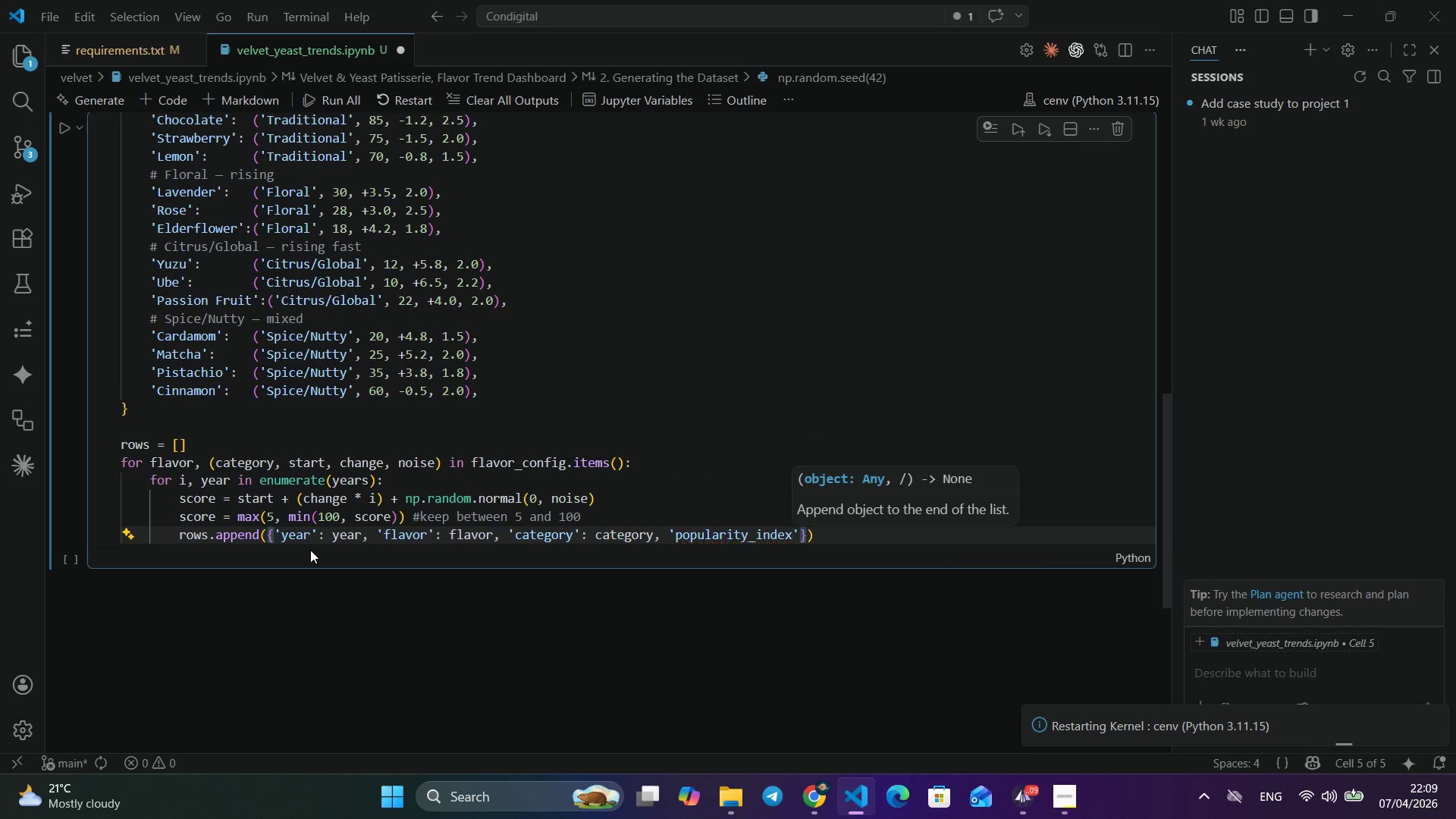 
key(ArrowRight)
 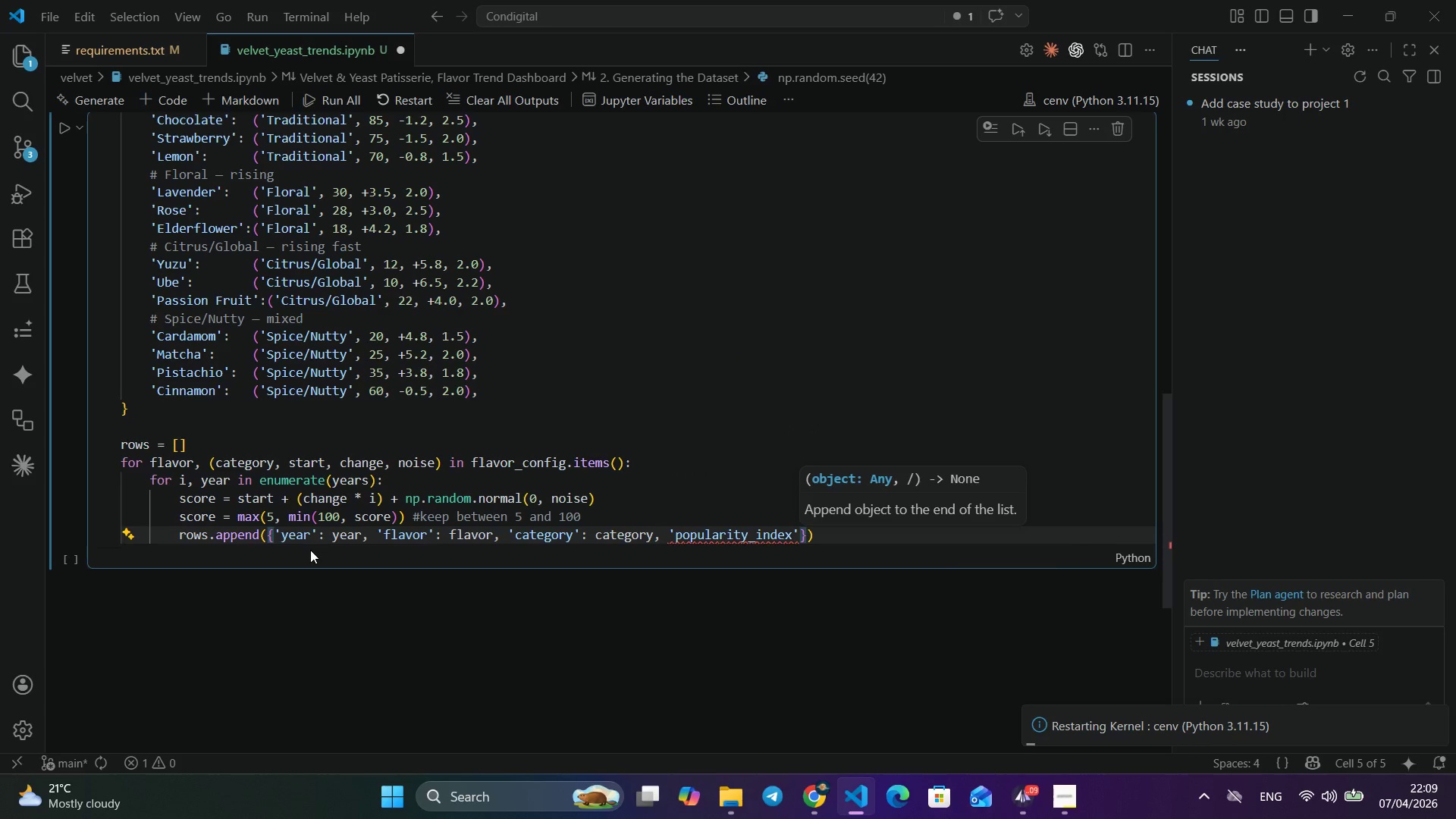 
type(: round*)
key(Backspace)
type((score, 1)
 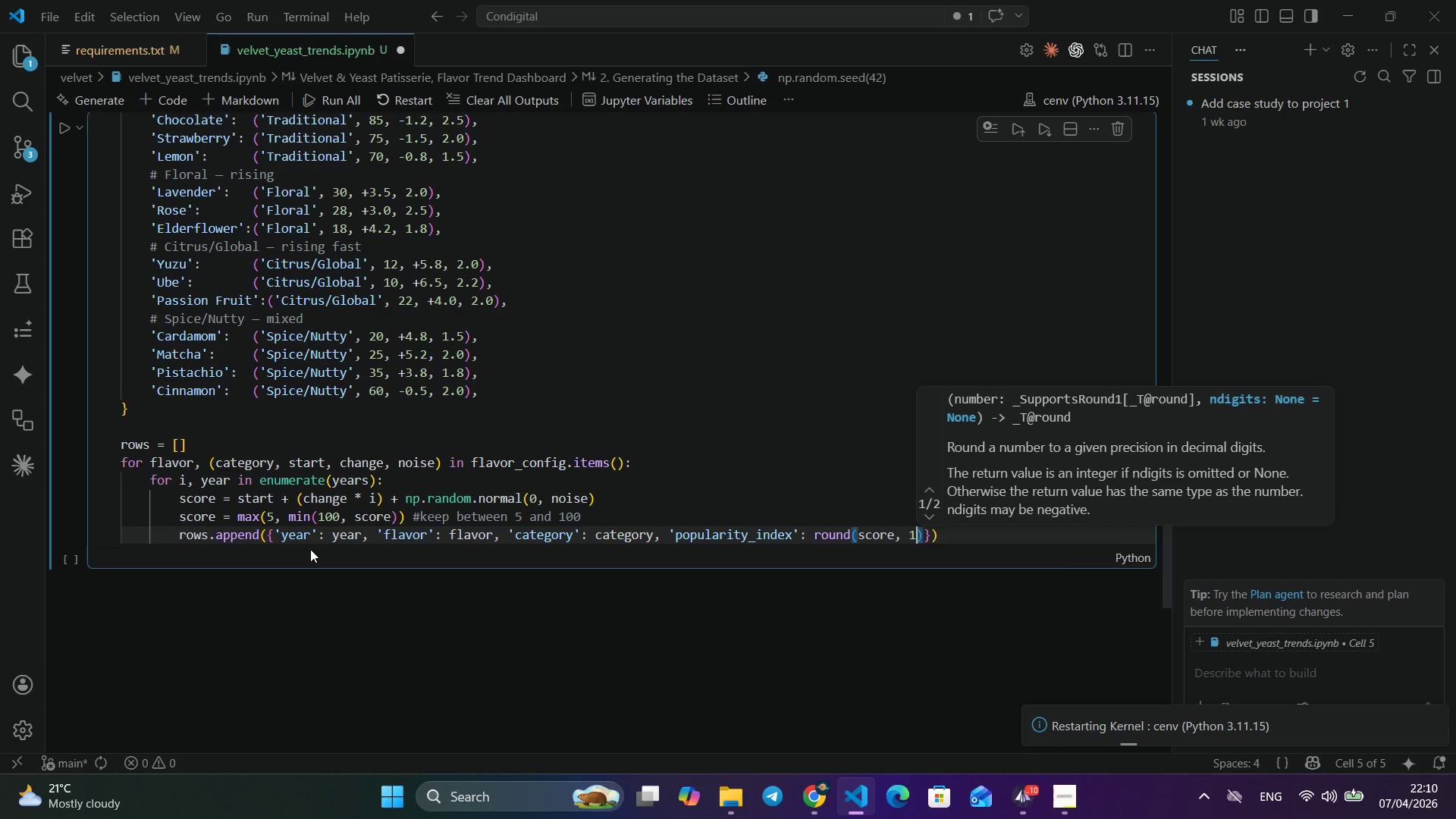 
 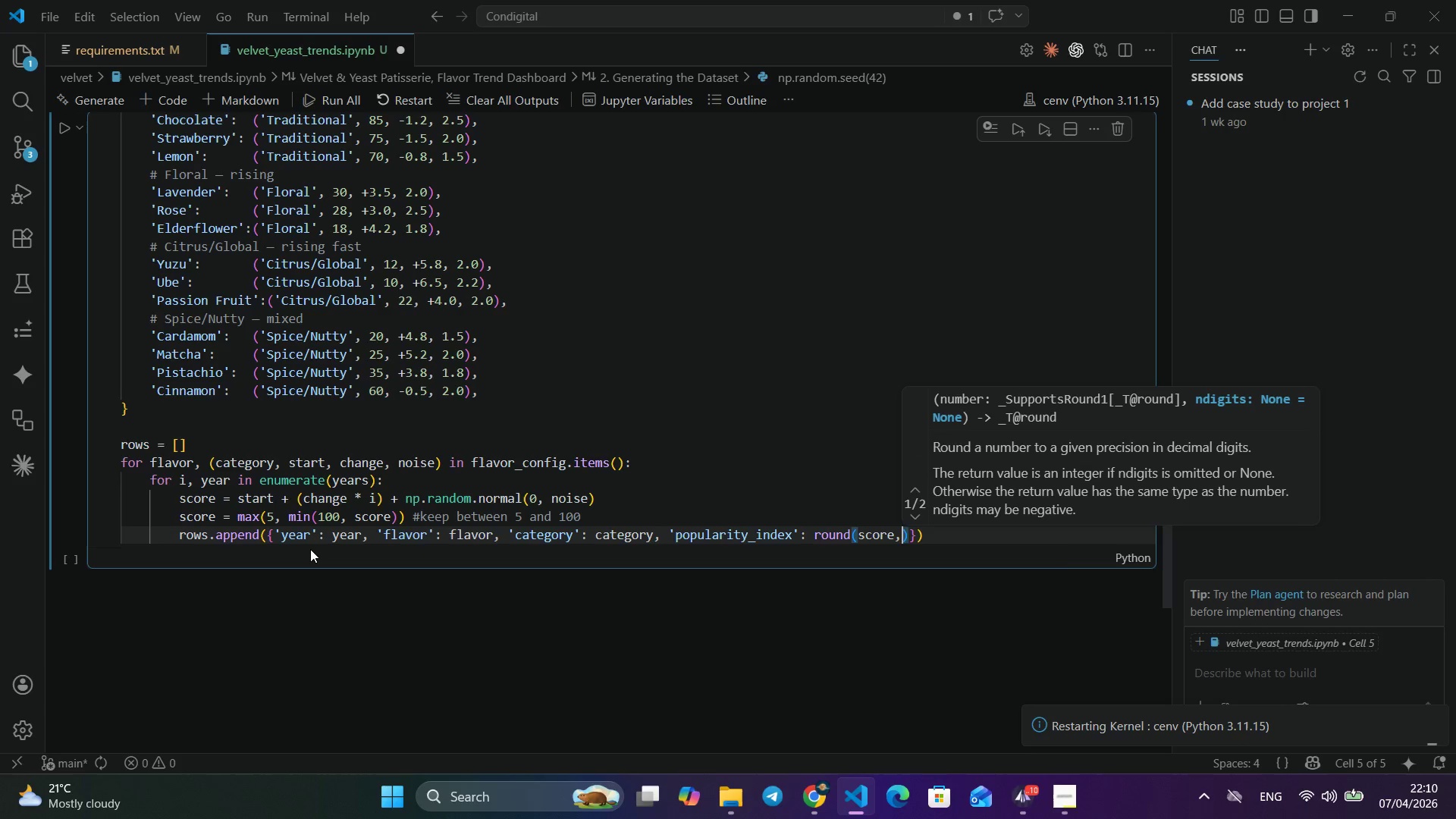 
key(ArrowRight)
 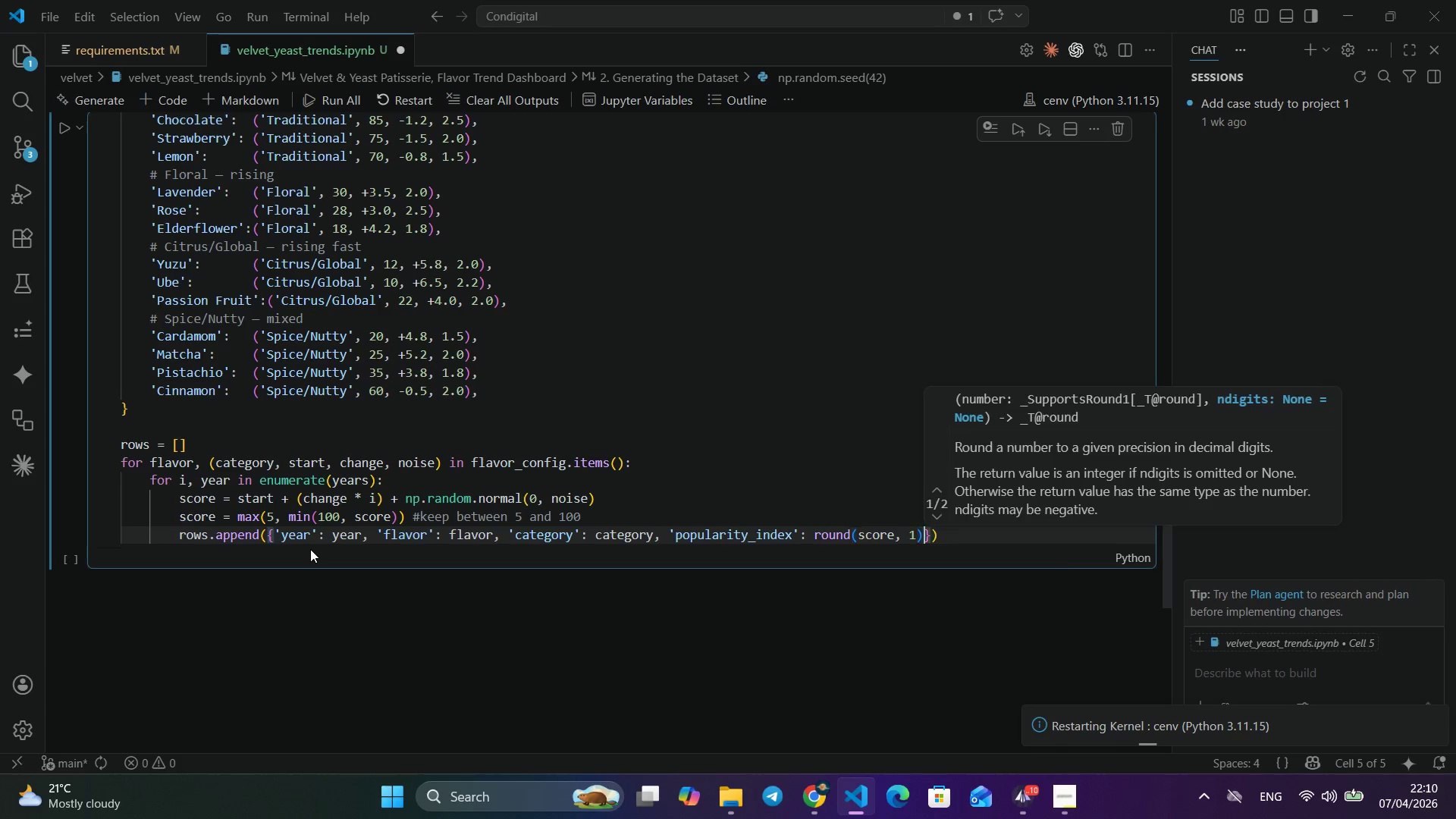 
key(ArrowRight)
 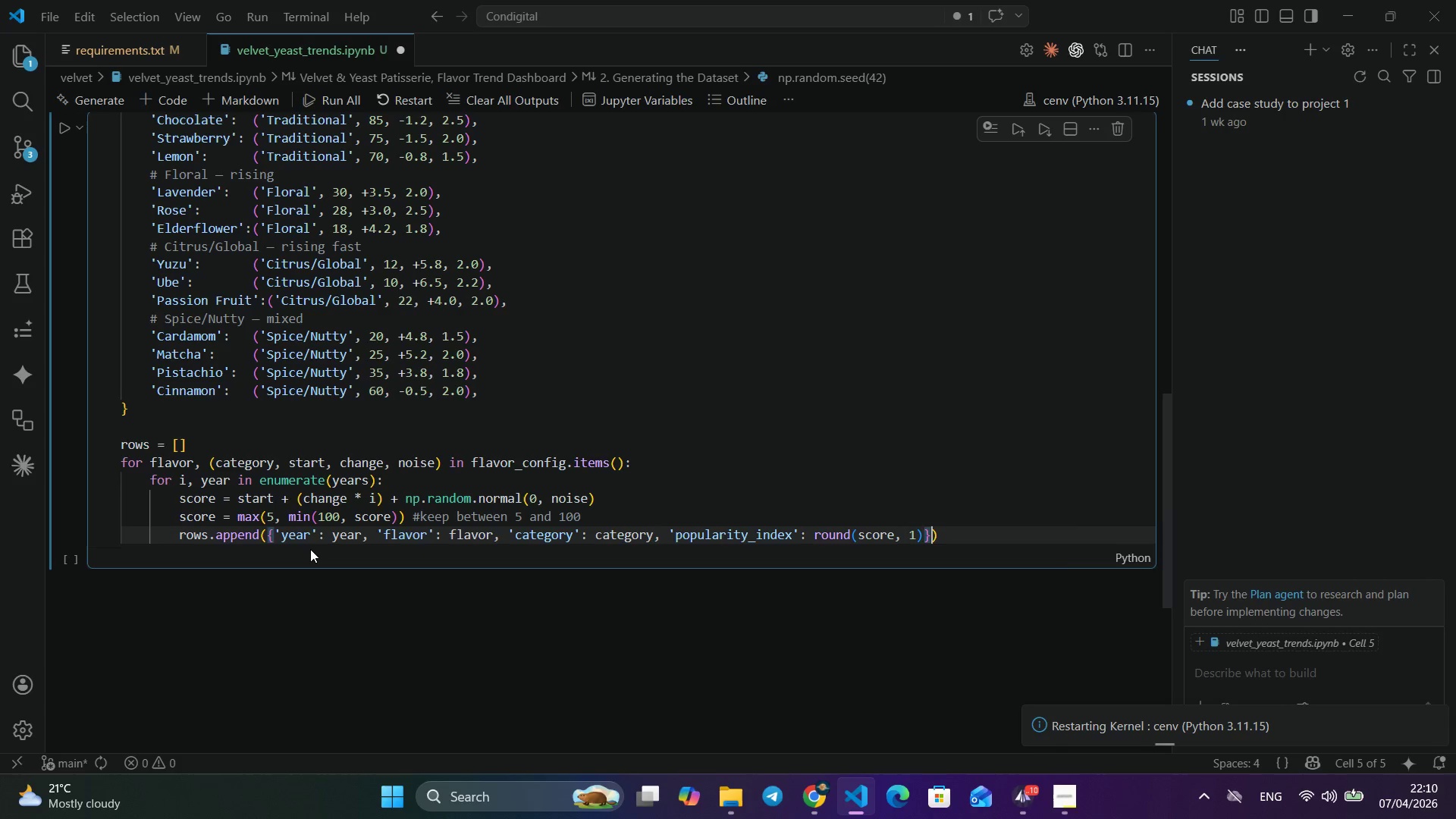 
key(ArrowRight)
 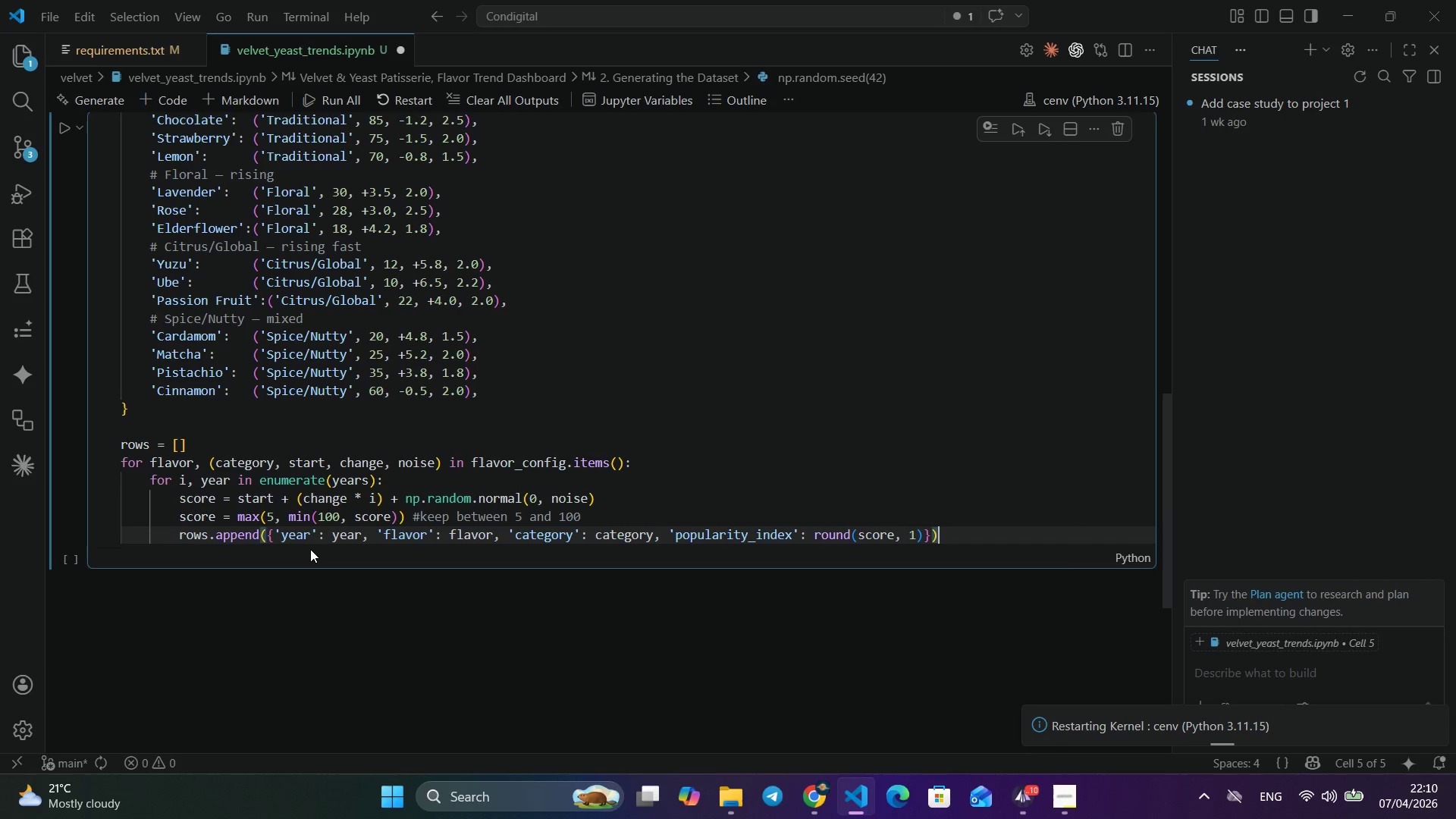 
key(Enter)
 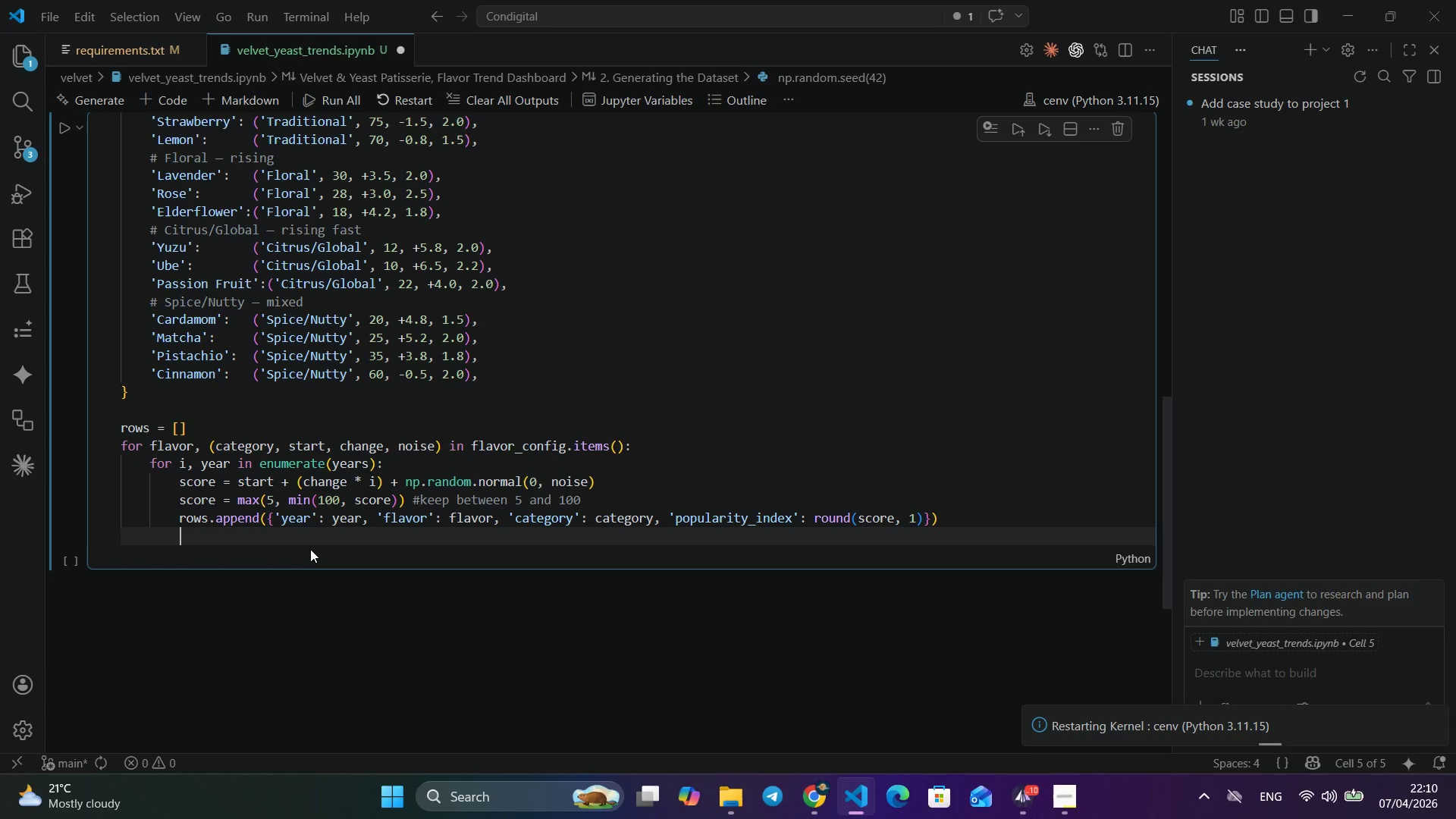 
wait(5.77)
 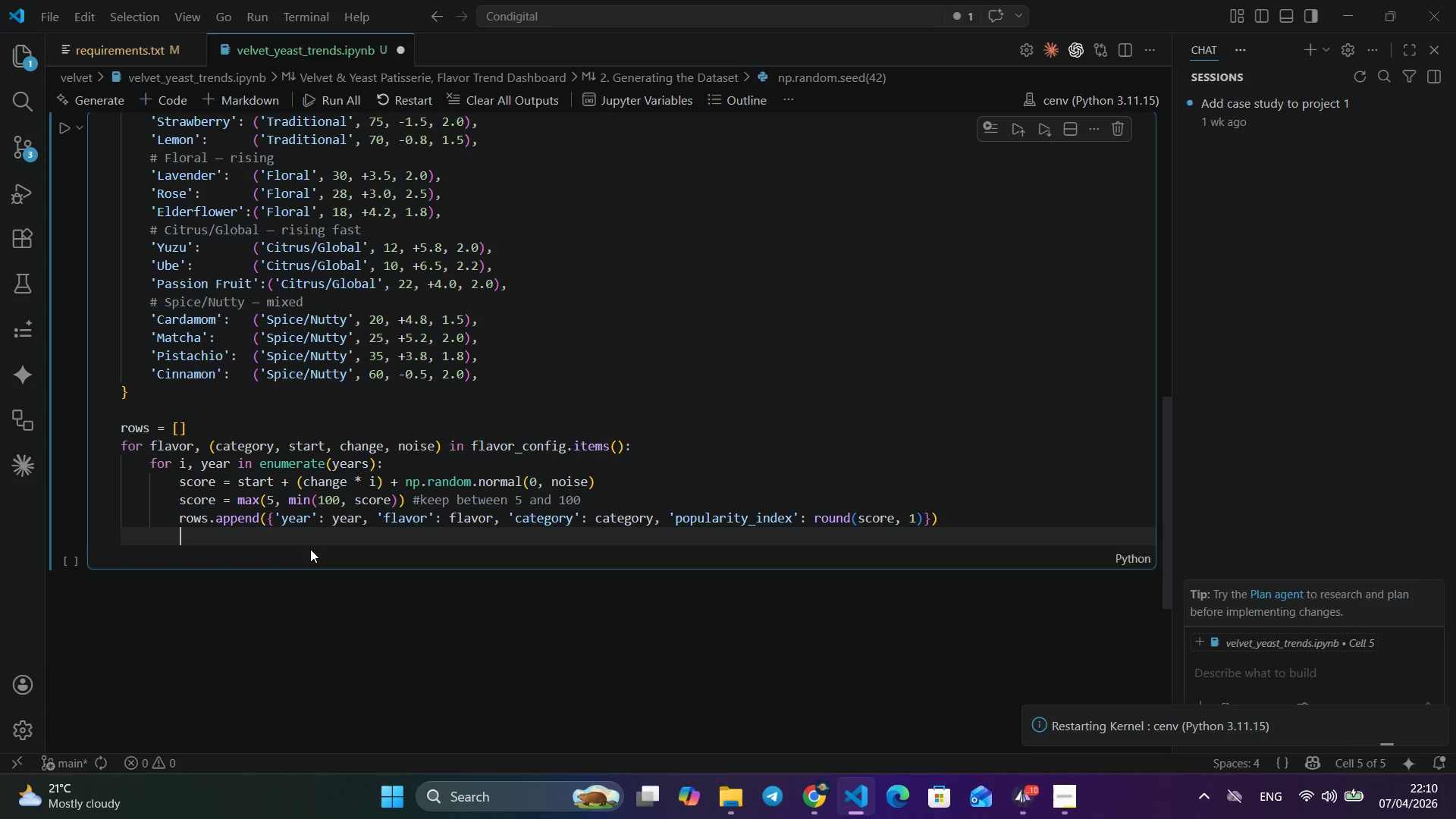 
key(Enter)
 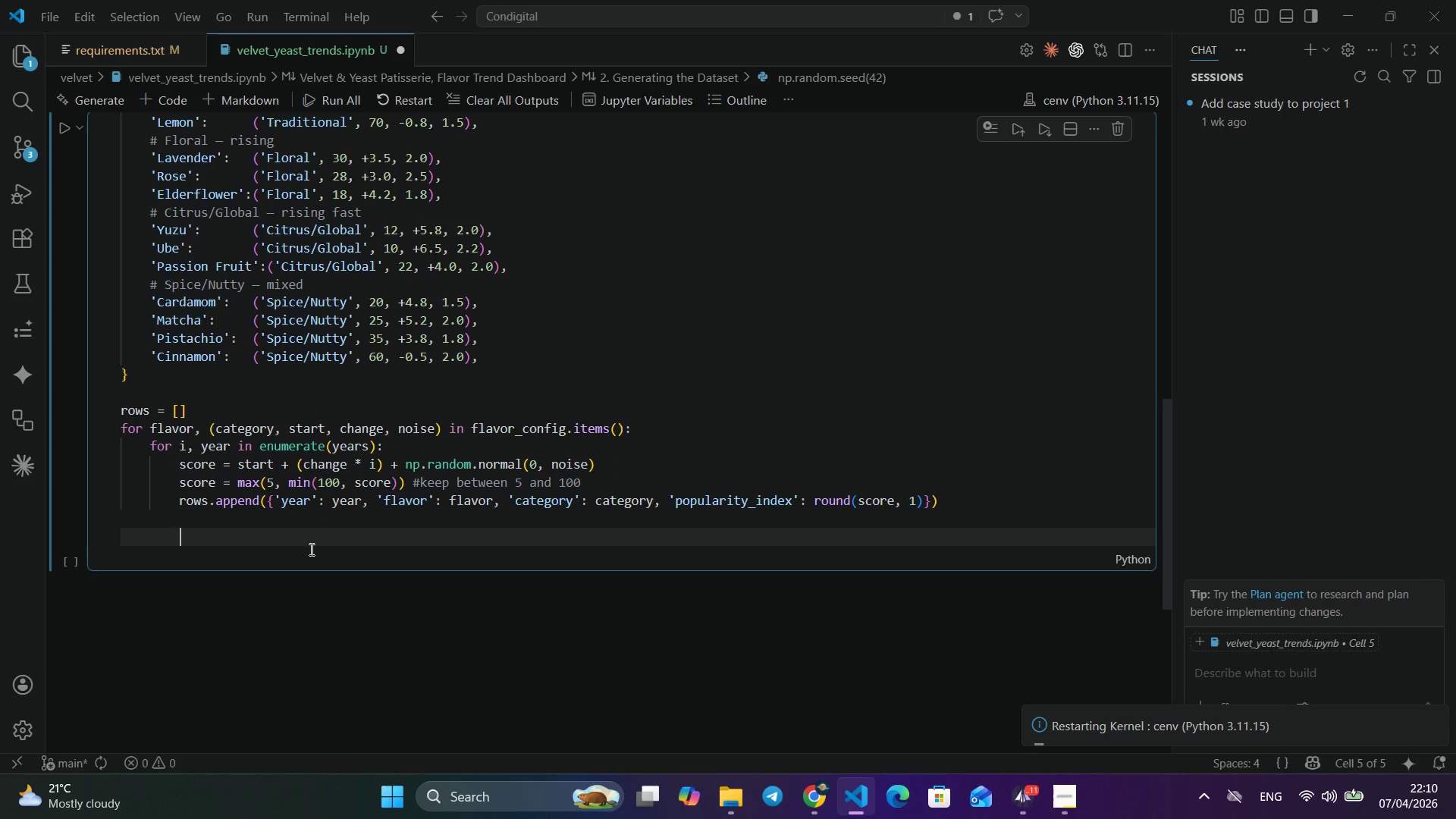 
key(Backspace)
 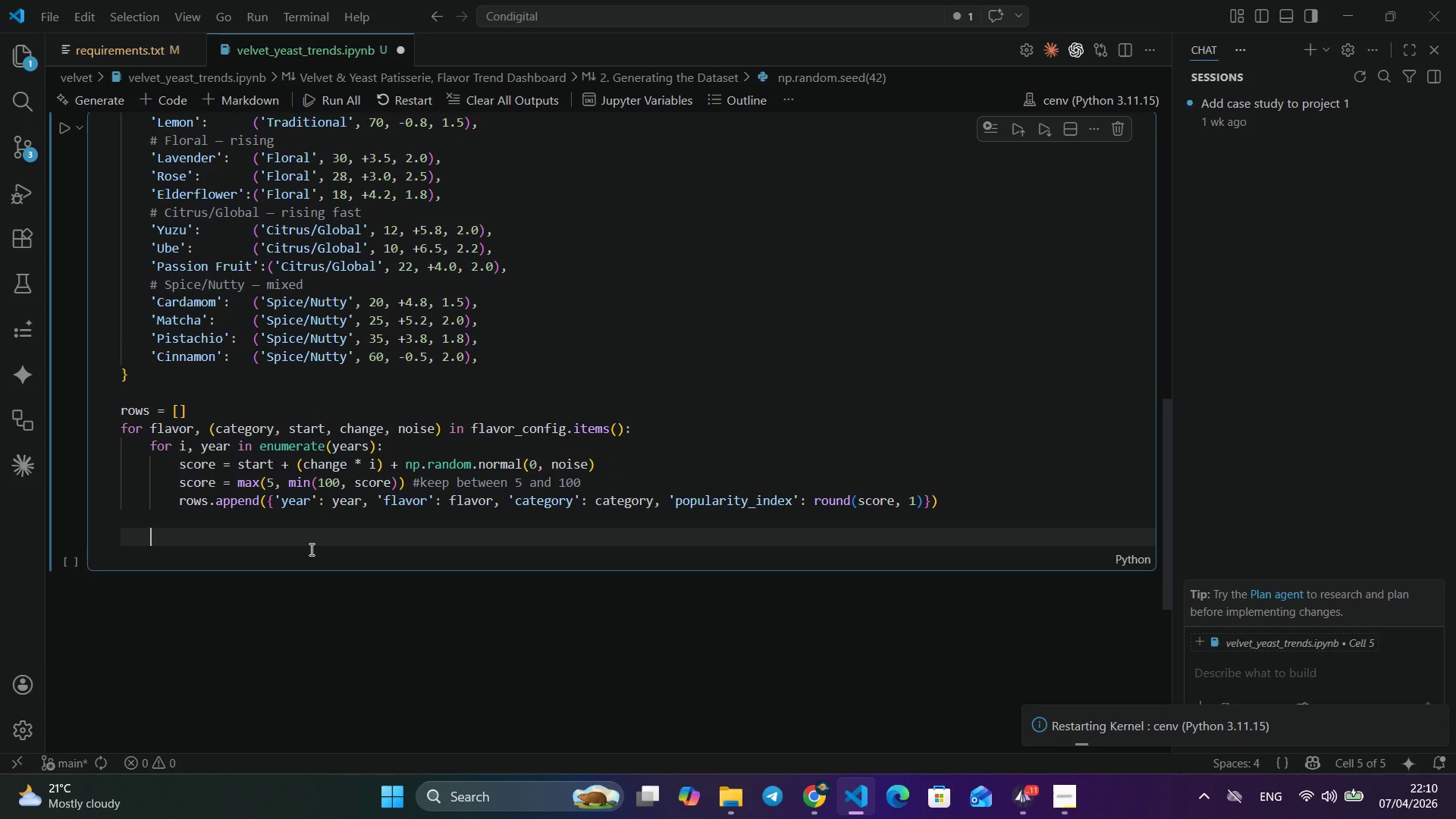 
key(Backspace)
 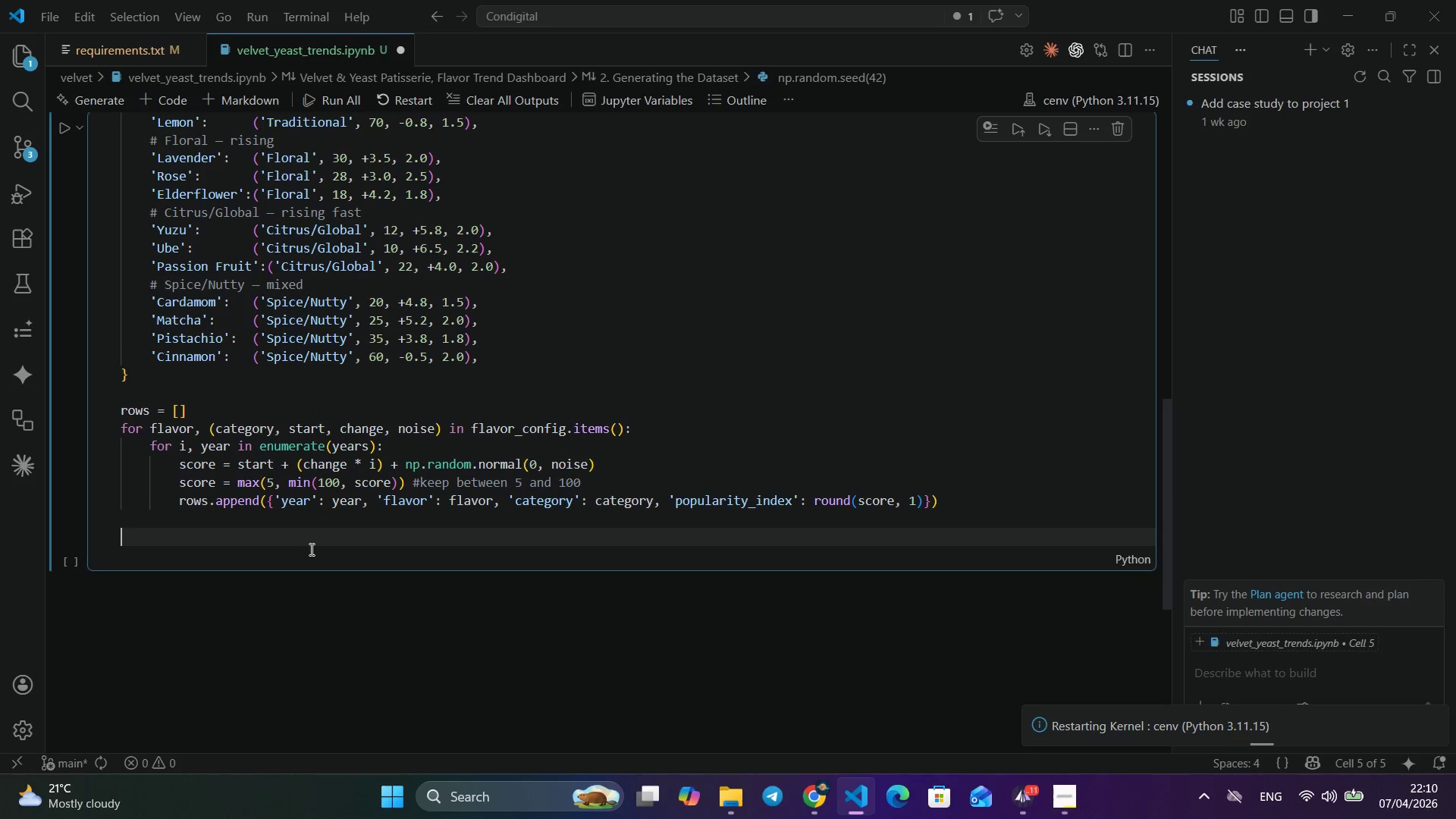 
wait(7.41)
 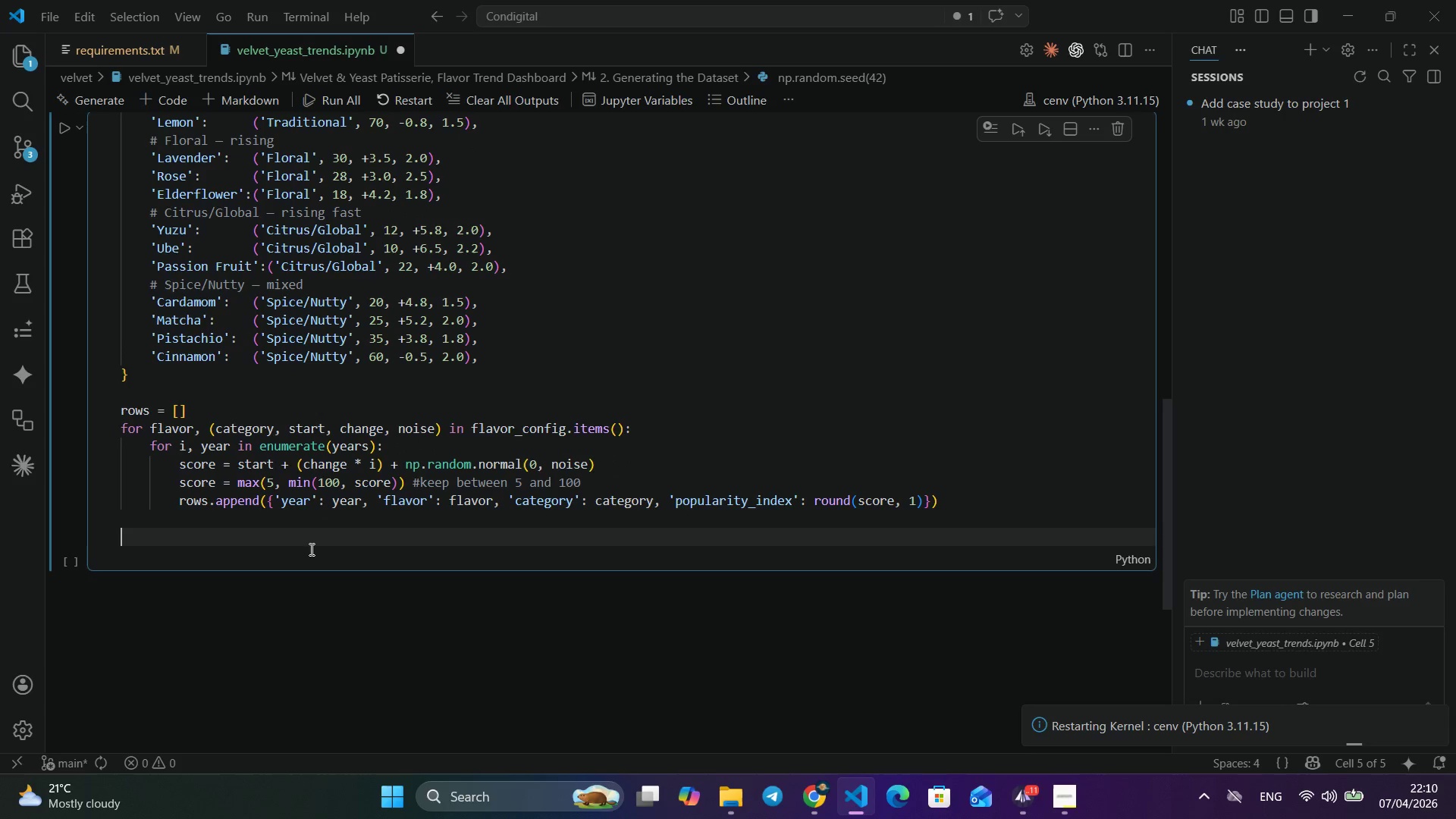 
type(df = pd.Data)
 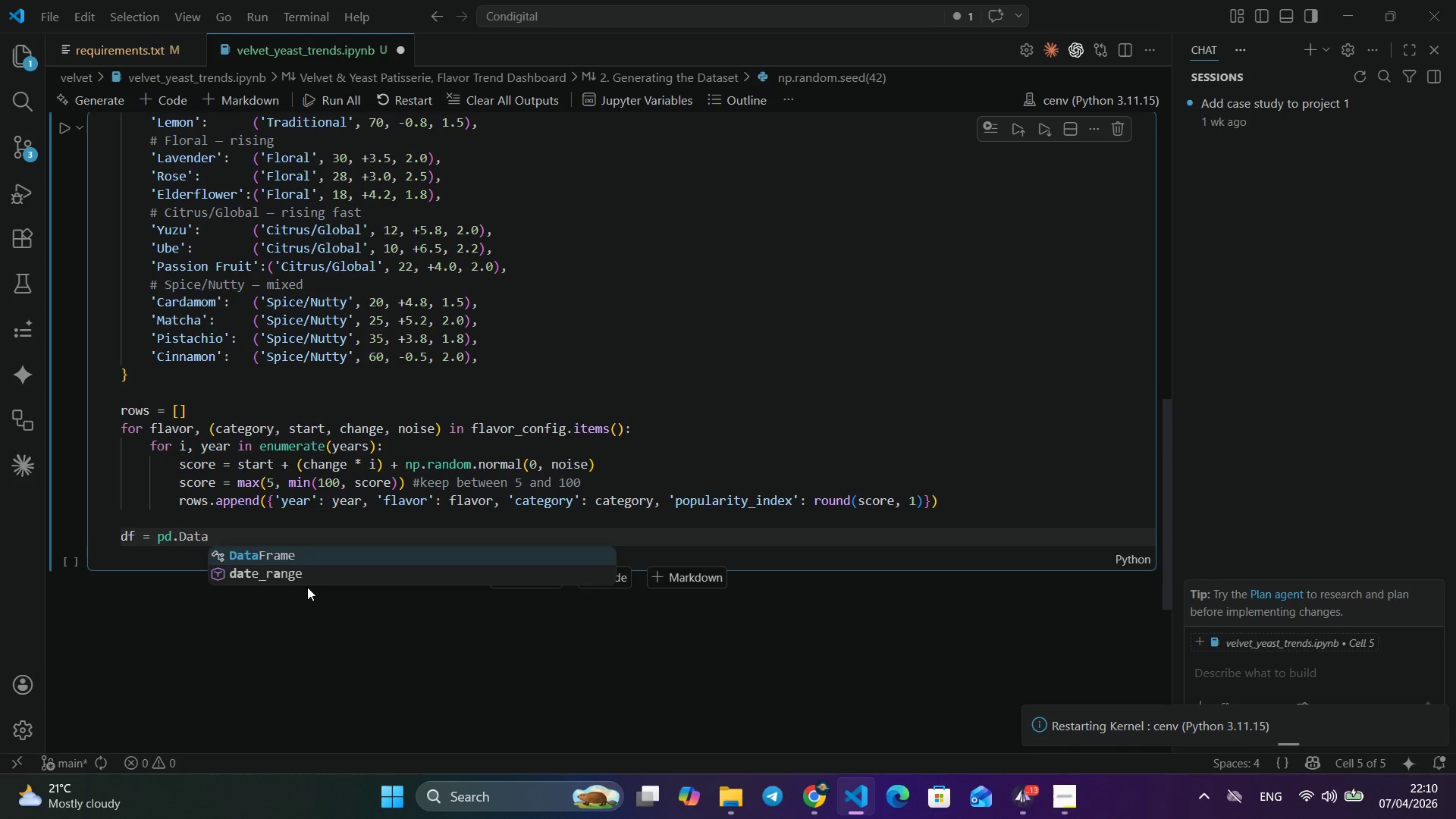 
key(Enter)
 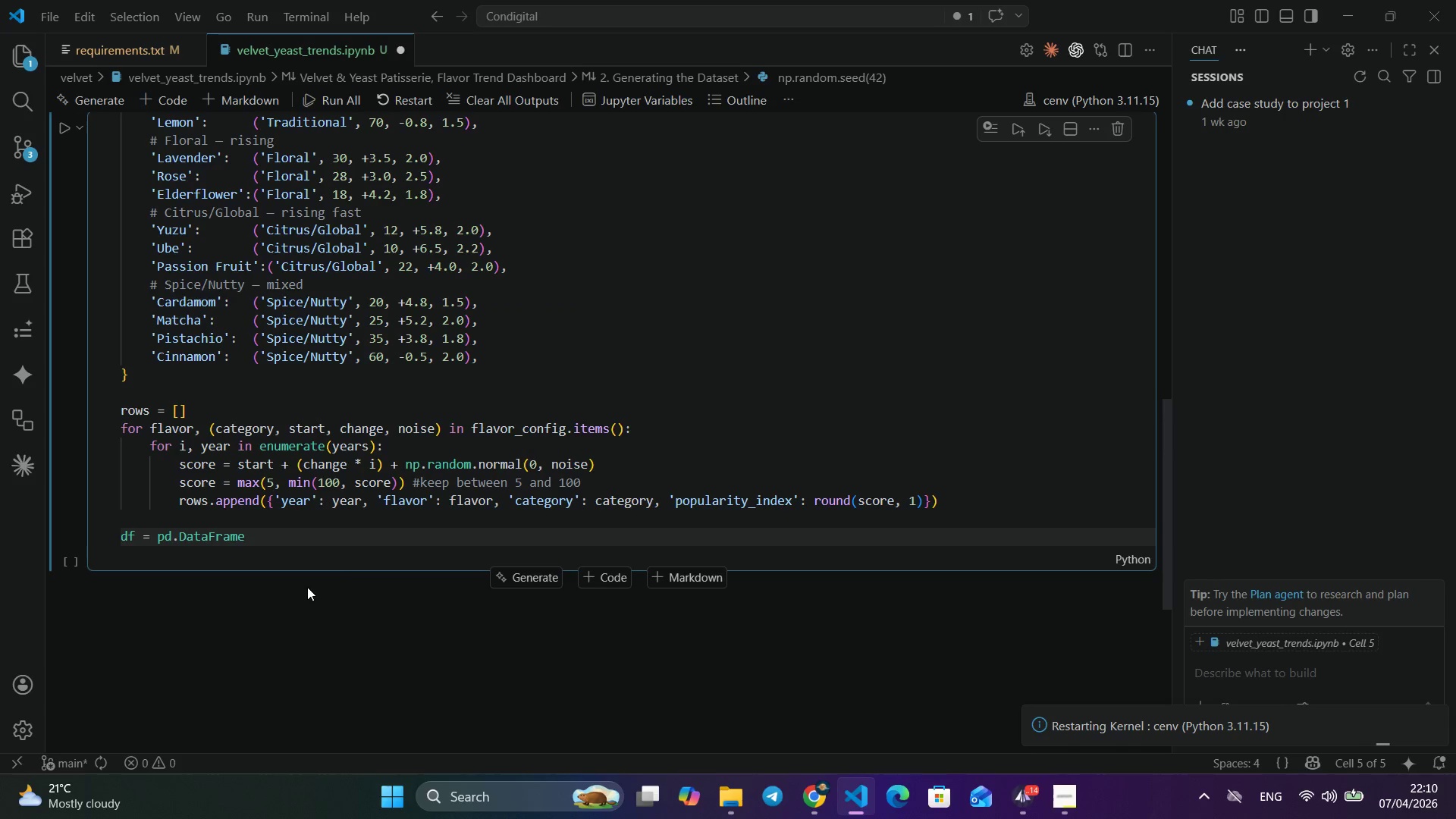 
type((rows)
 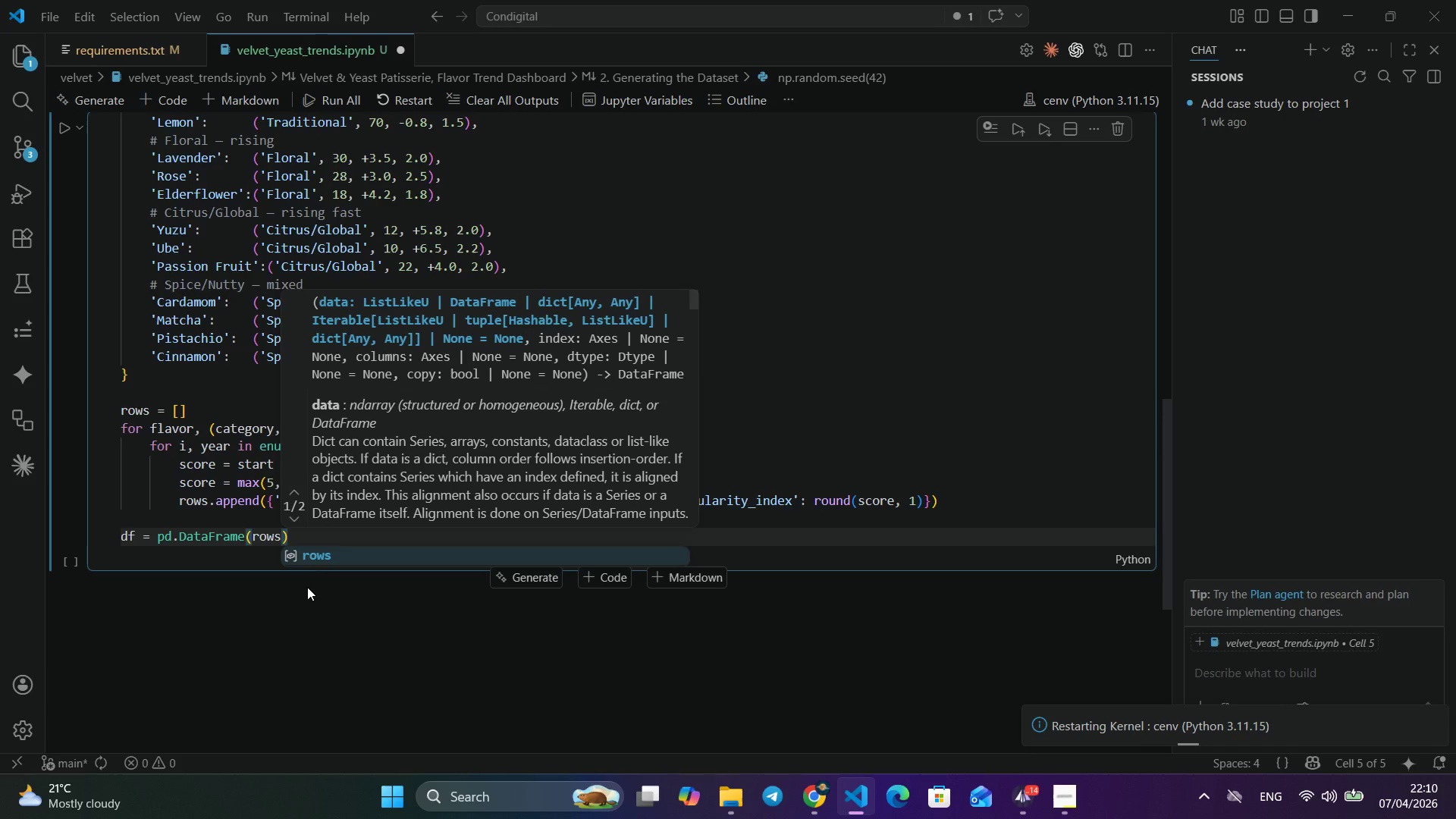 
key(ArrowRight)
 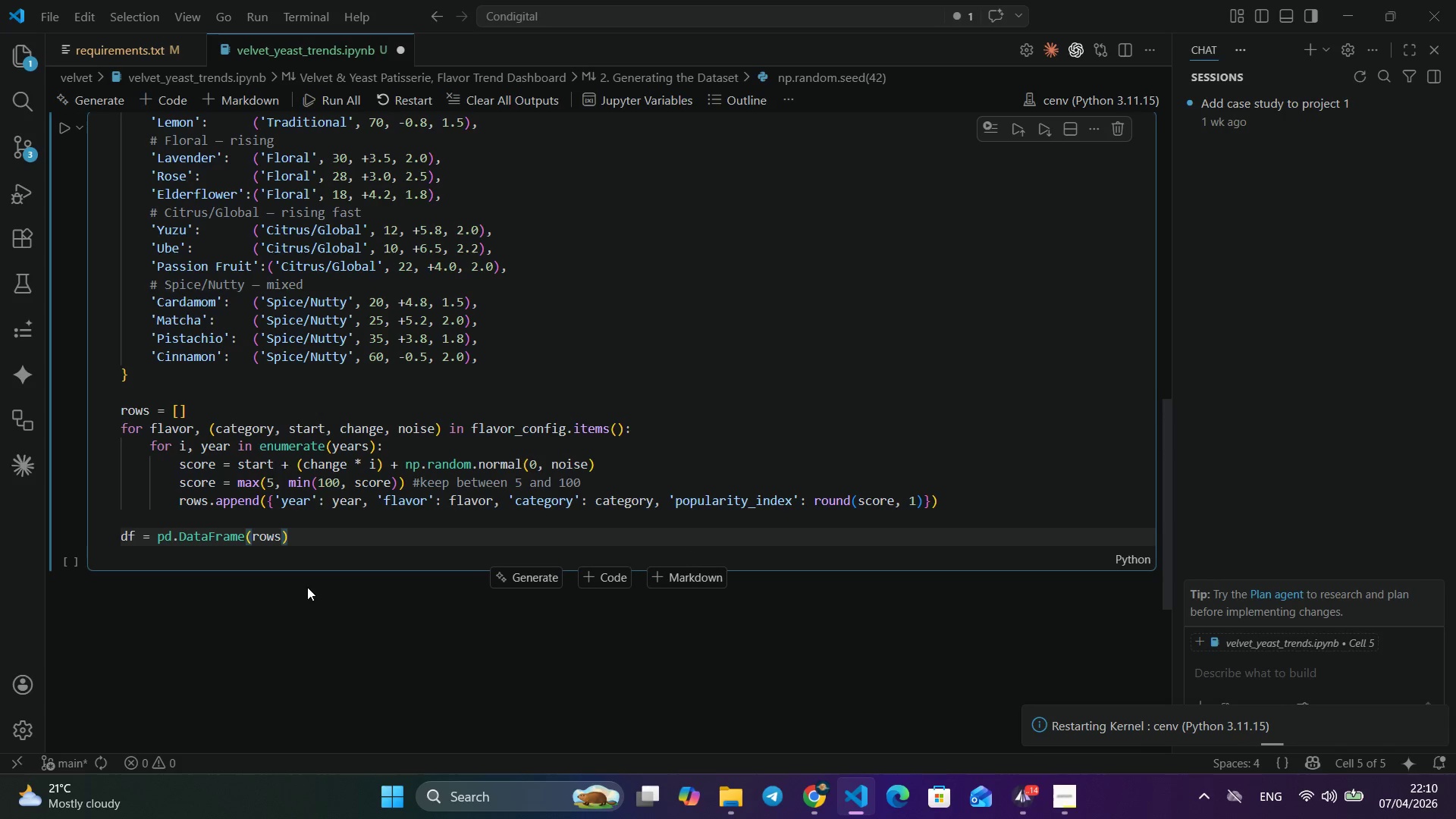 
key(Enter)
 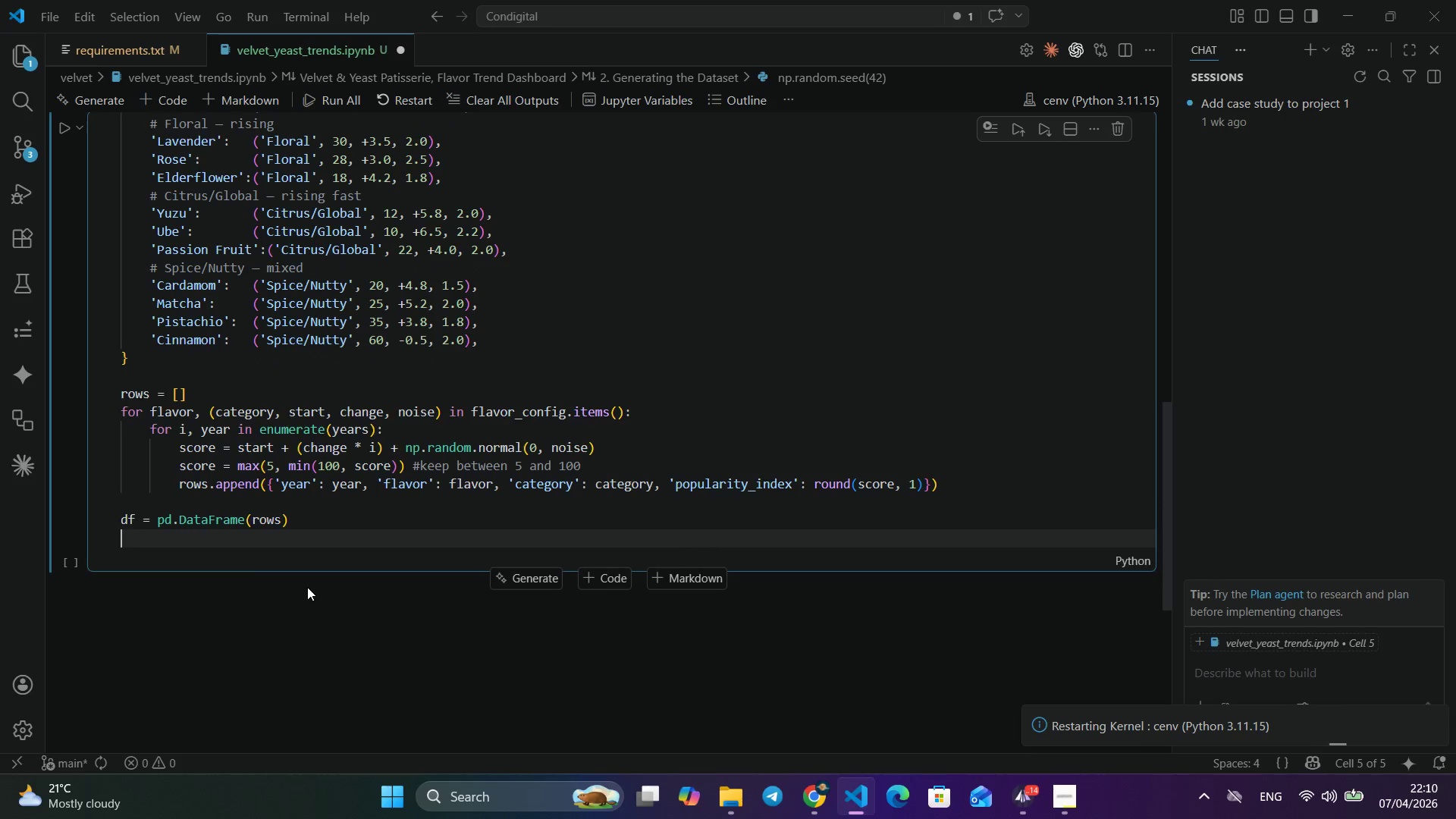 
type(prin)
 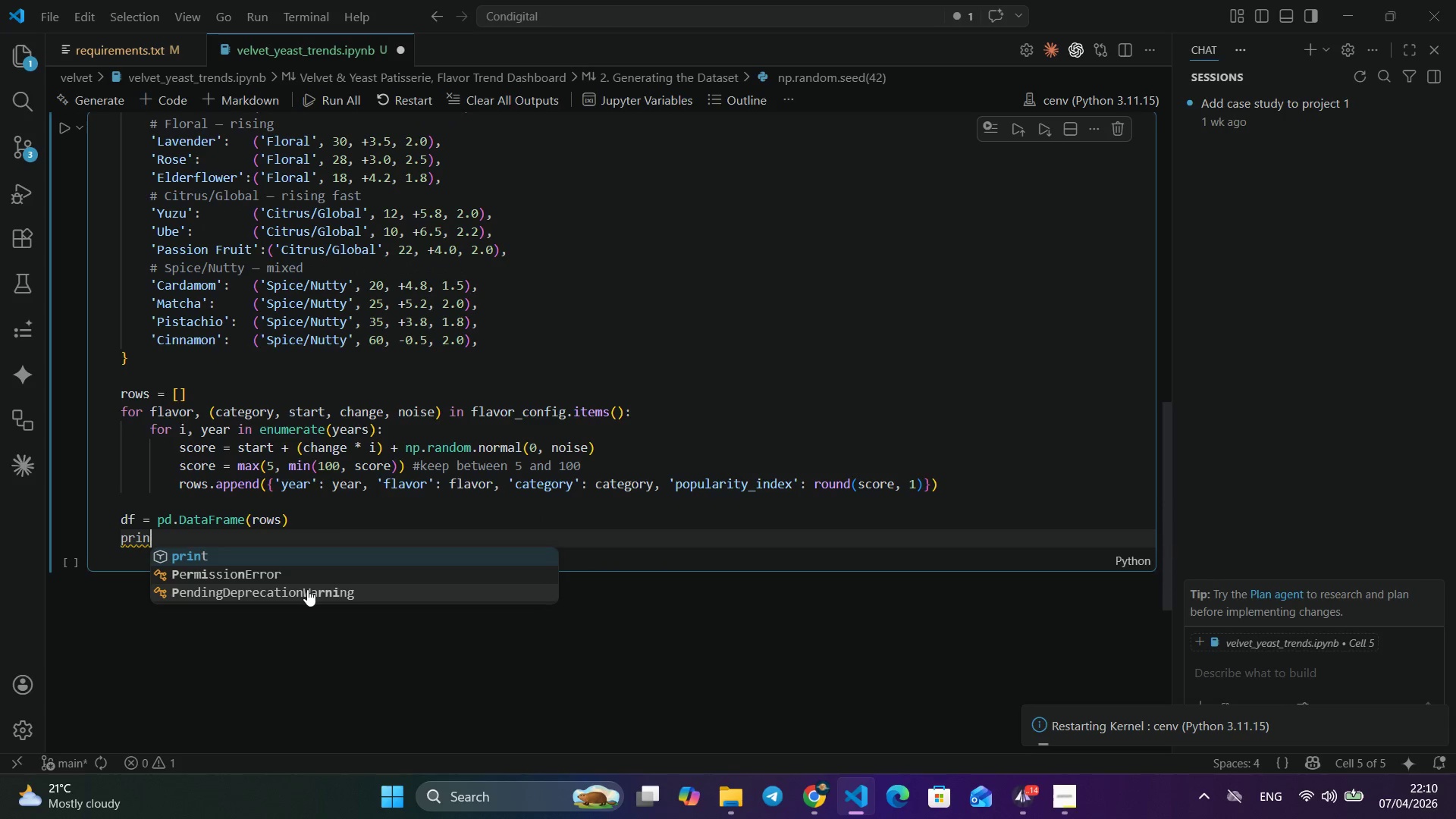 
key(Enter)
 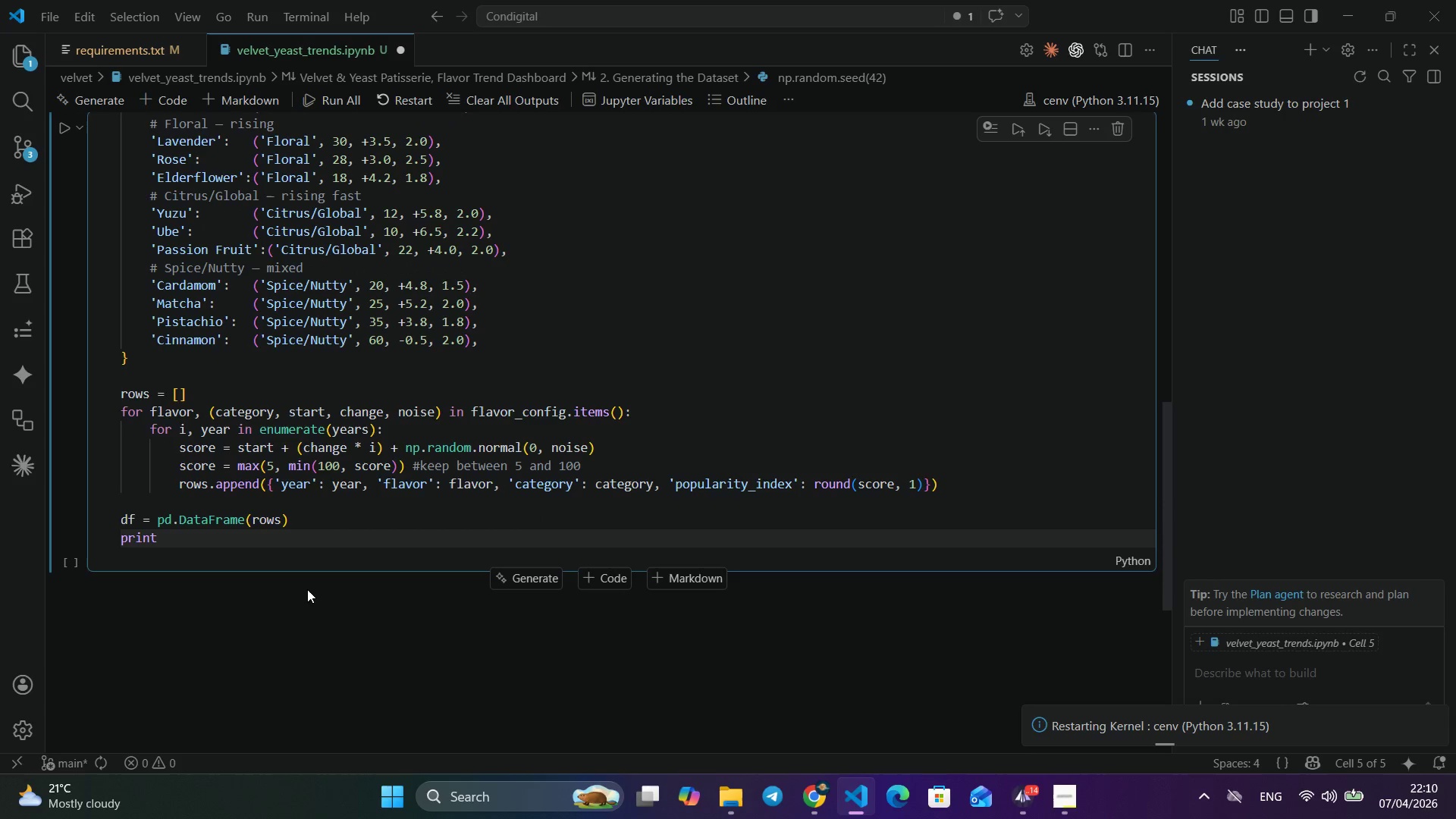 
type((f'Data)
 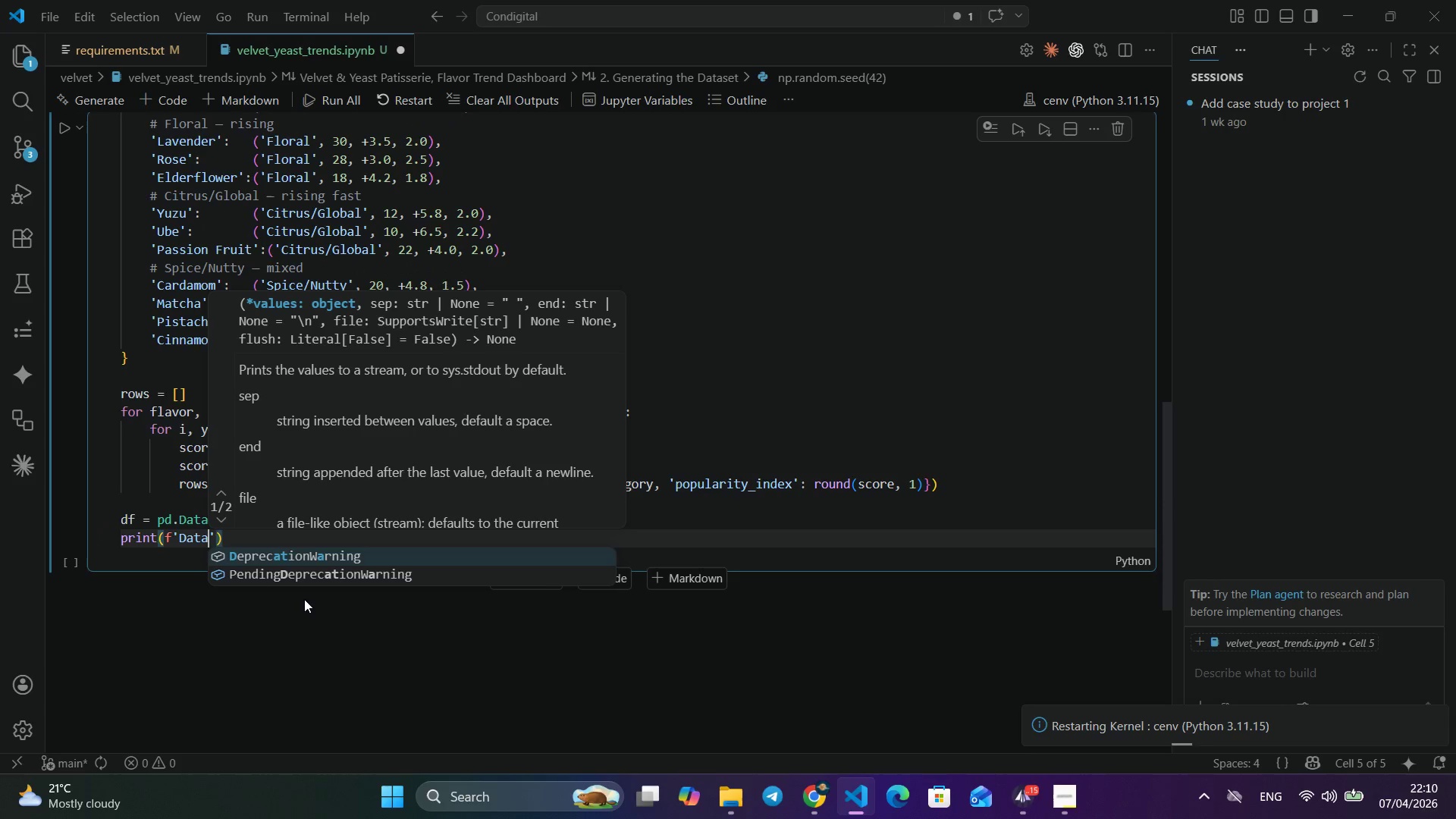 
type(set s)
key(Backspace)
type(Shape)
 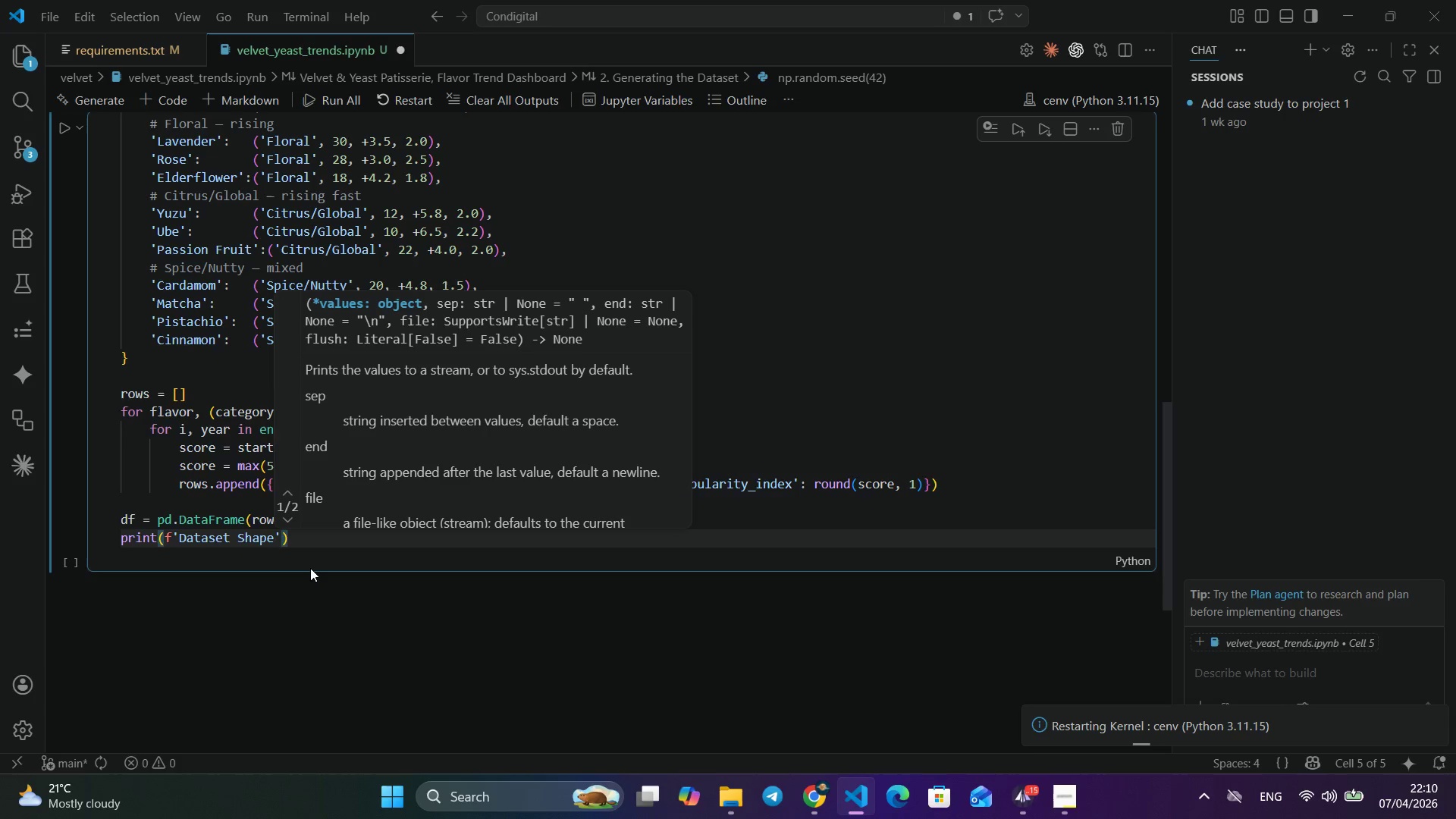 
key(ArrowRight)
 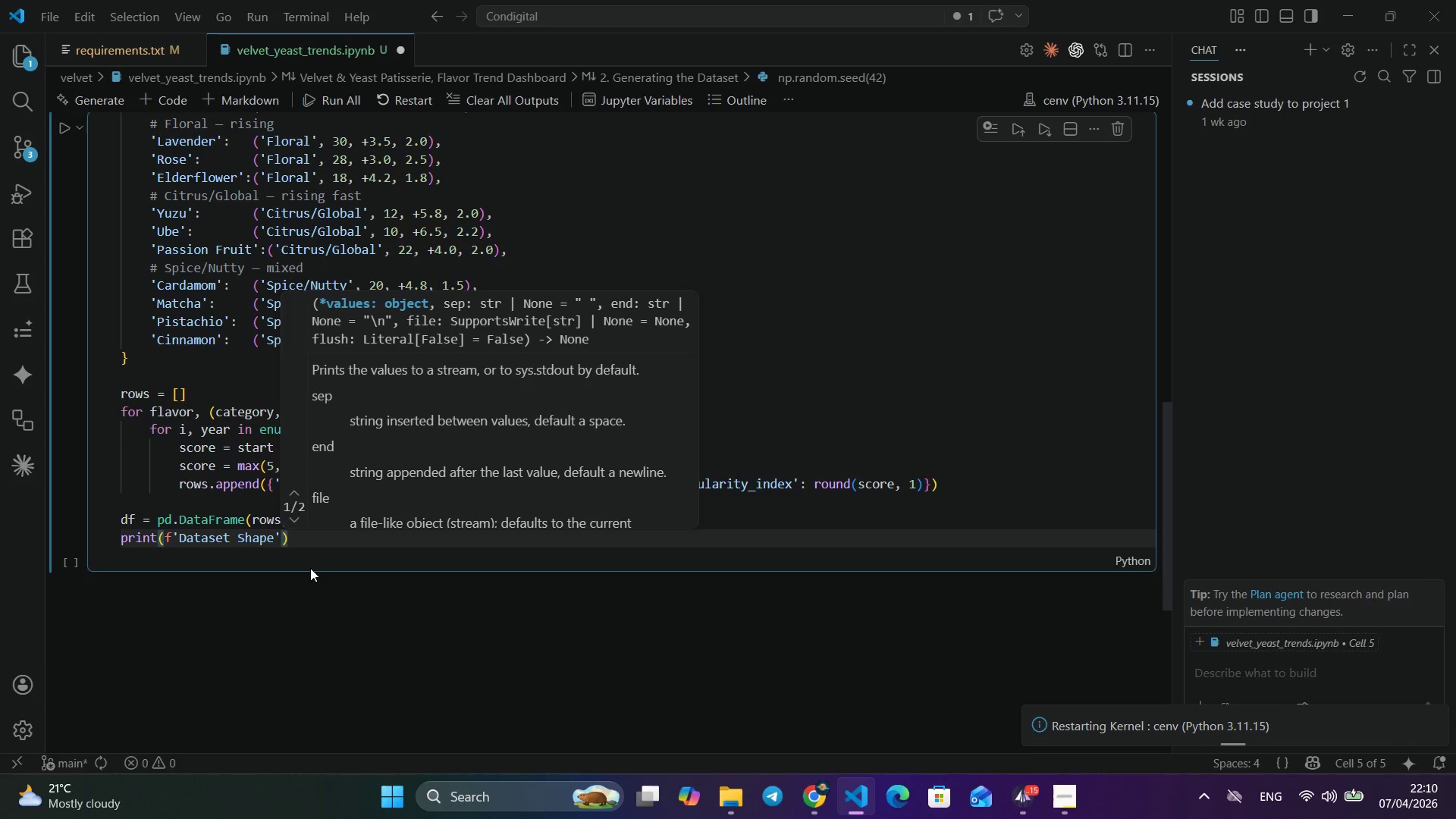 
key(ArrowLeft)
 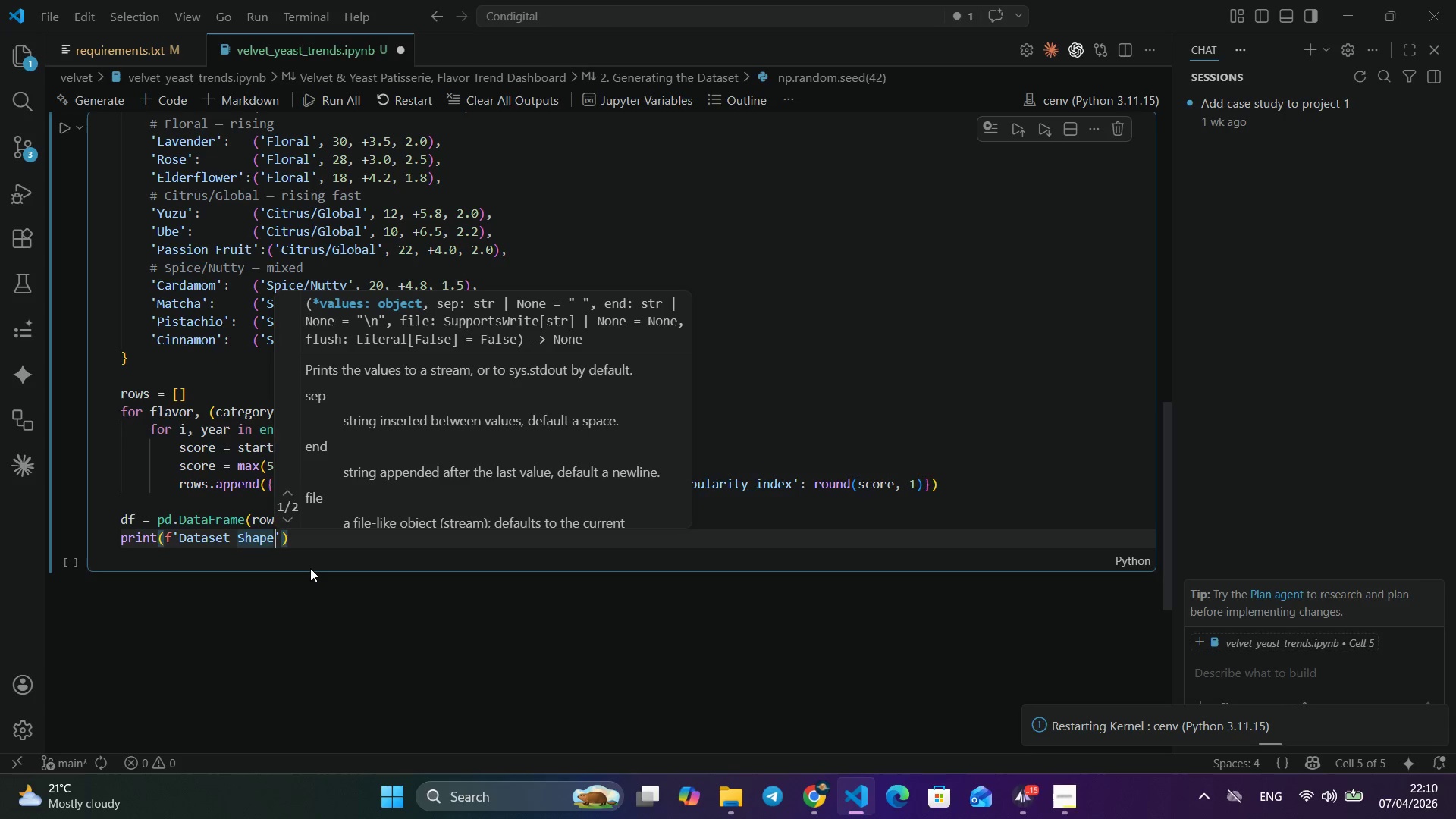 
key(Shift+Semicolon)
 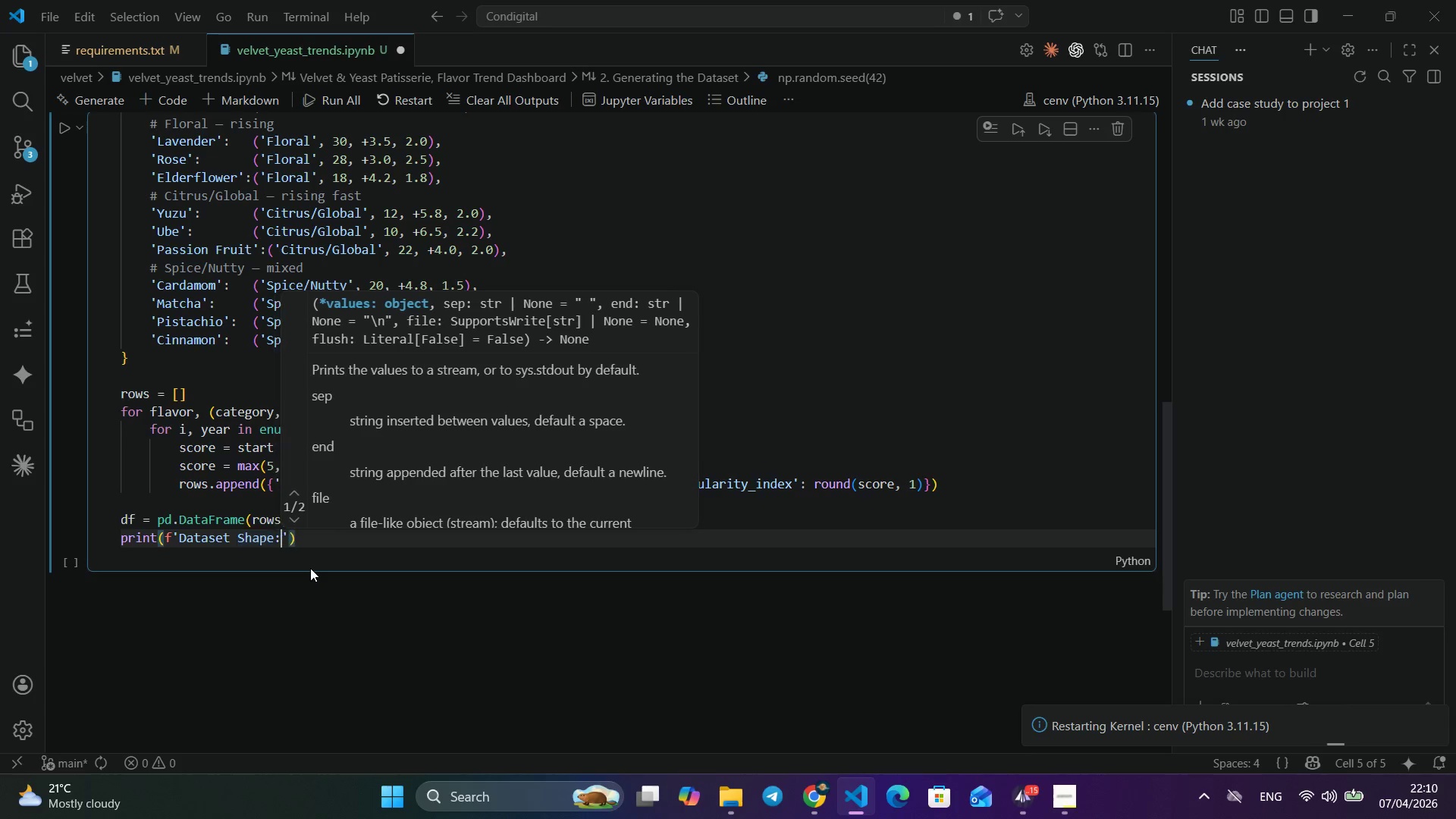 
key(Space)
 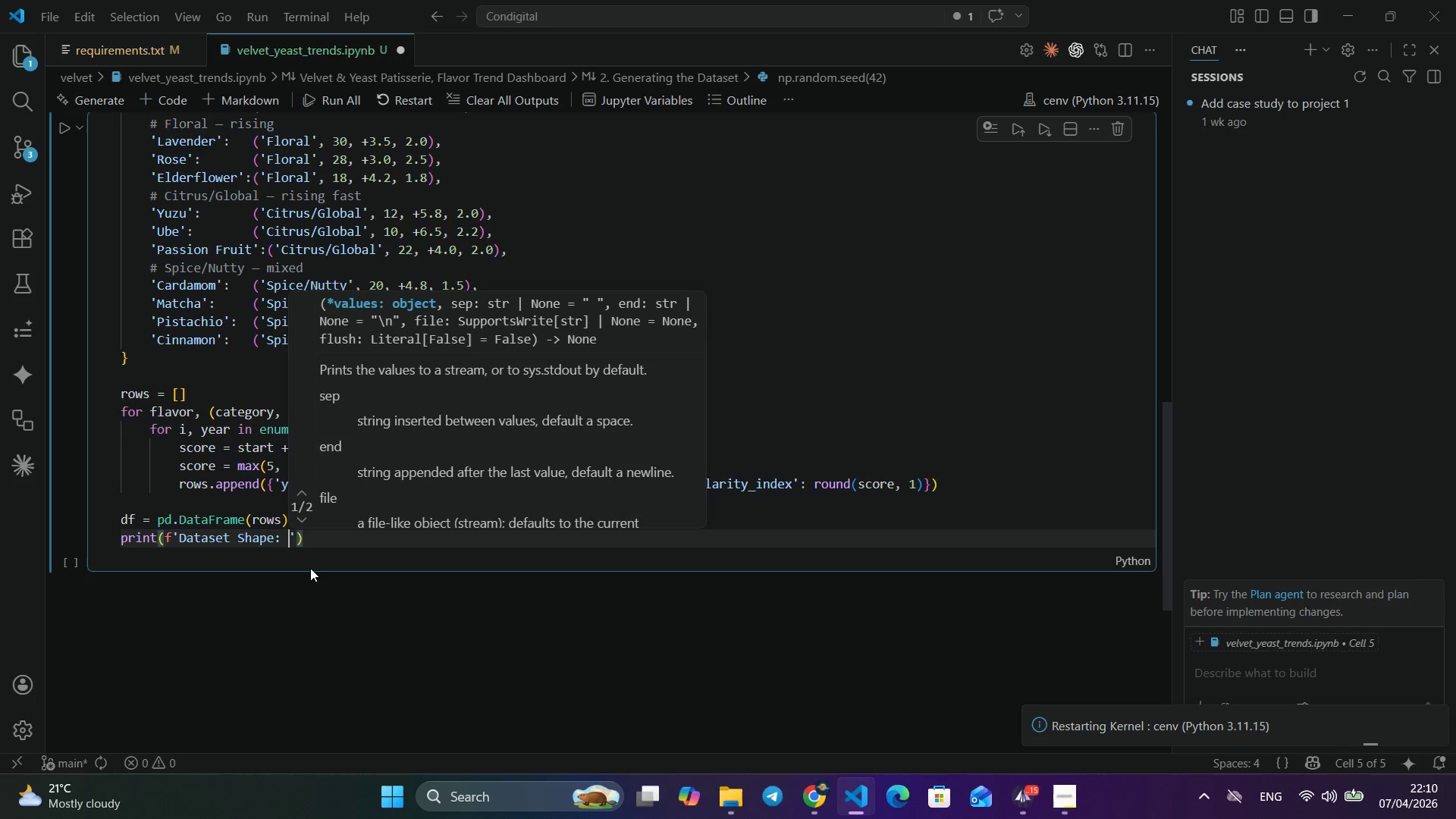 
key(ArrowRight)
 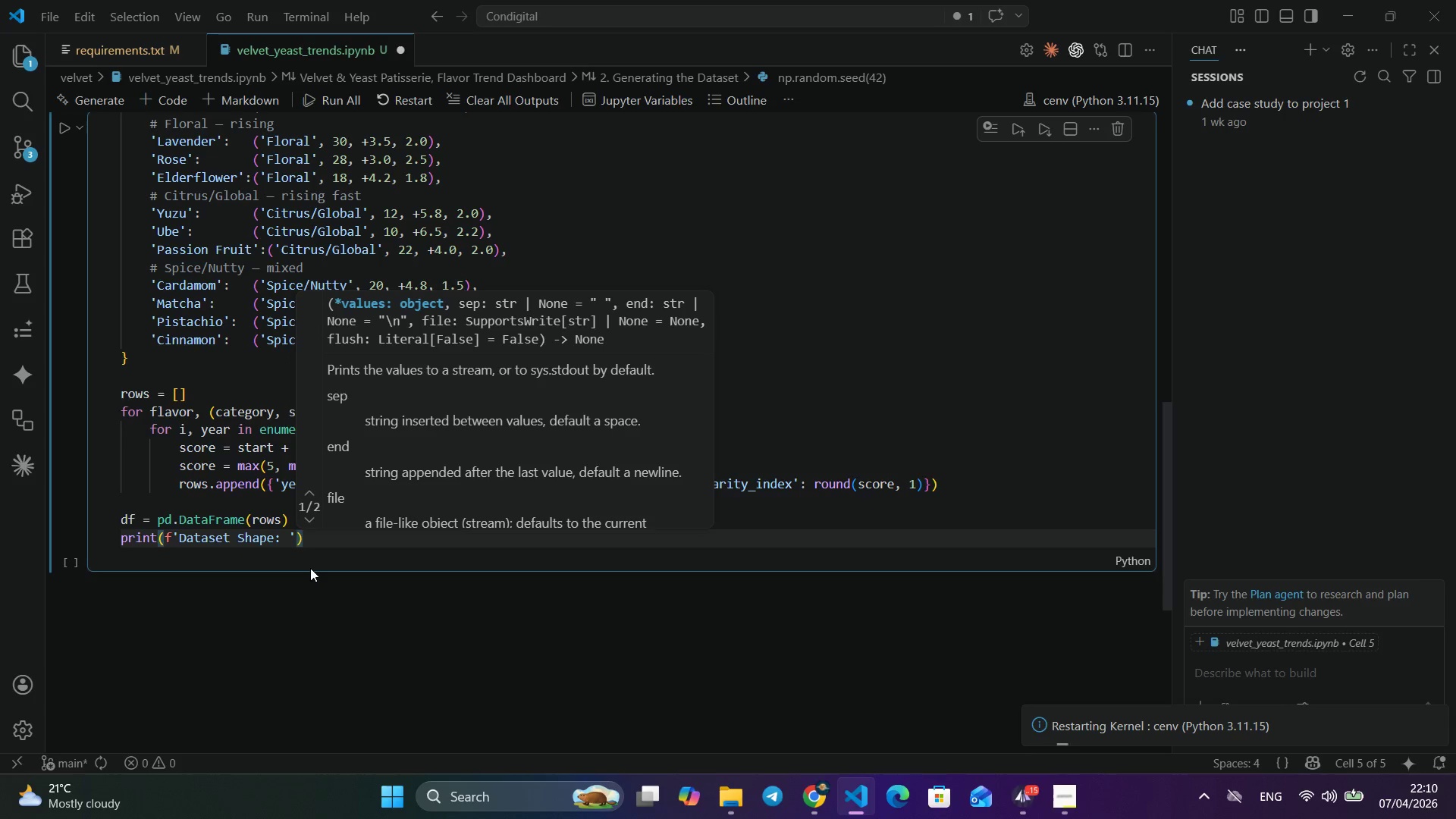 
type( {df.shape)
 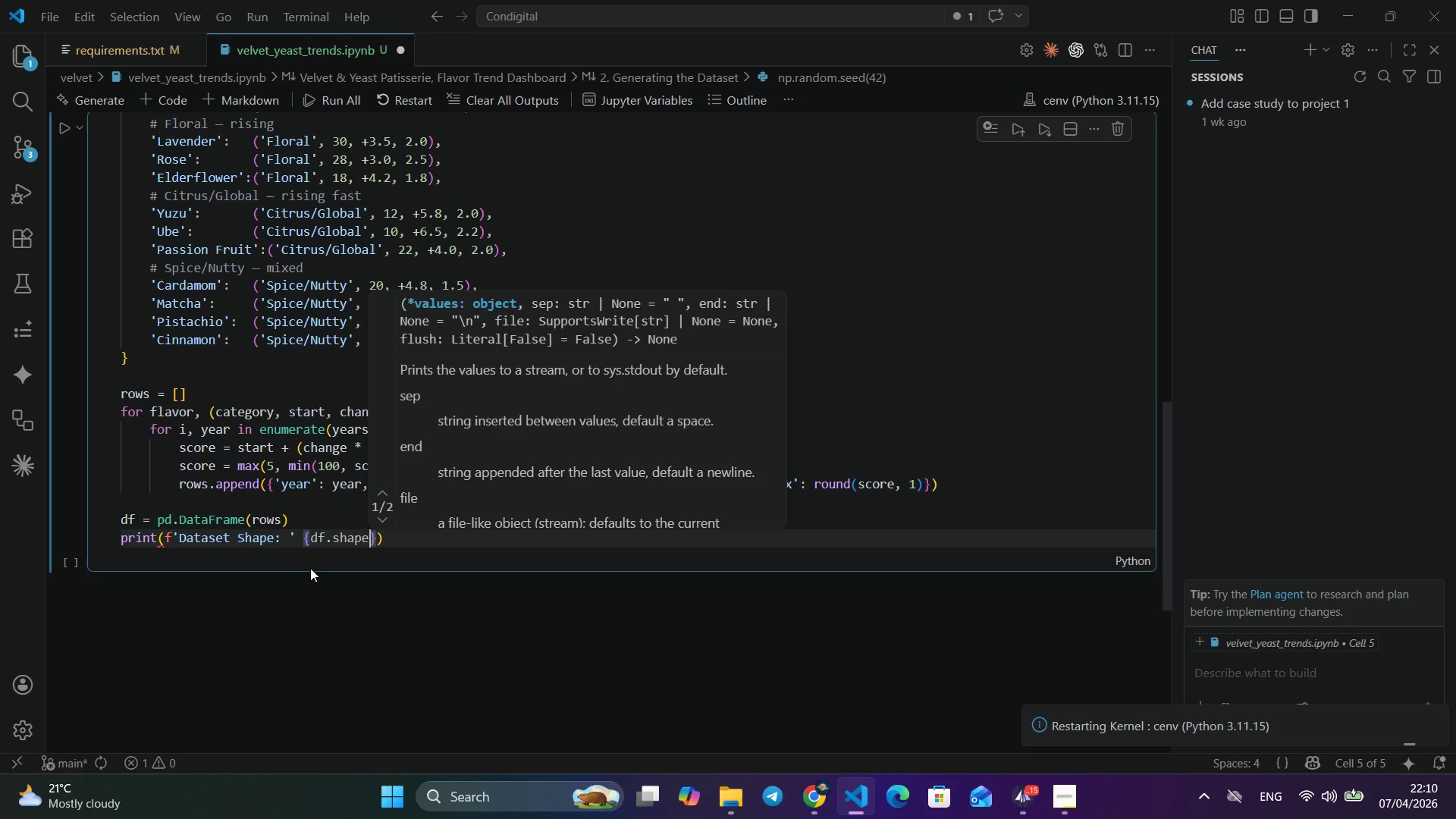 
key(ArrowRight)
 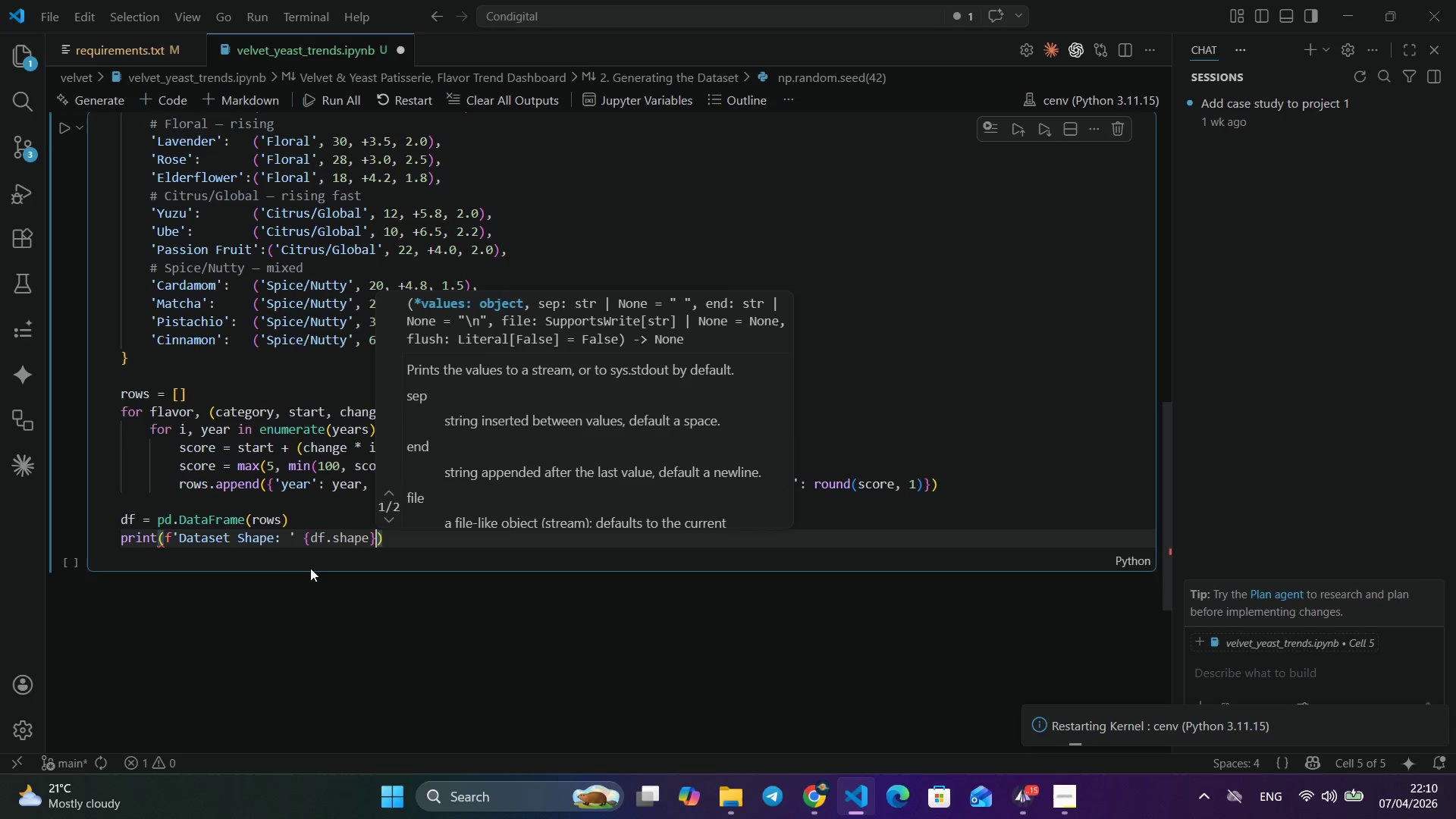 
key(ArrowRight)
 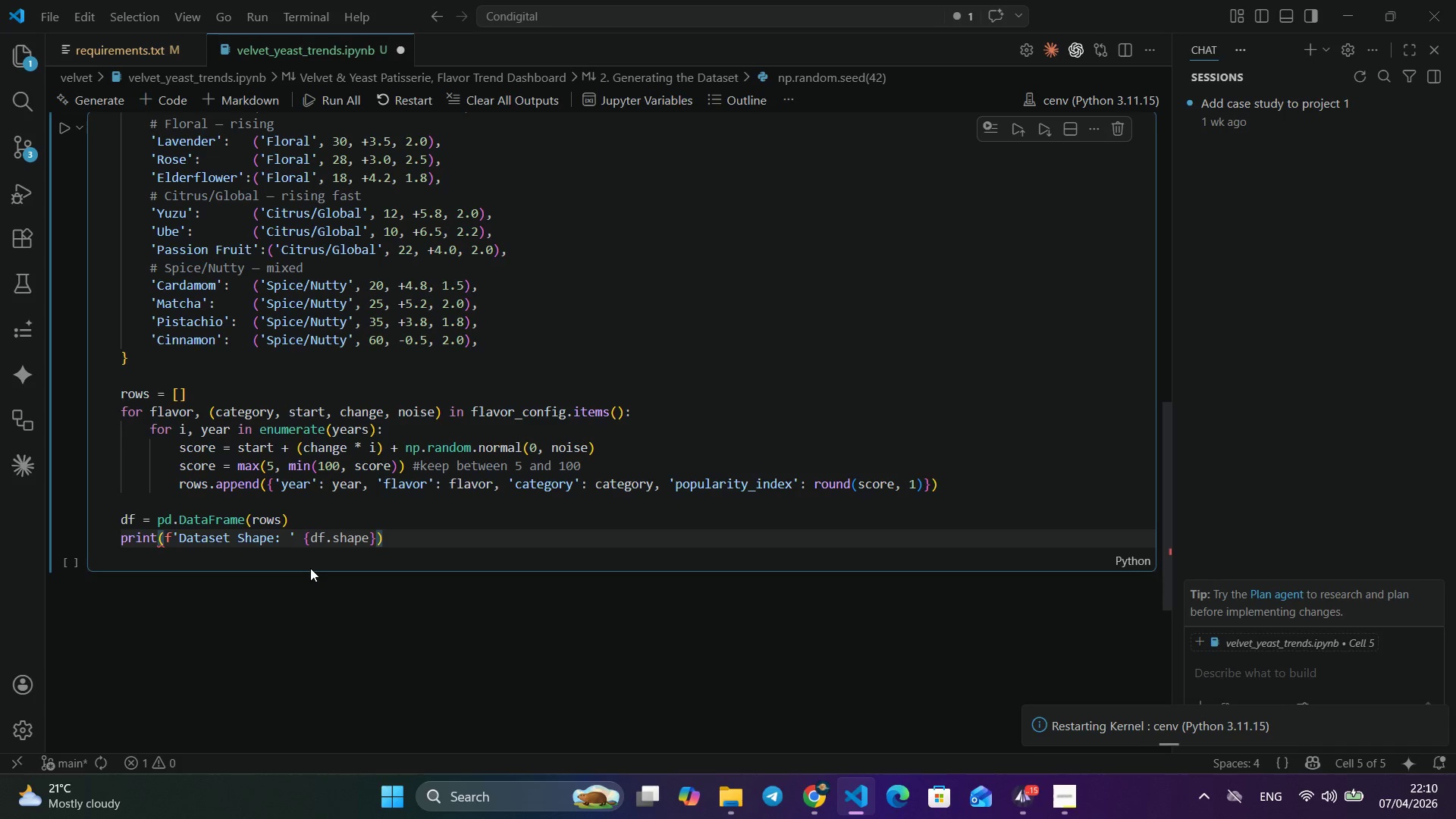 
key(Enter)
 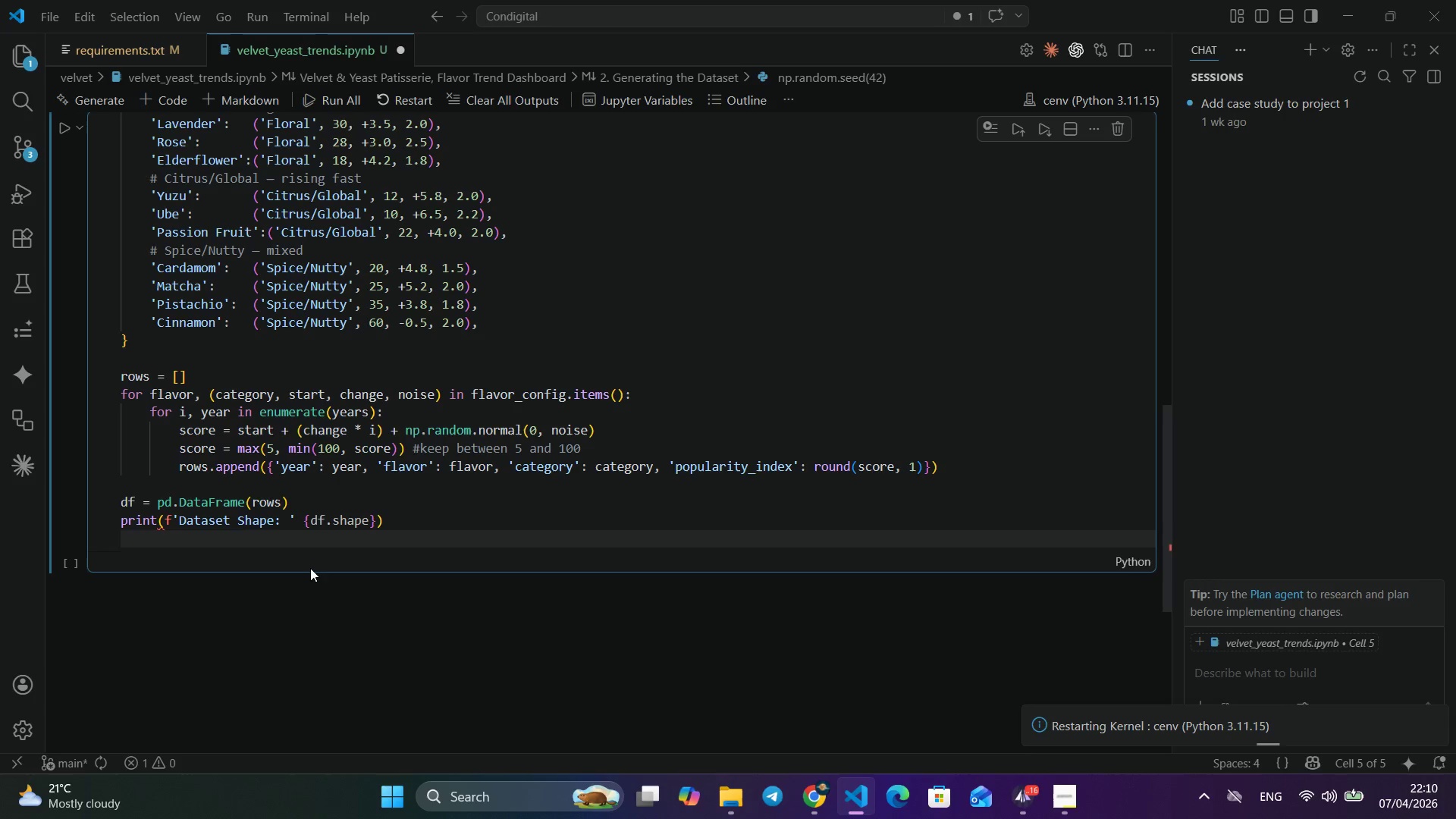 
type(df.head(10)
 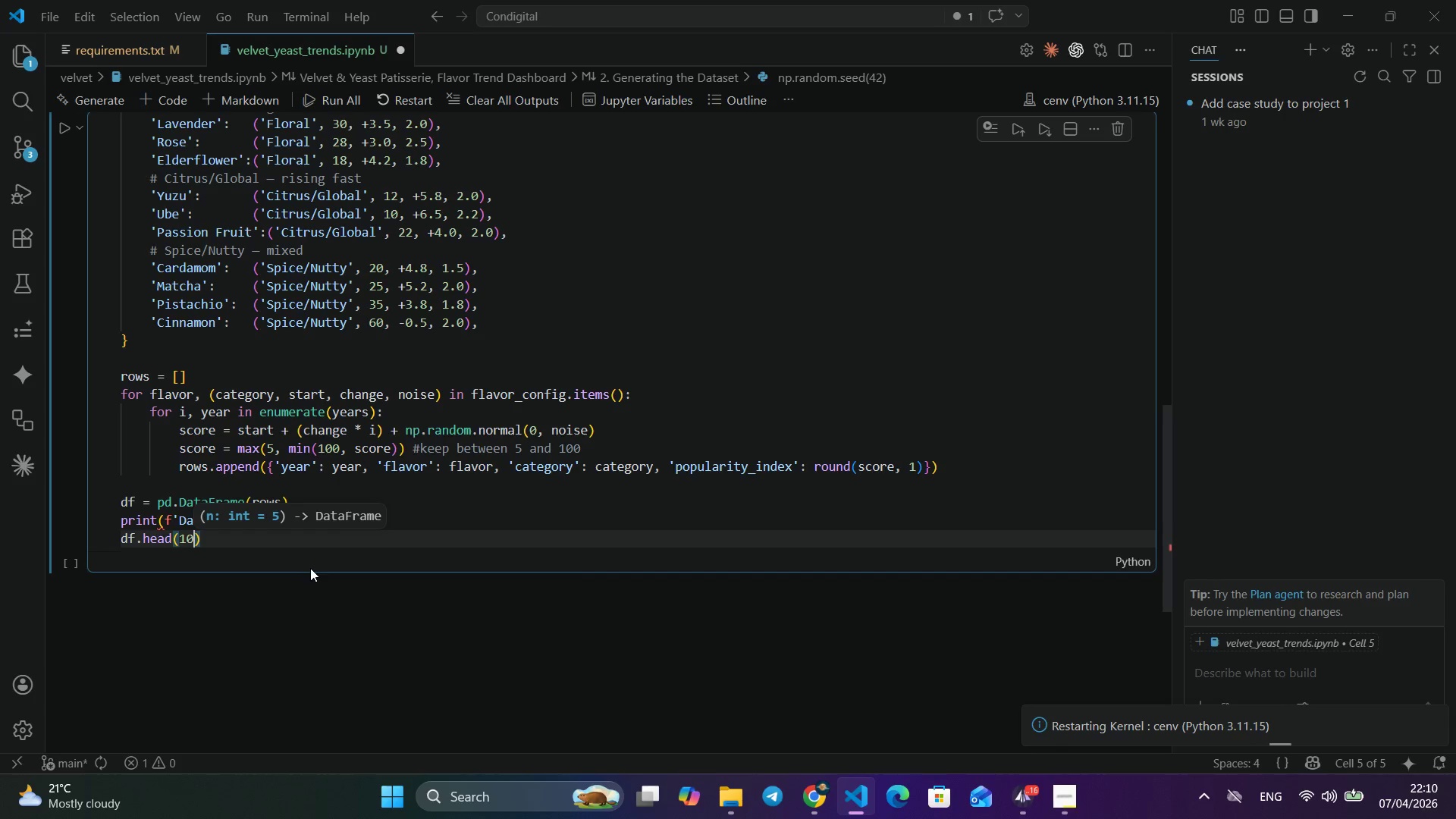 
key(ArrowRight)
 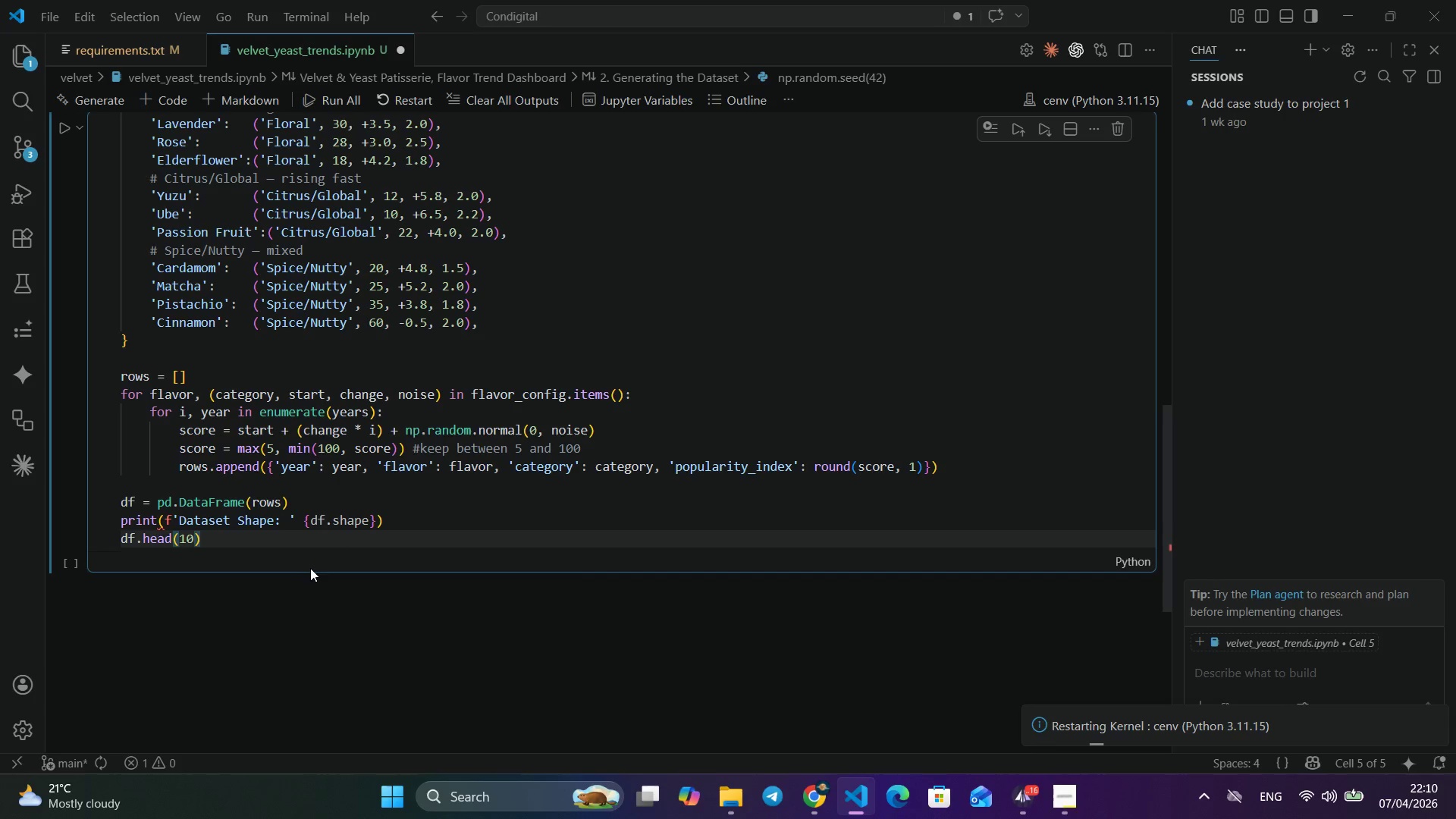 
right_click([310, 568])
 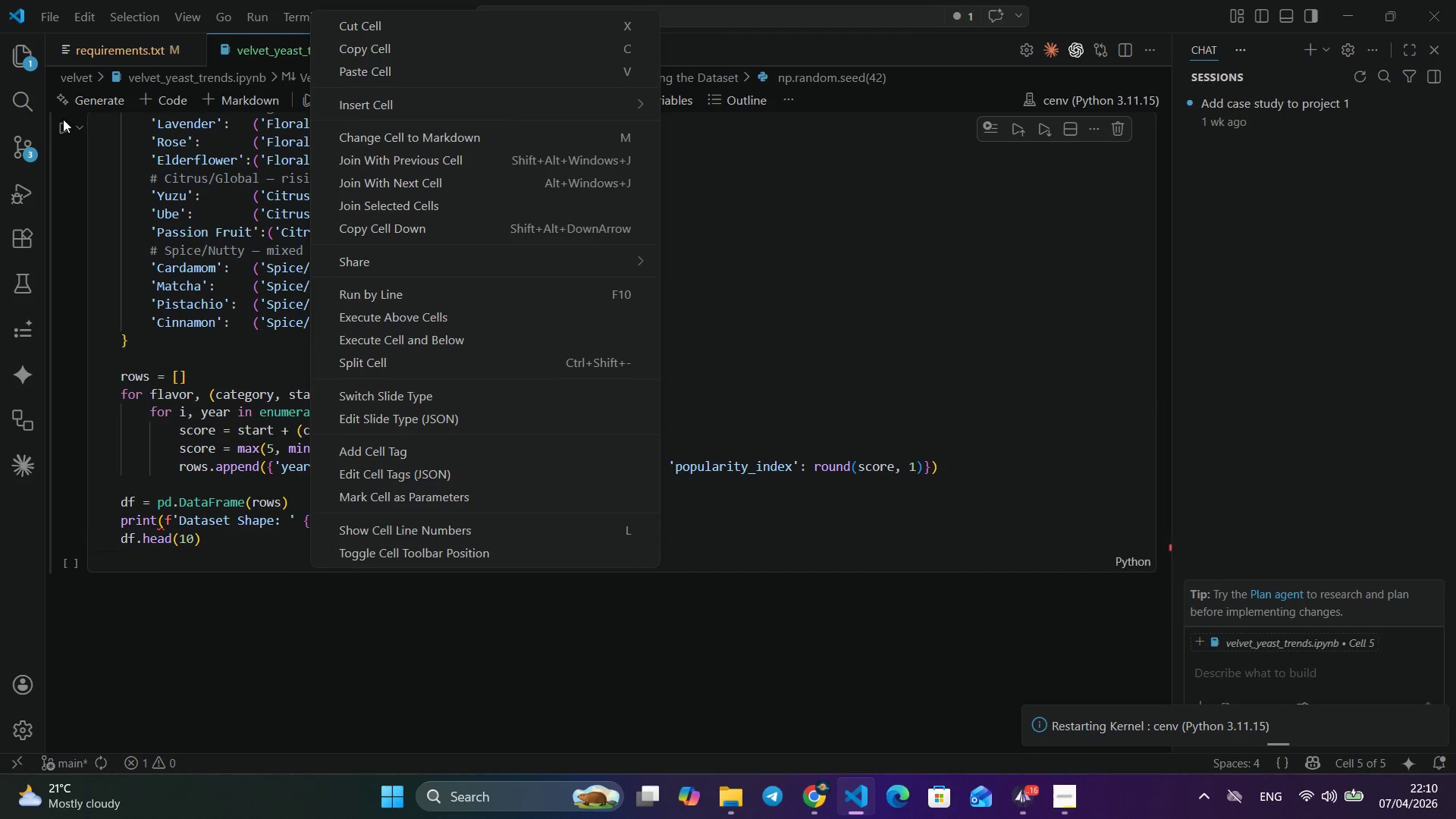 
left_click([64, 135])
 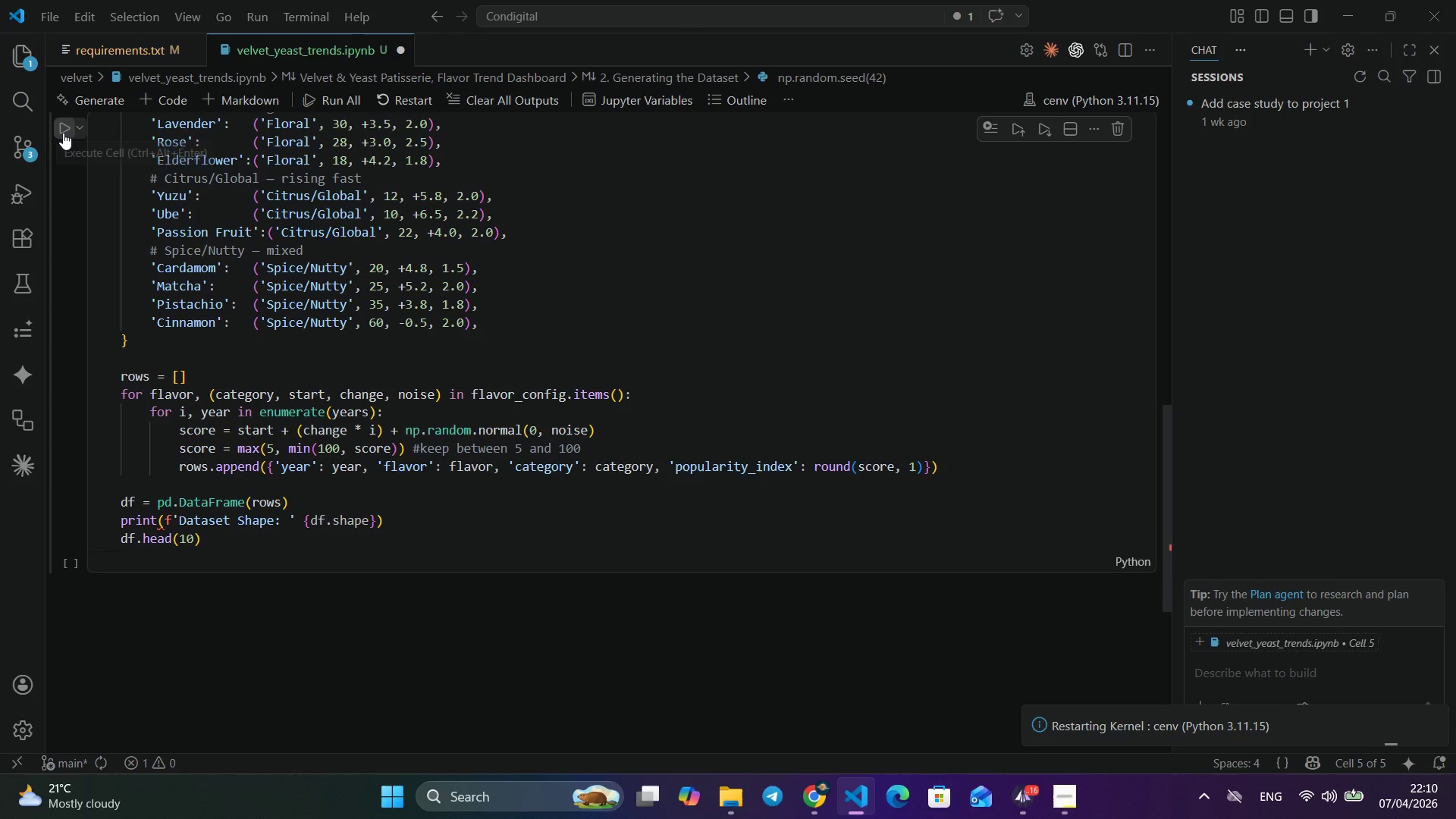 
left_click([63, 133])
 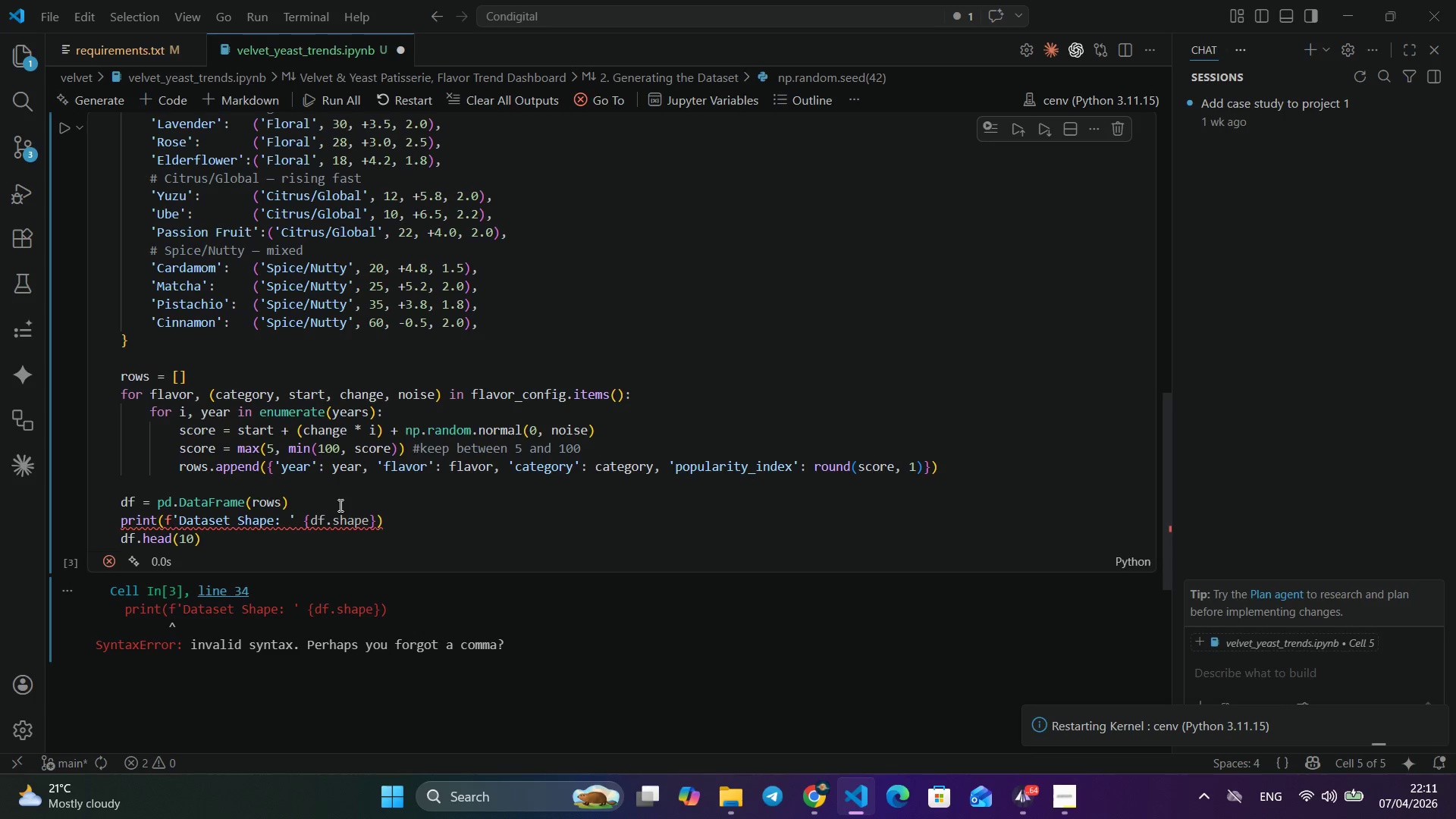 
wait(28.66)
 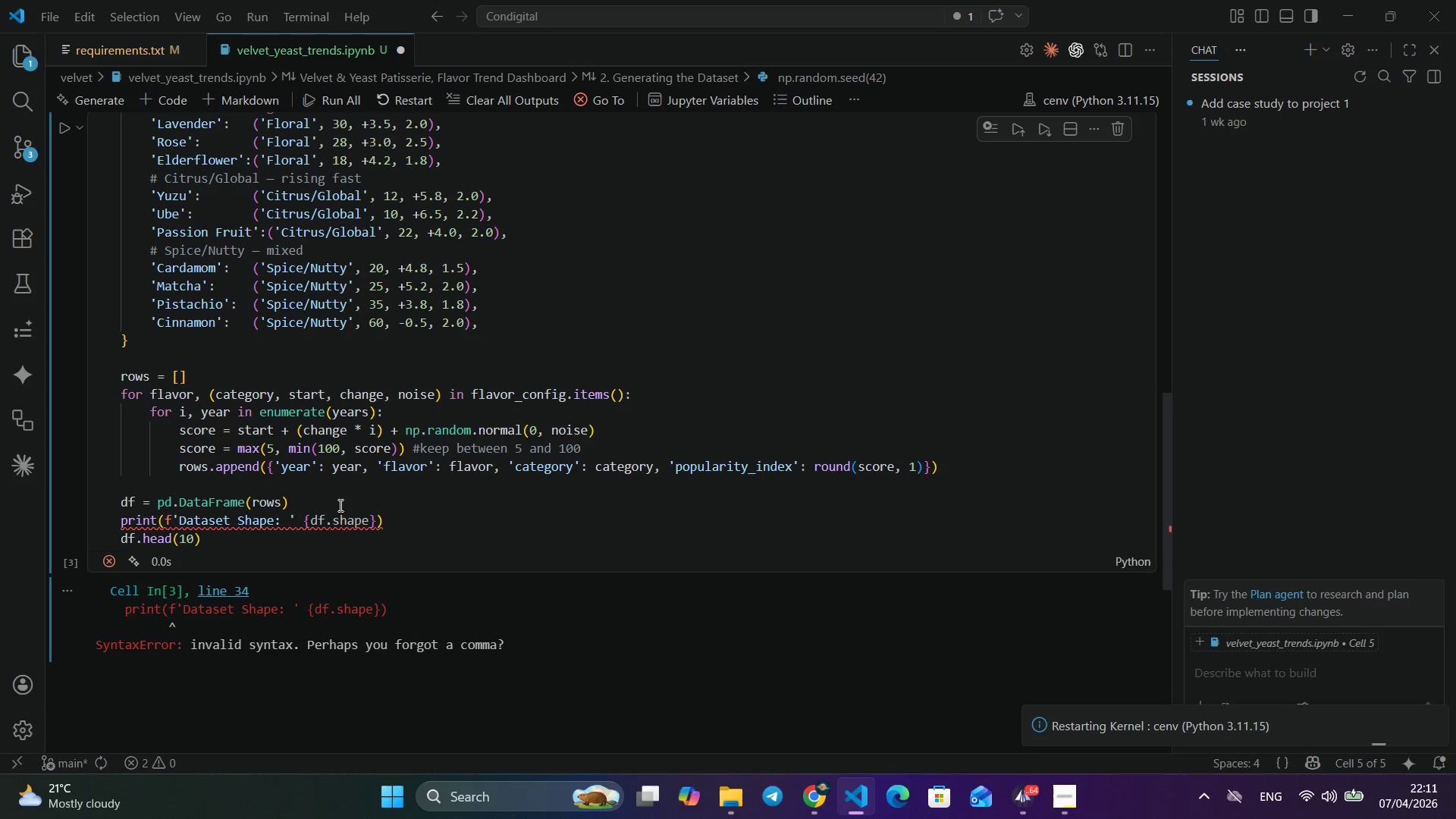 
left_click([293, 522])
 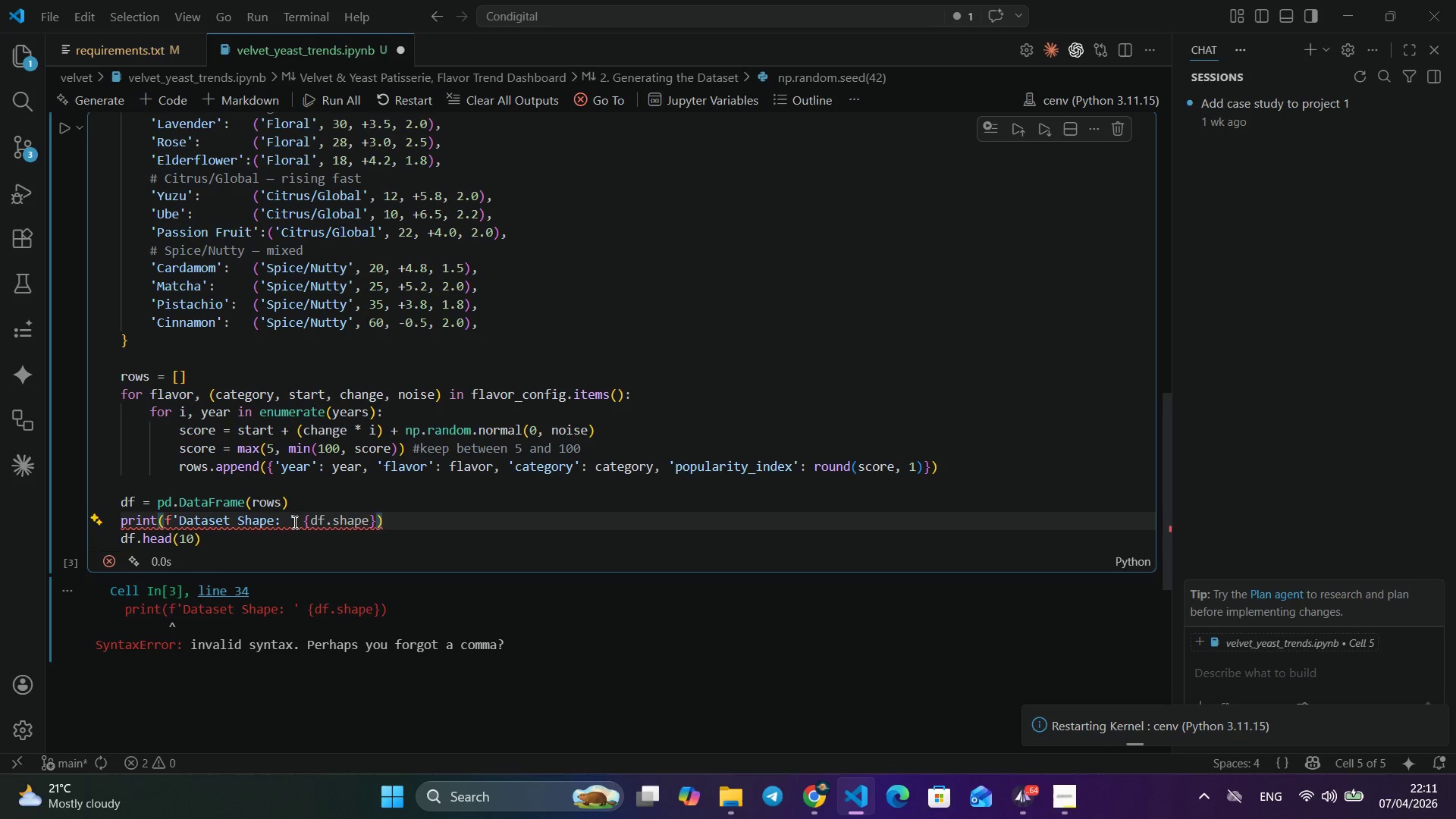 
key(Backspace)
 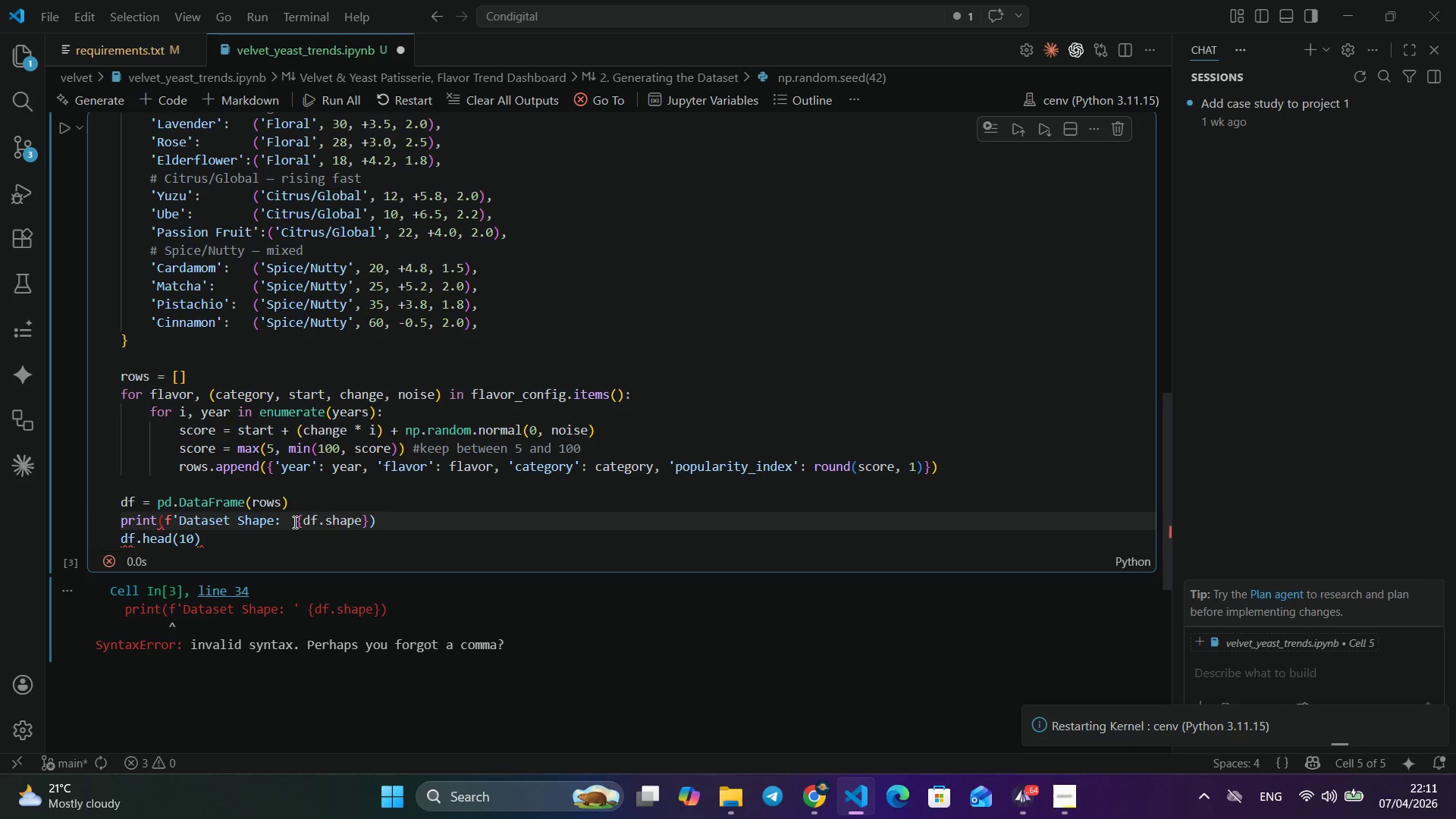 
key(Backspace)
 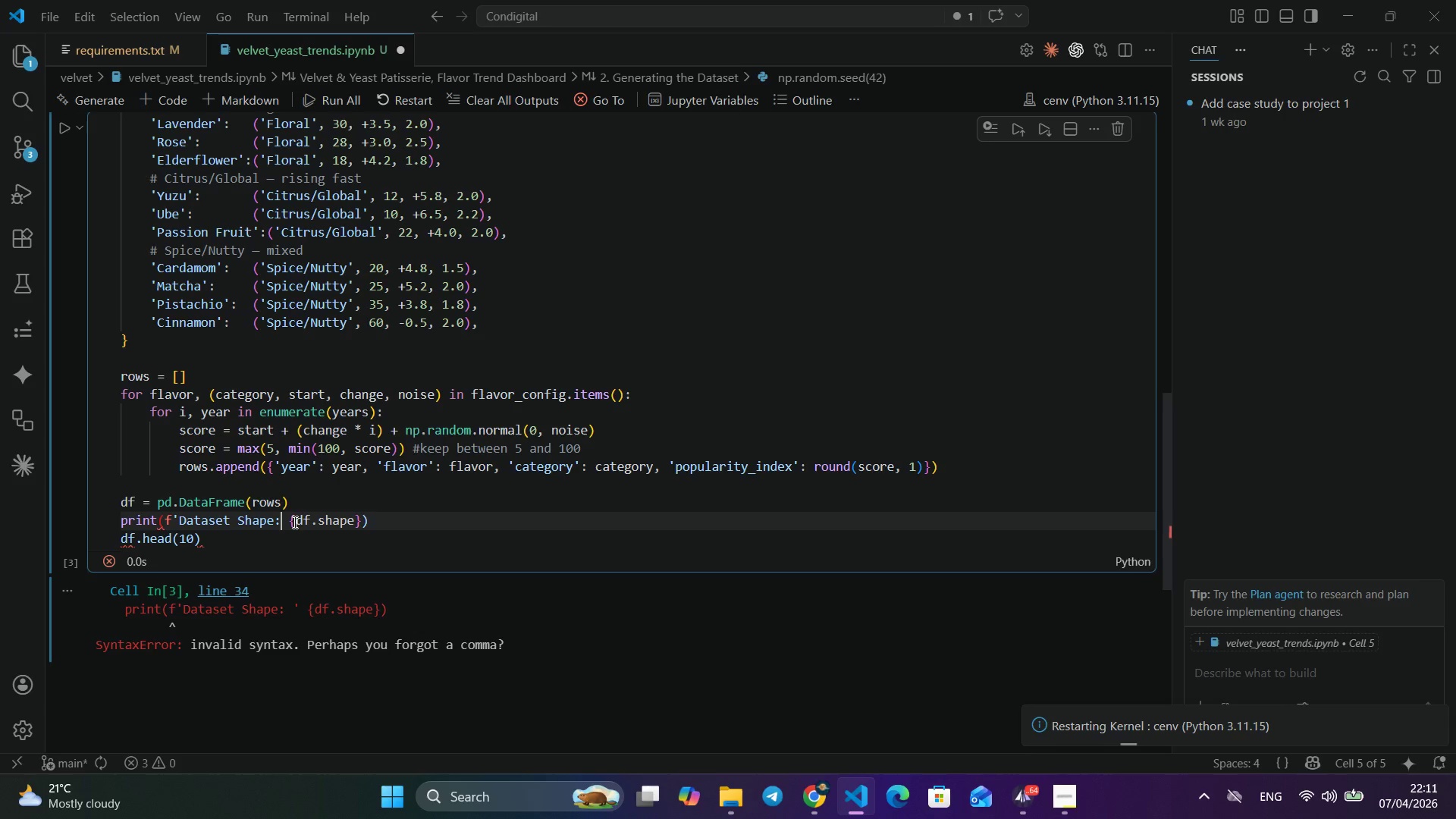 
hold_key(key=ArrowRight, duration=0.59)
 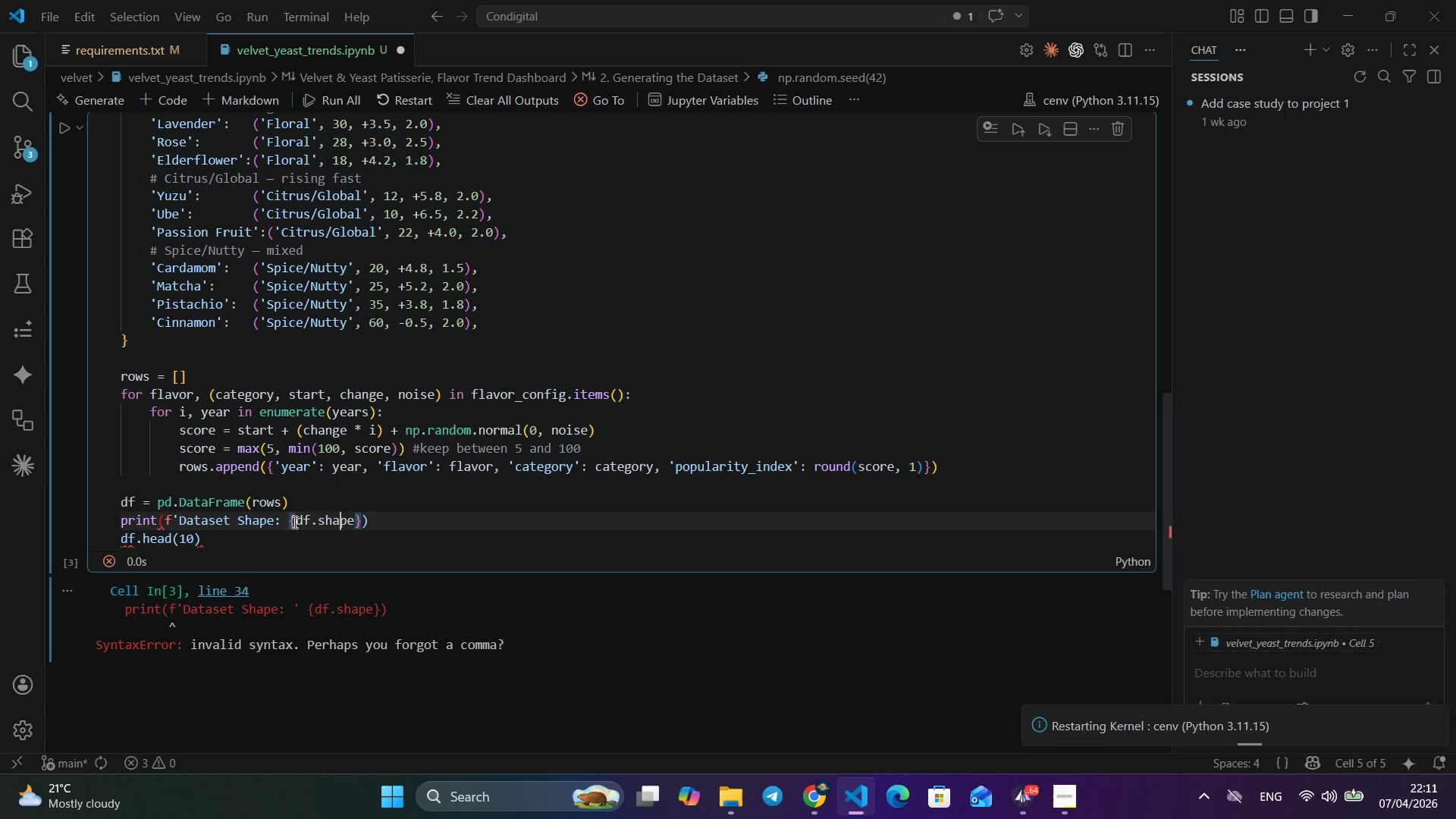 
key(ArrowRight)
 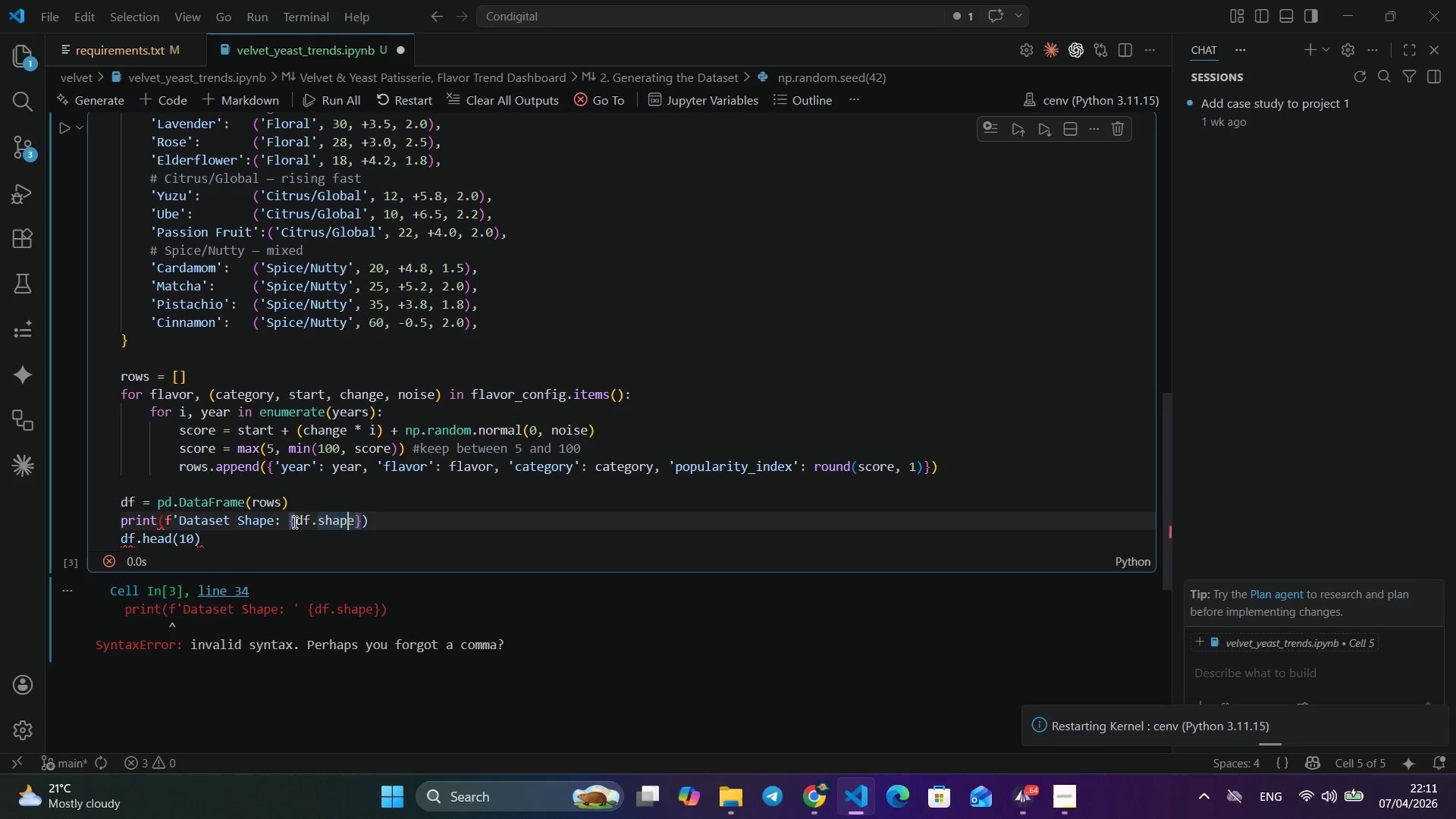 
key(ArrowRight)
 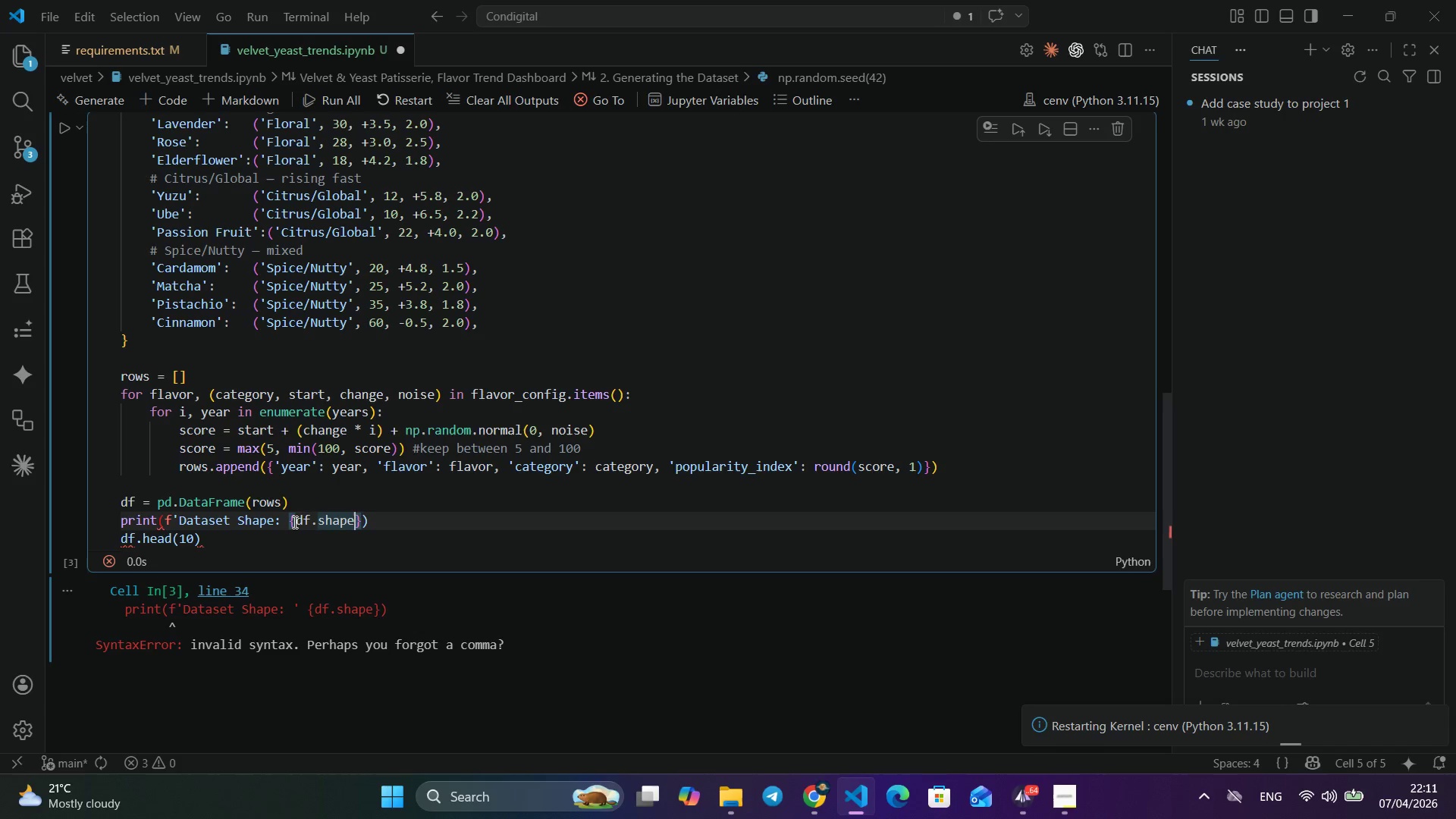 
key(ArrowRight)
 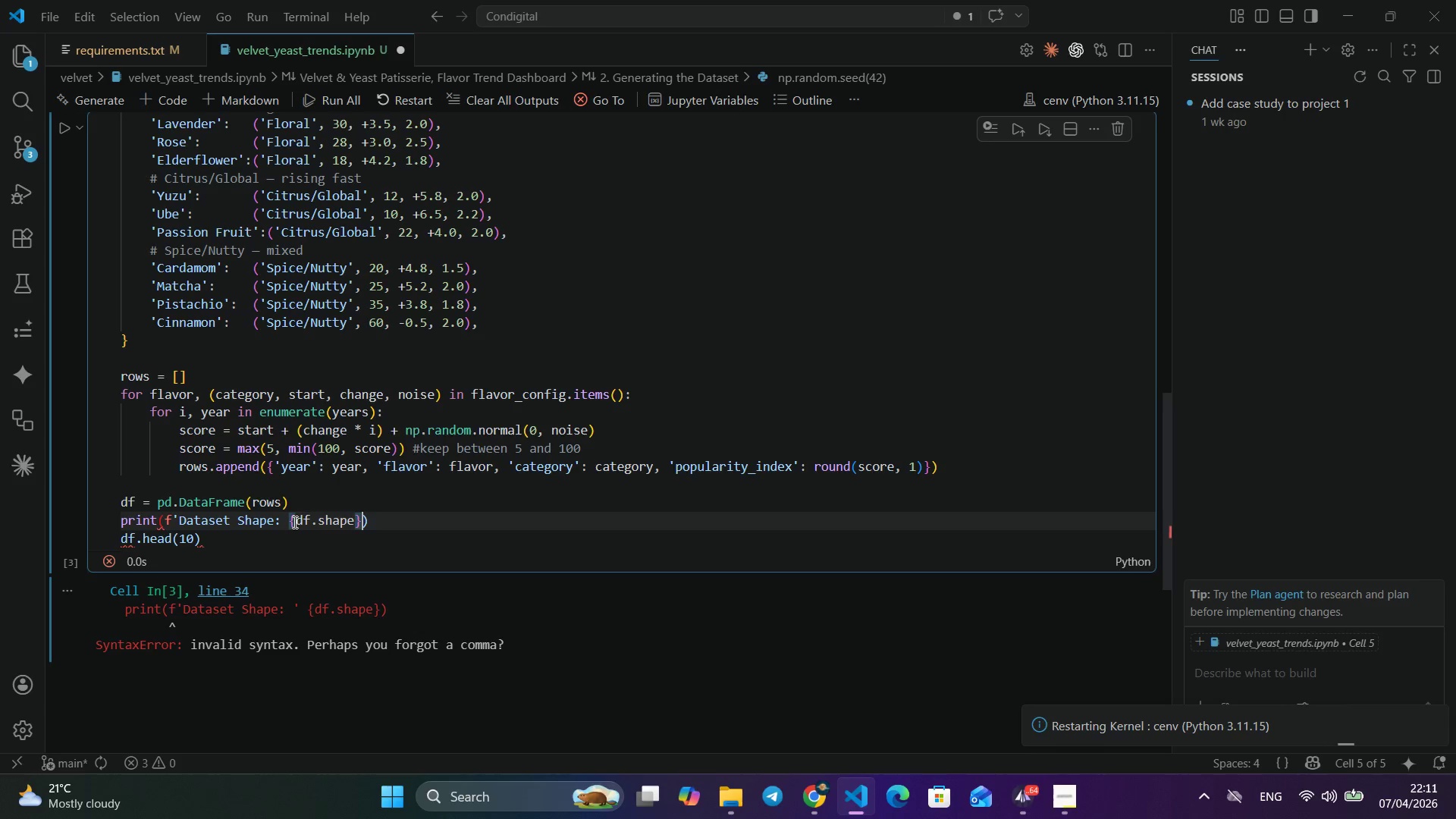 
key(Quote)
 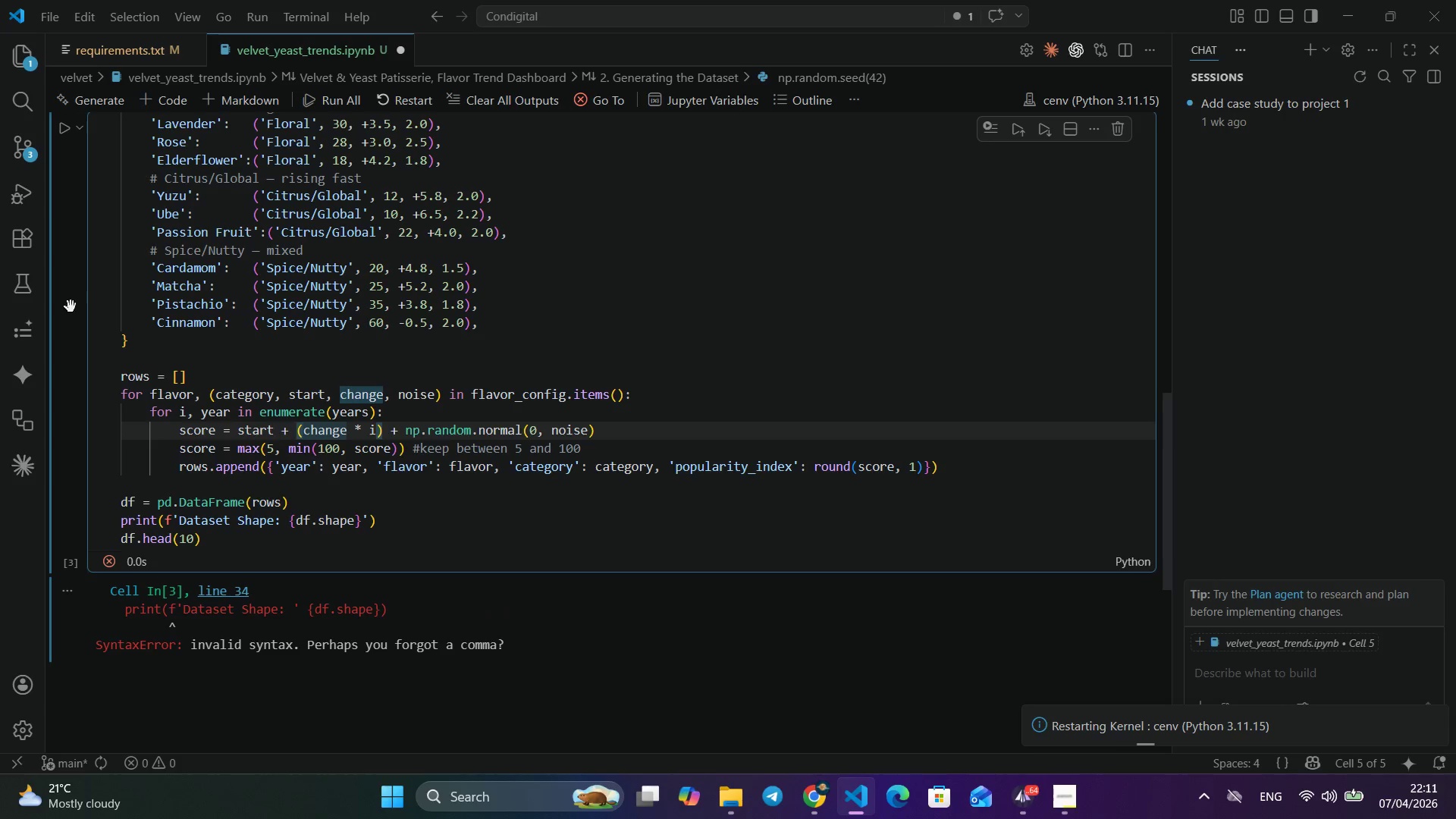 
left_click([60, 121])
 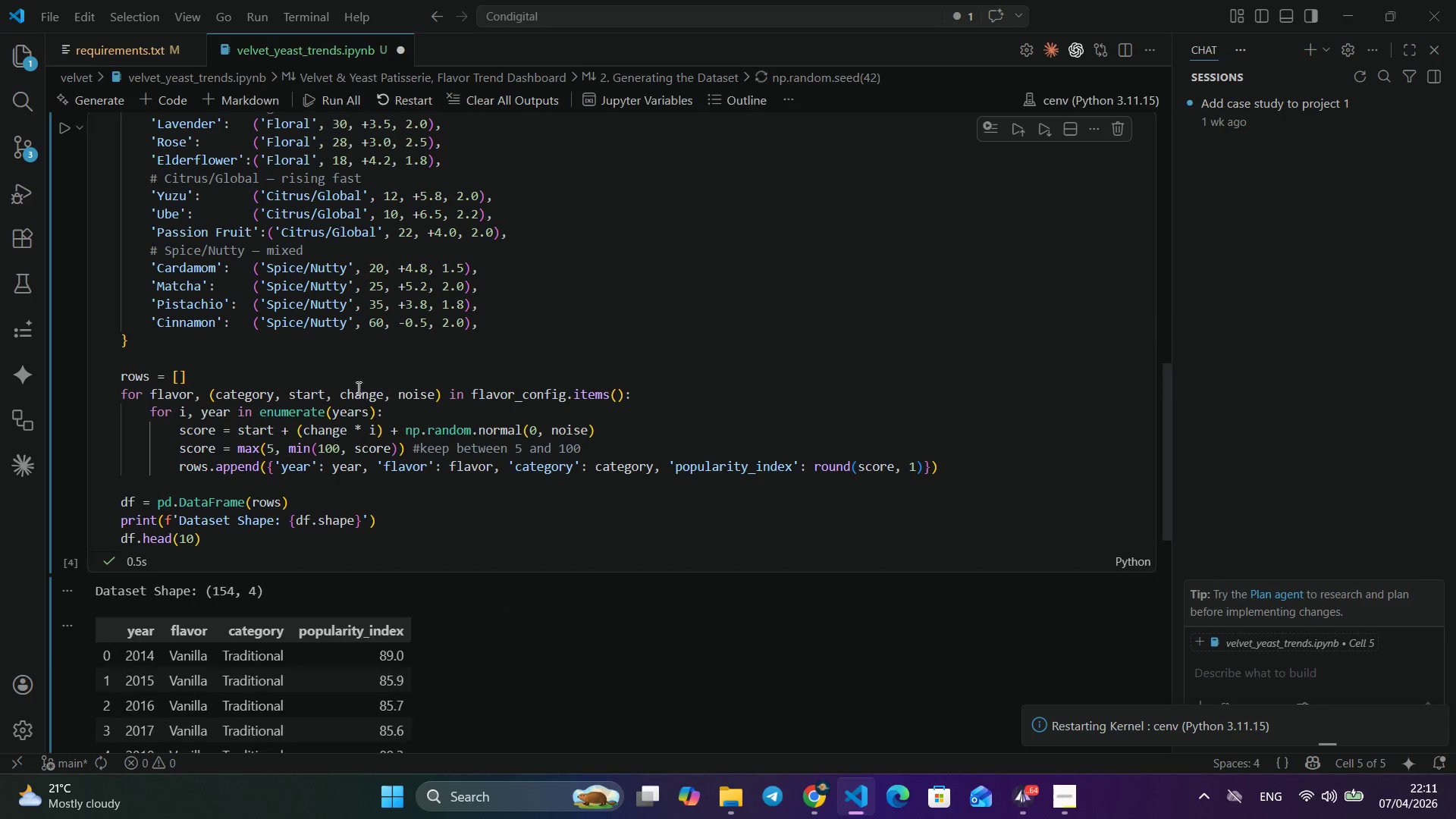 
scroll: coordinate [369, 390], scroll_direction: down, amount: 4.0
 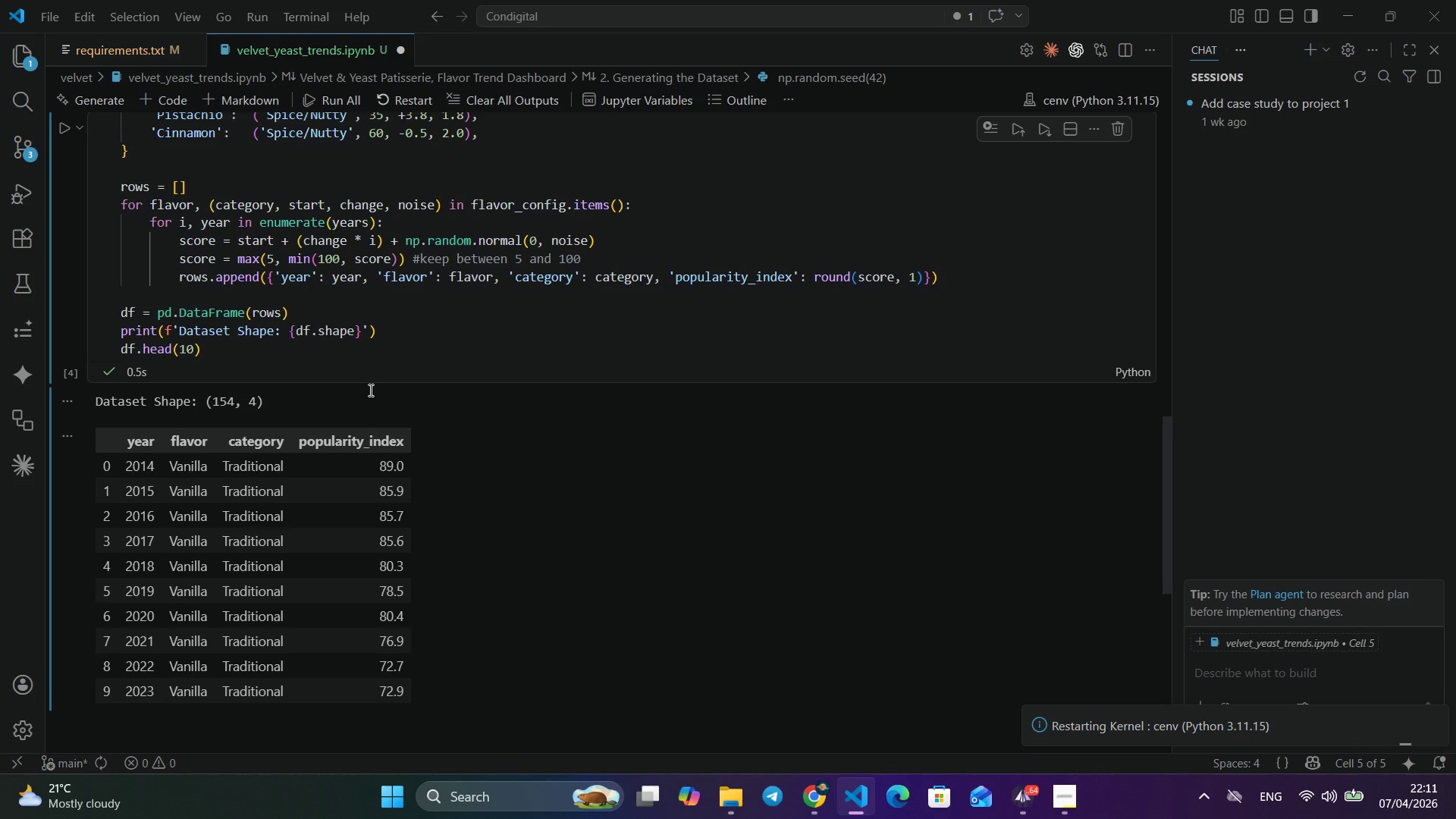 
wait(5.21)
 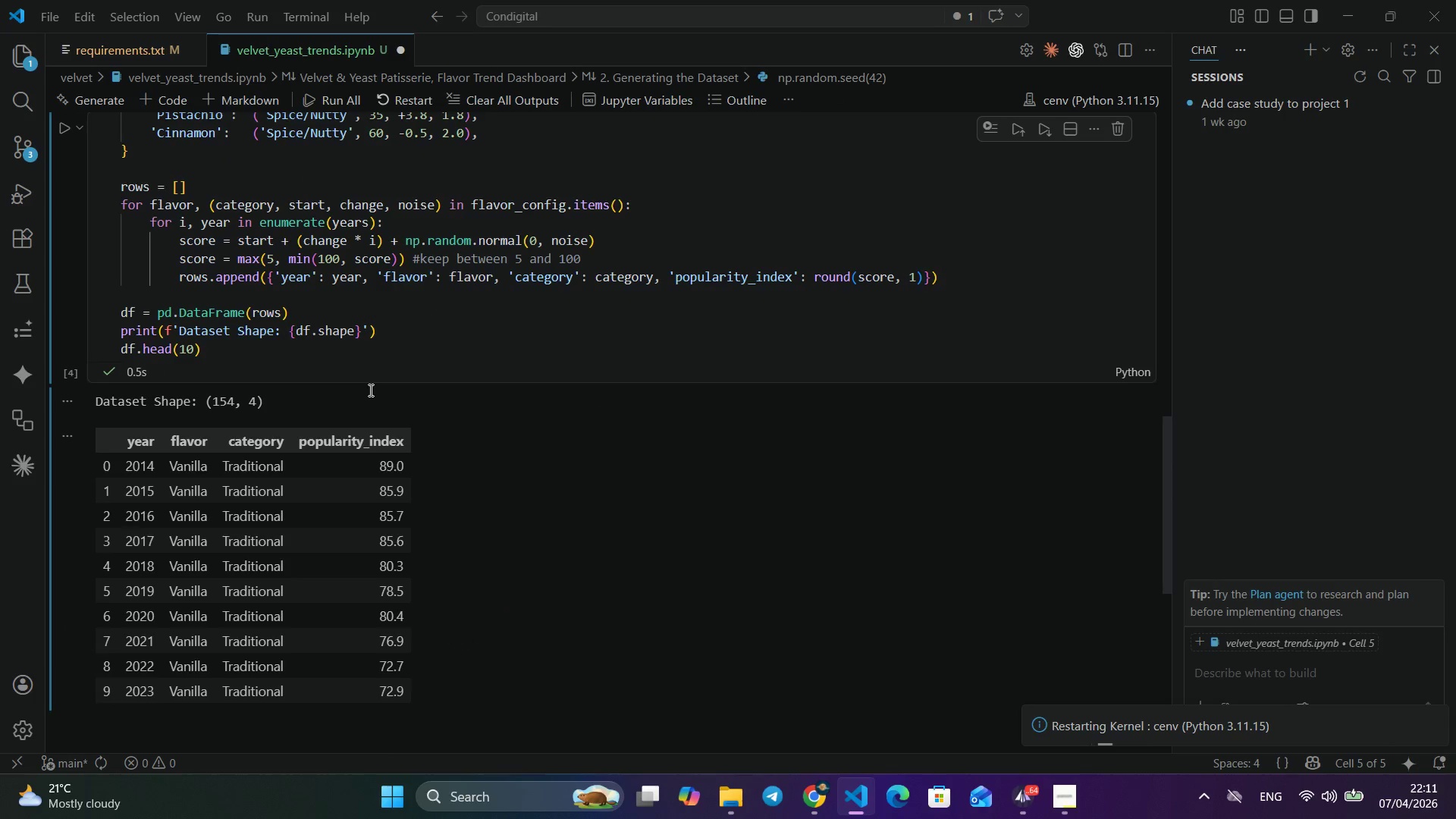 
scroll: coordinate [570, 479], scroll_direction: down, amount: 6.0
 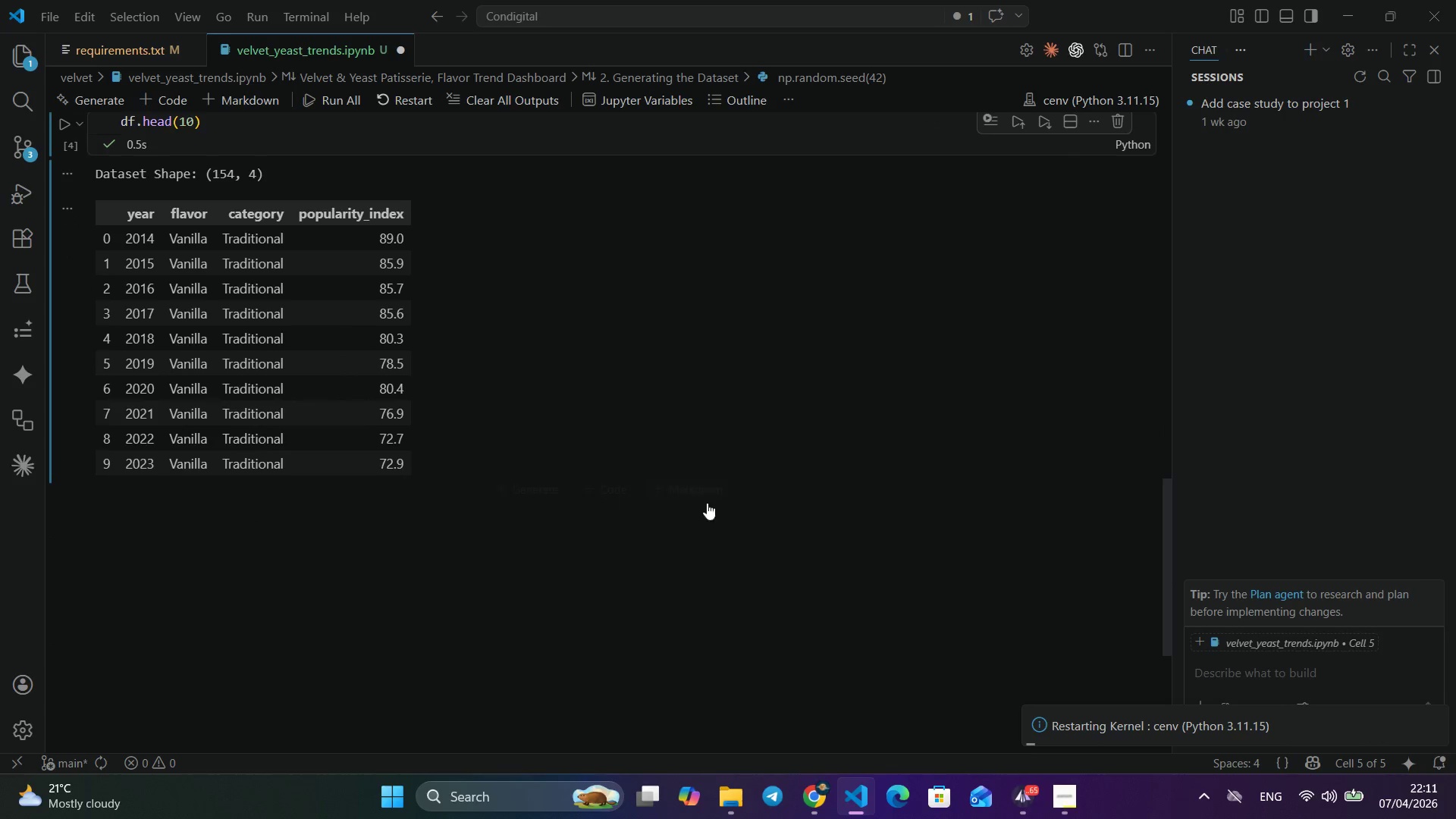 
left_click([696, 491])
 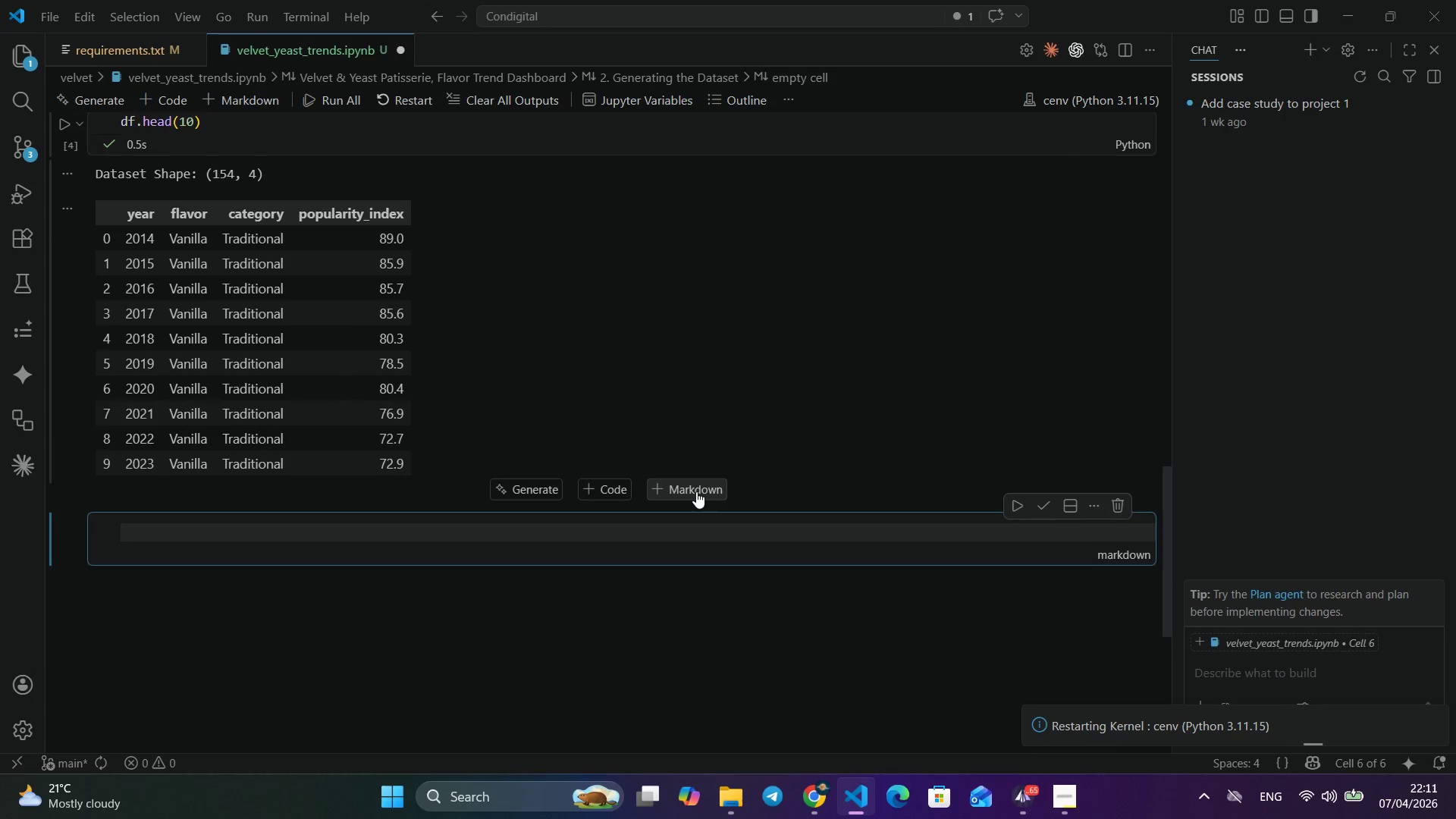 
key(Alt+Tab)
 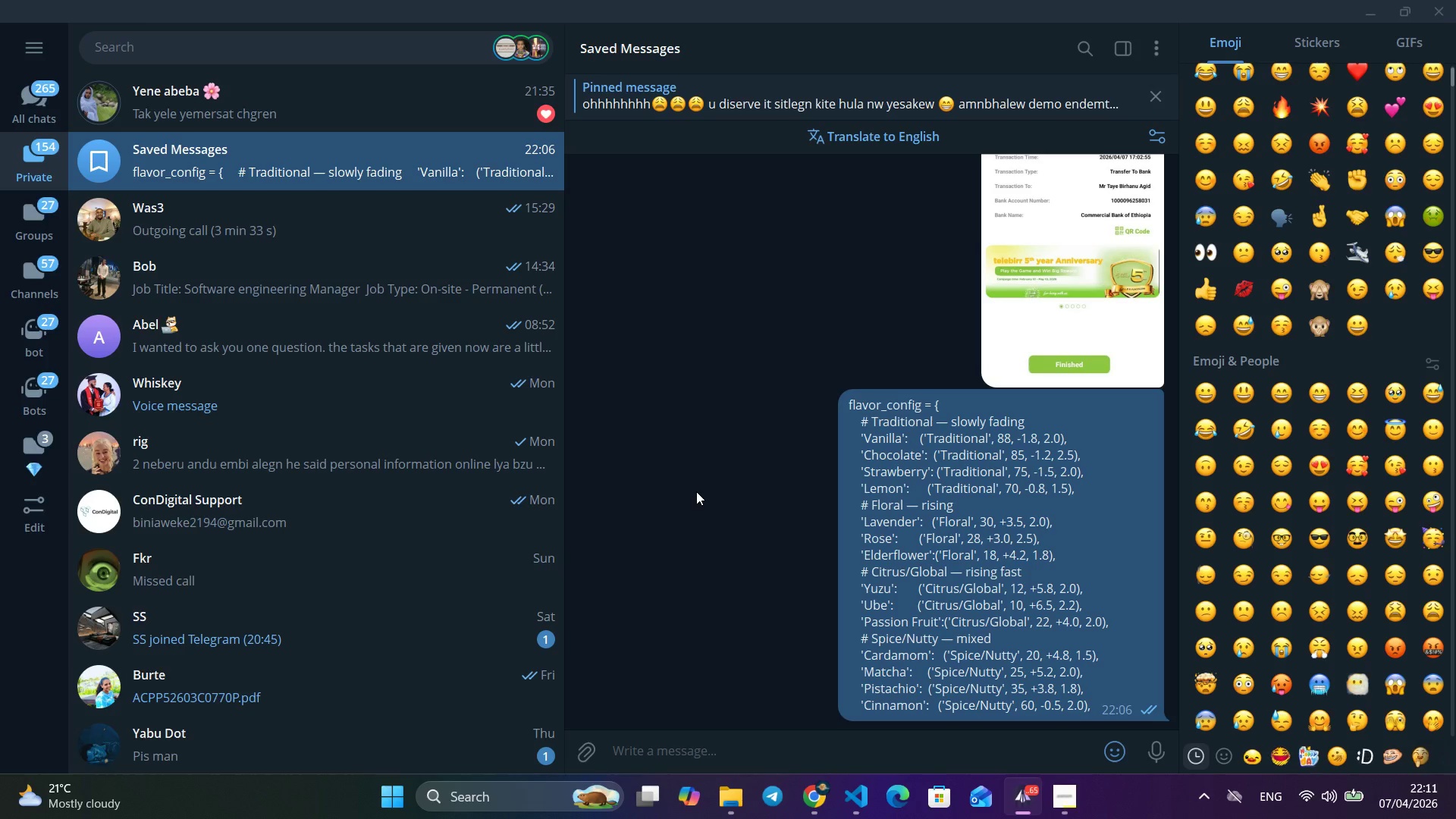 
left_click([499, 114])
 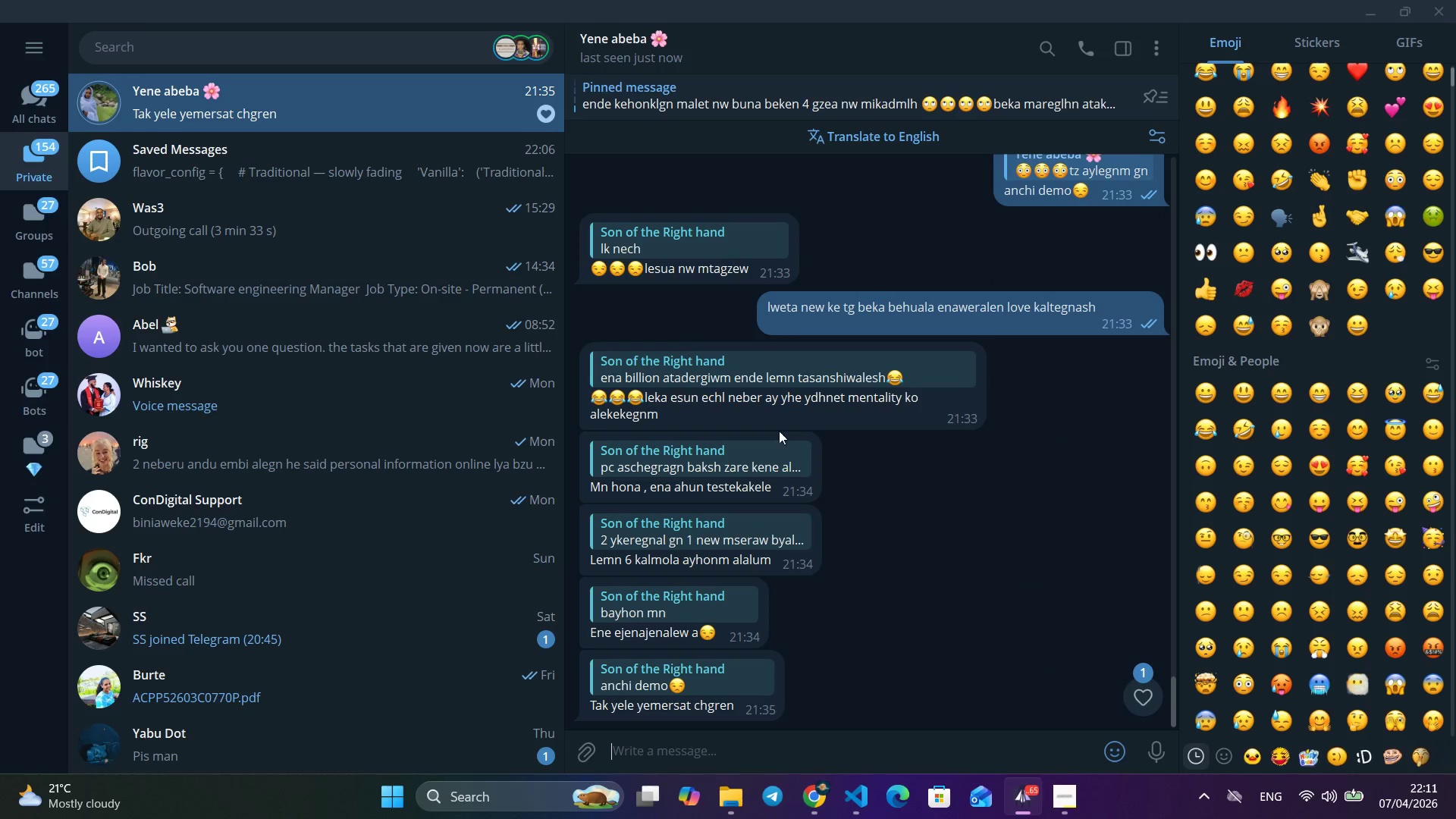 
scroll: coordinate [800, 446], scroll_direction: down, amount: 3.0
 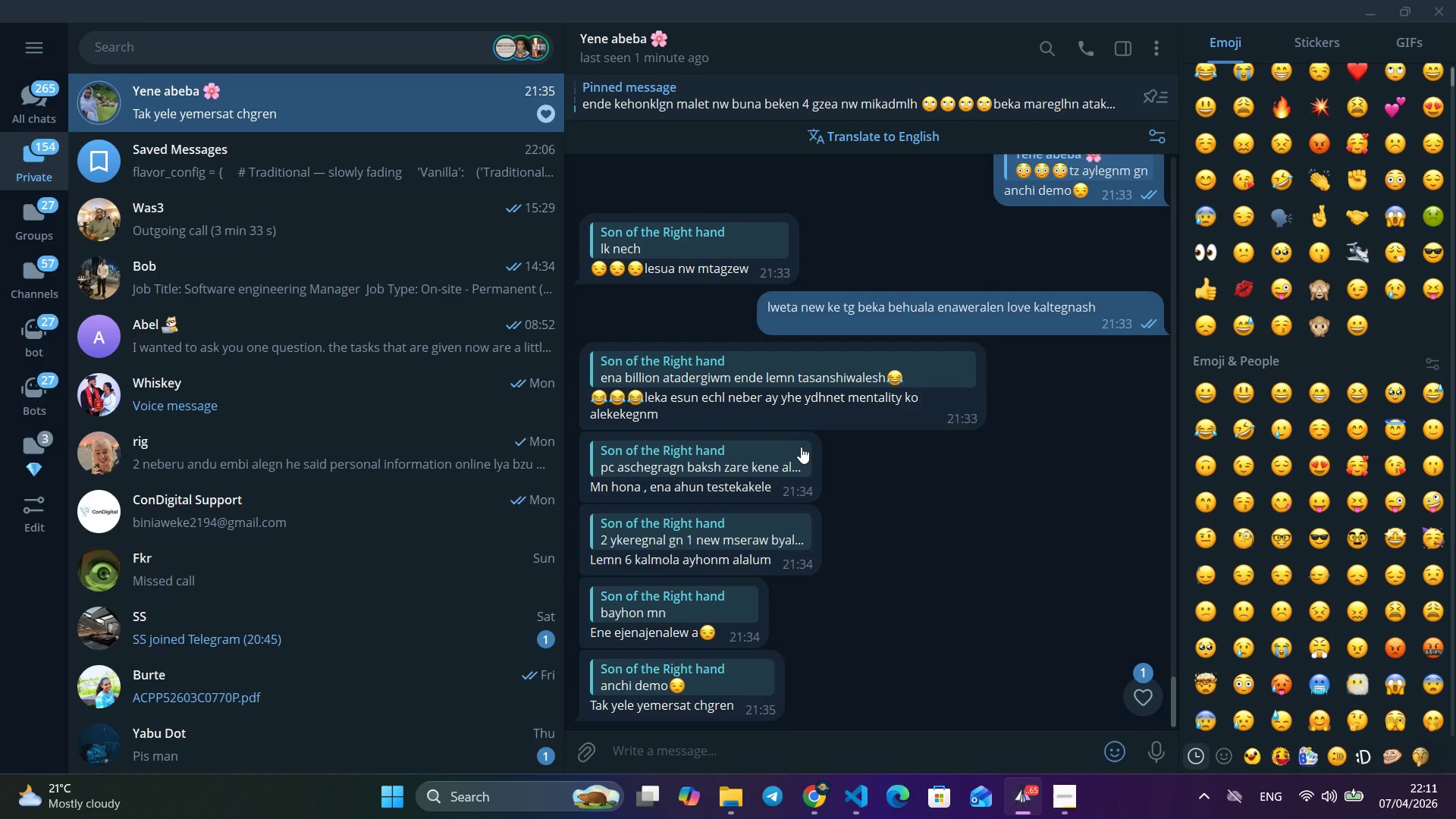 
key(Alt+Tab)
 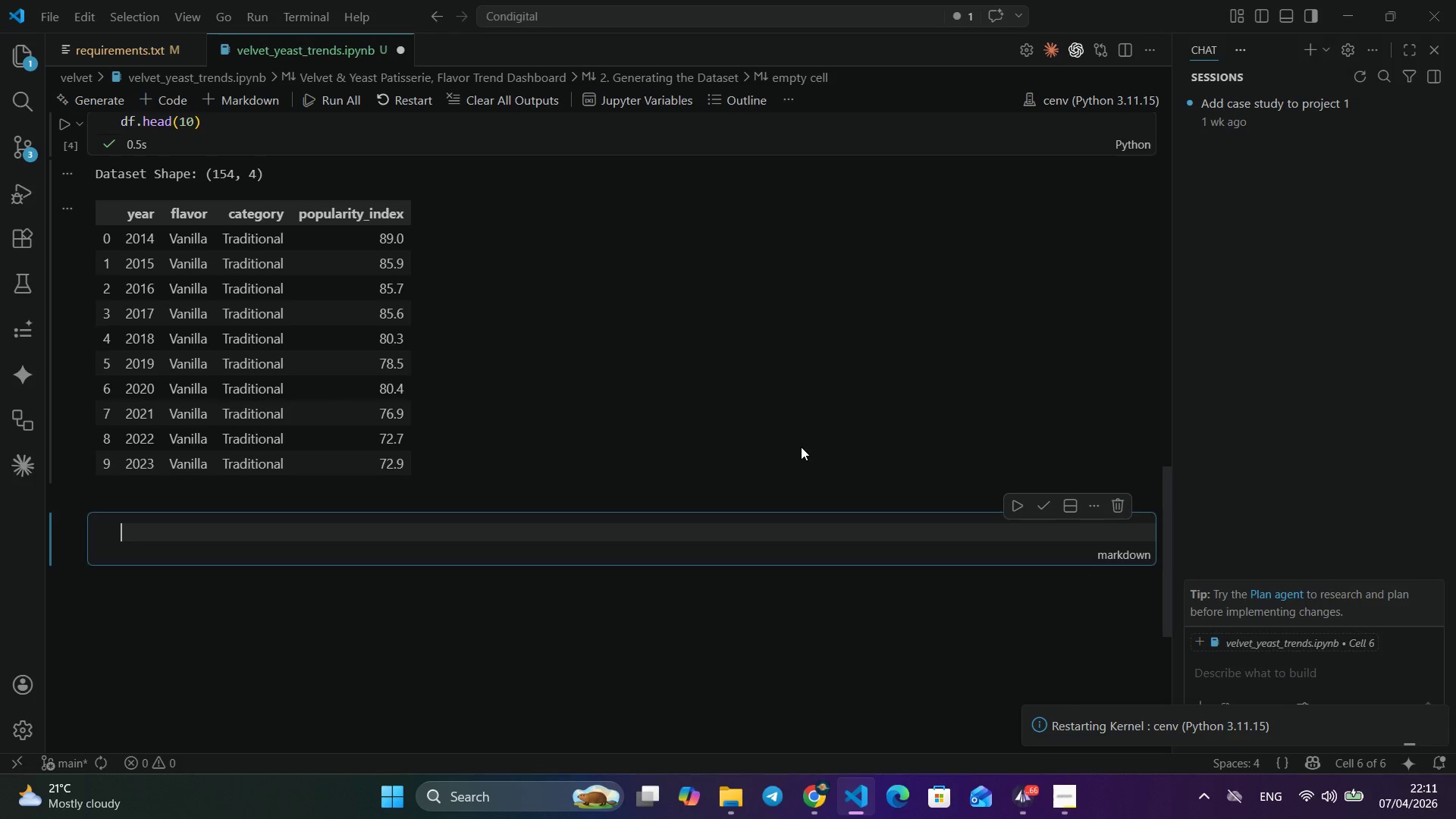 
key(Alt+Shift+3)
 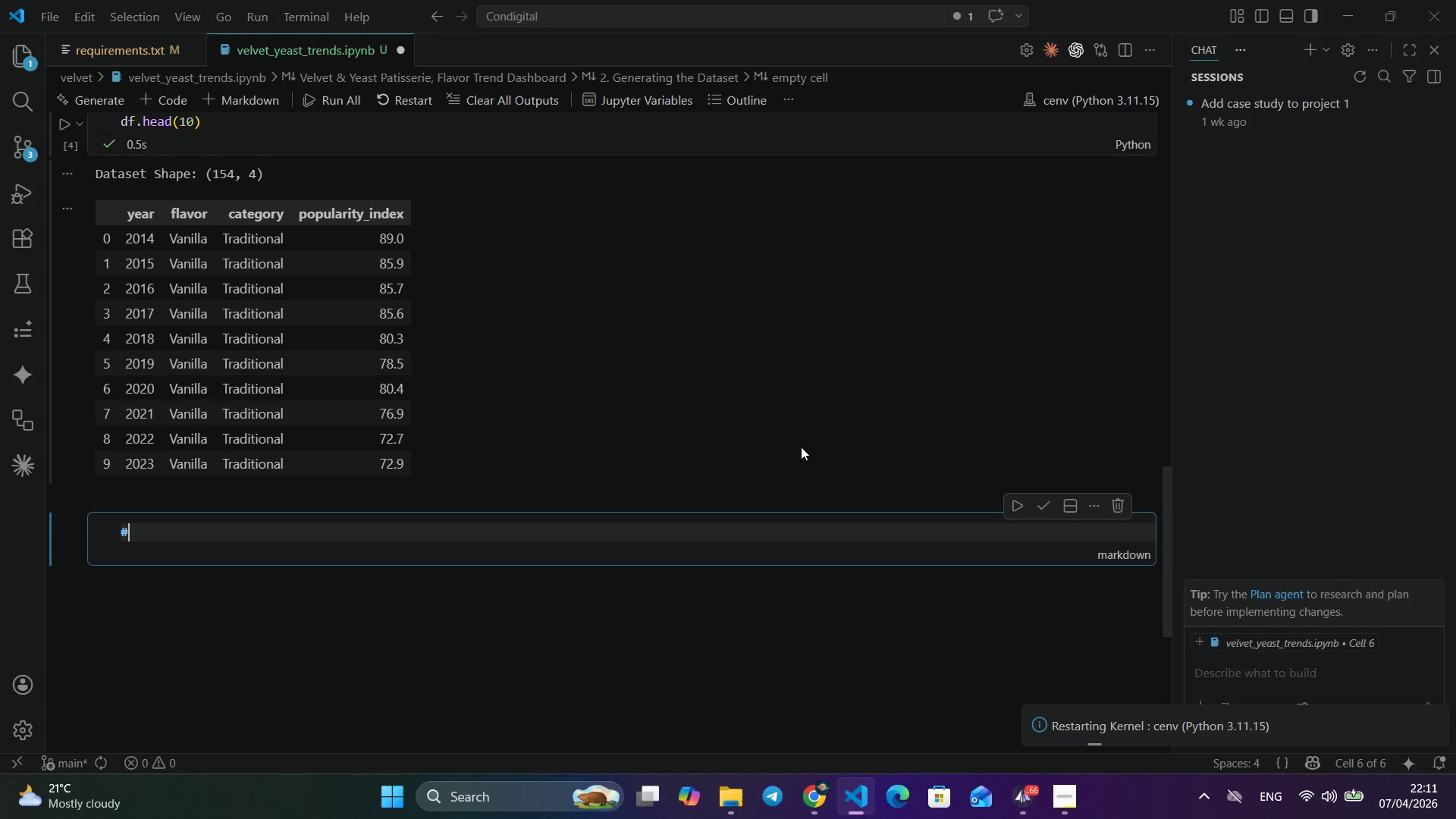 
key(Alt+Shift+3)
 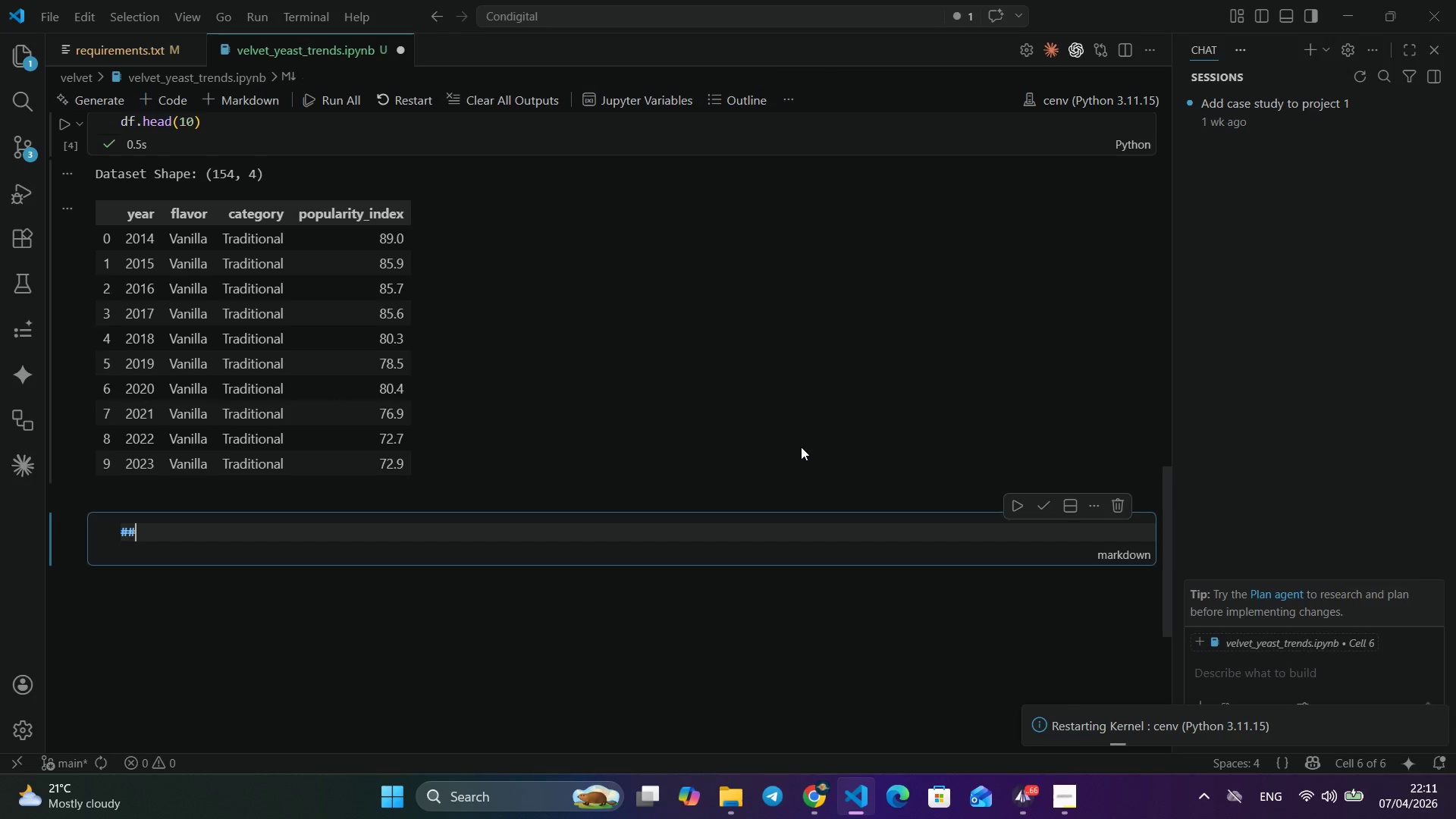 
key(Alt+Shift+3)
 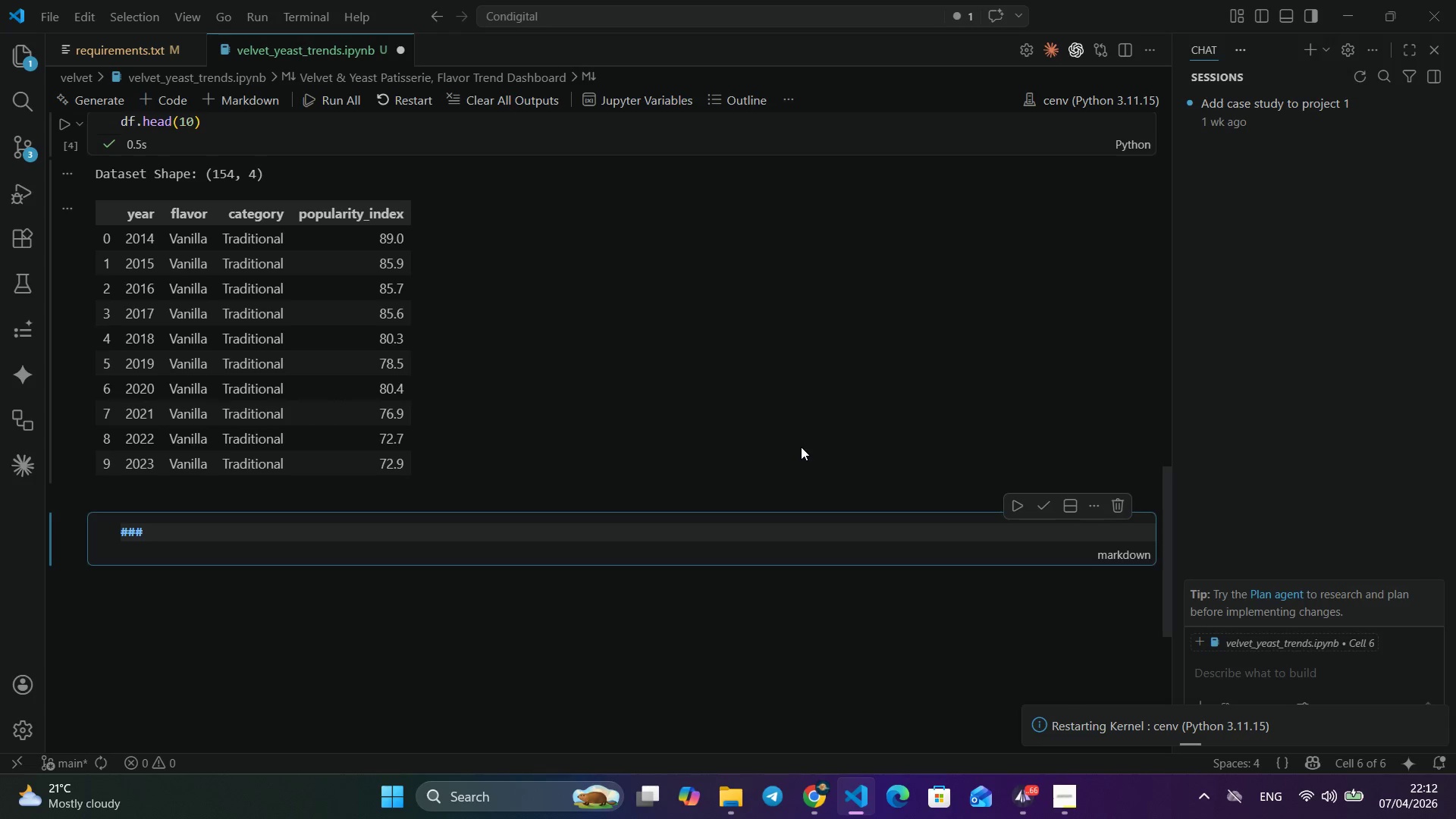 
key(Alt+Space)
 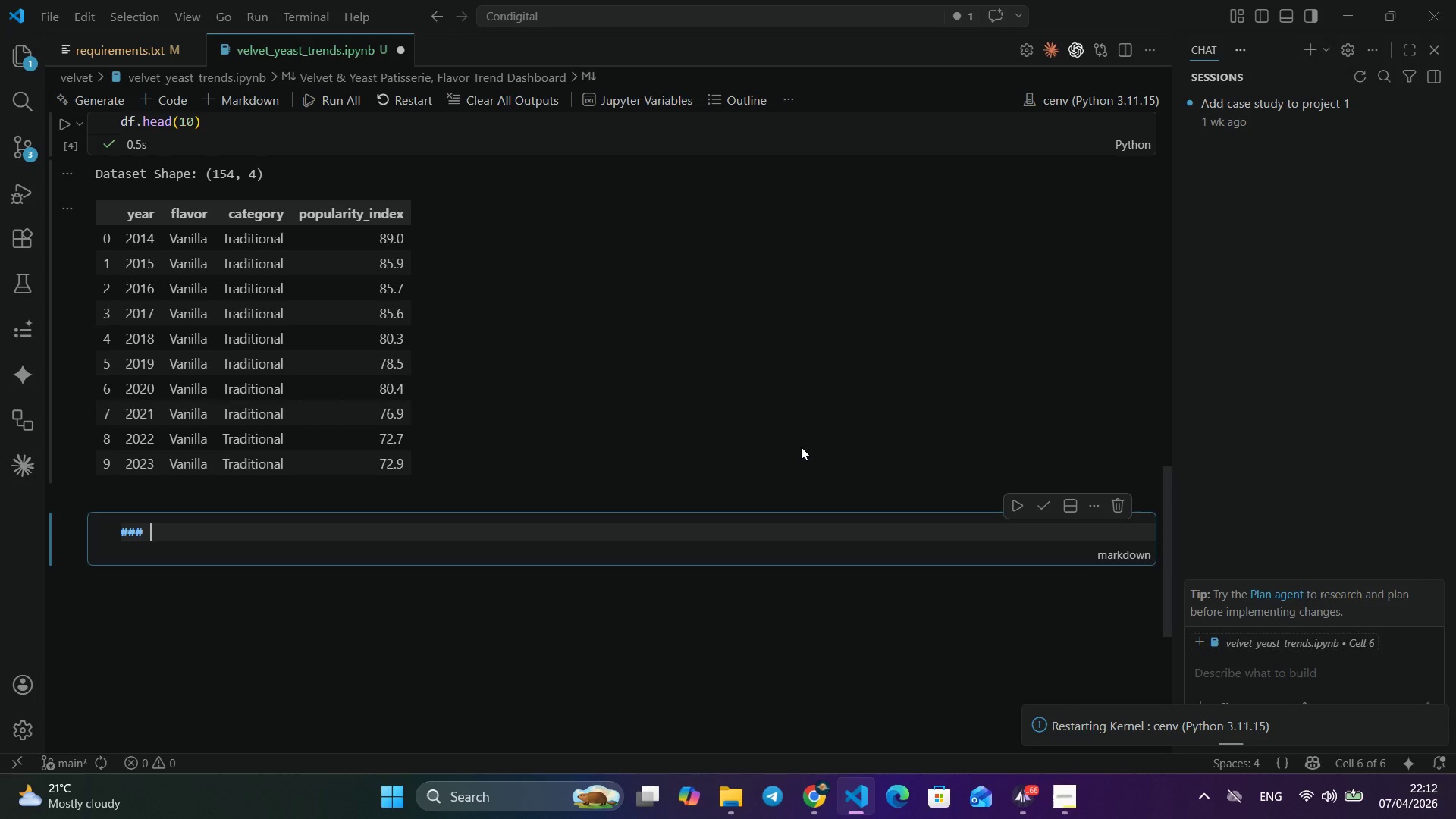 
key(Alt+3)
 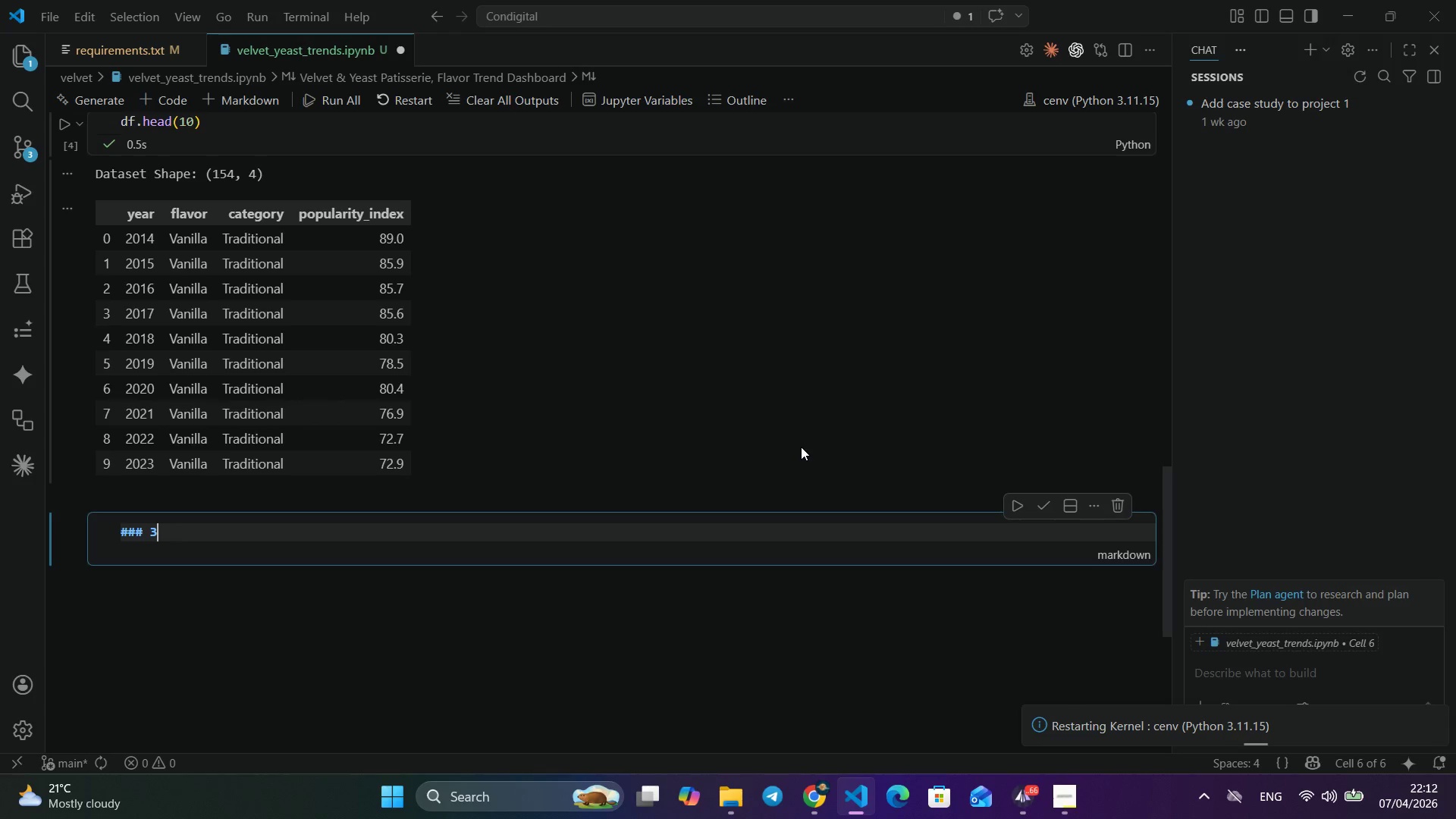 
key(Alt+Period)
 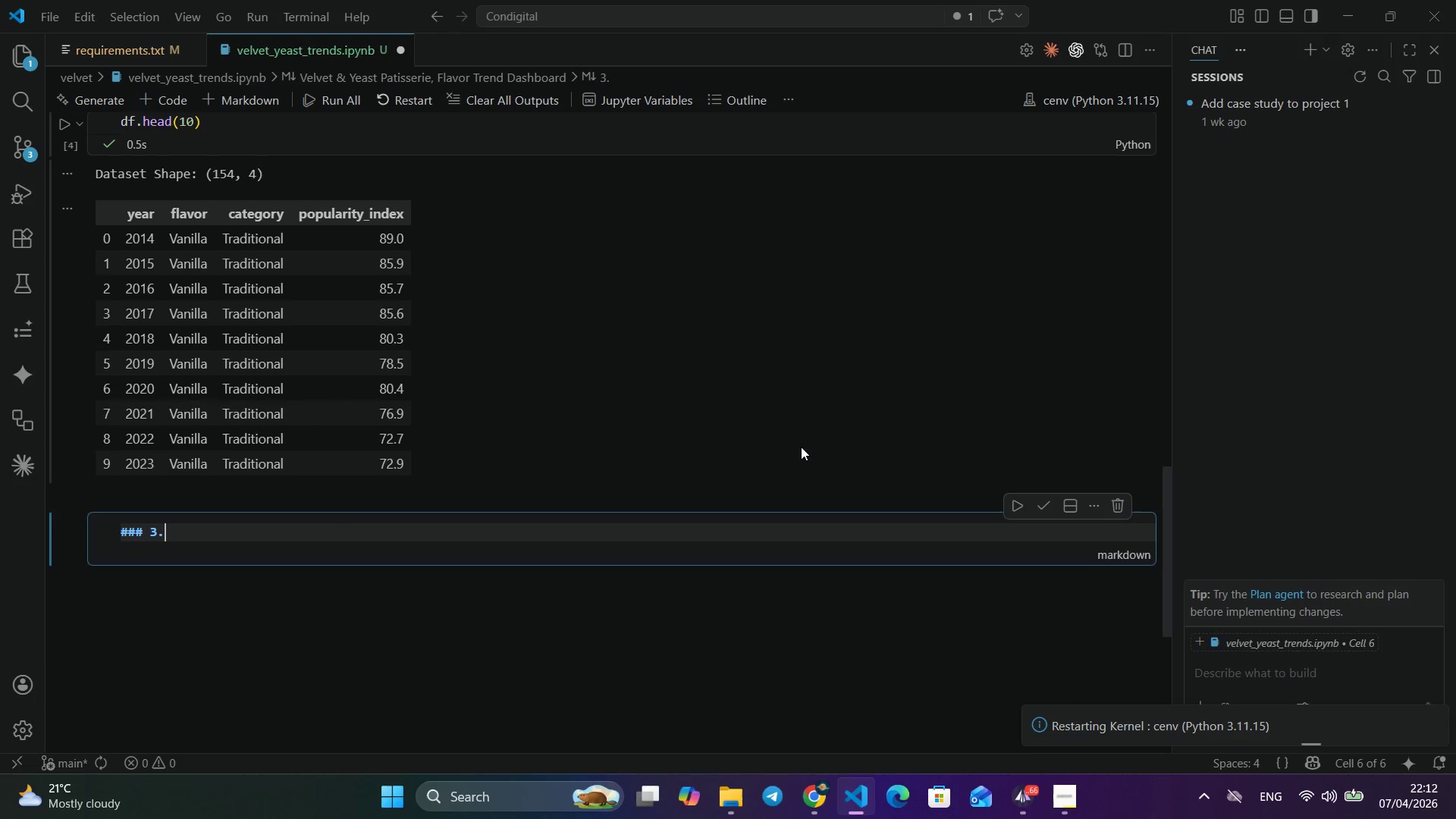 
key(Alt+Space)
 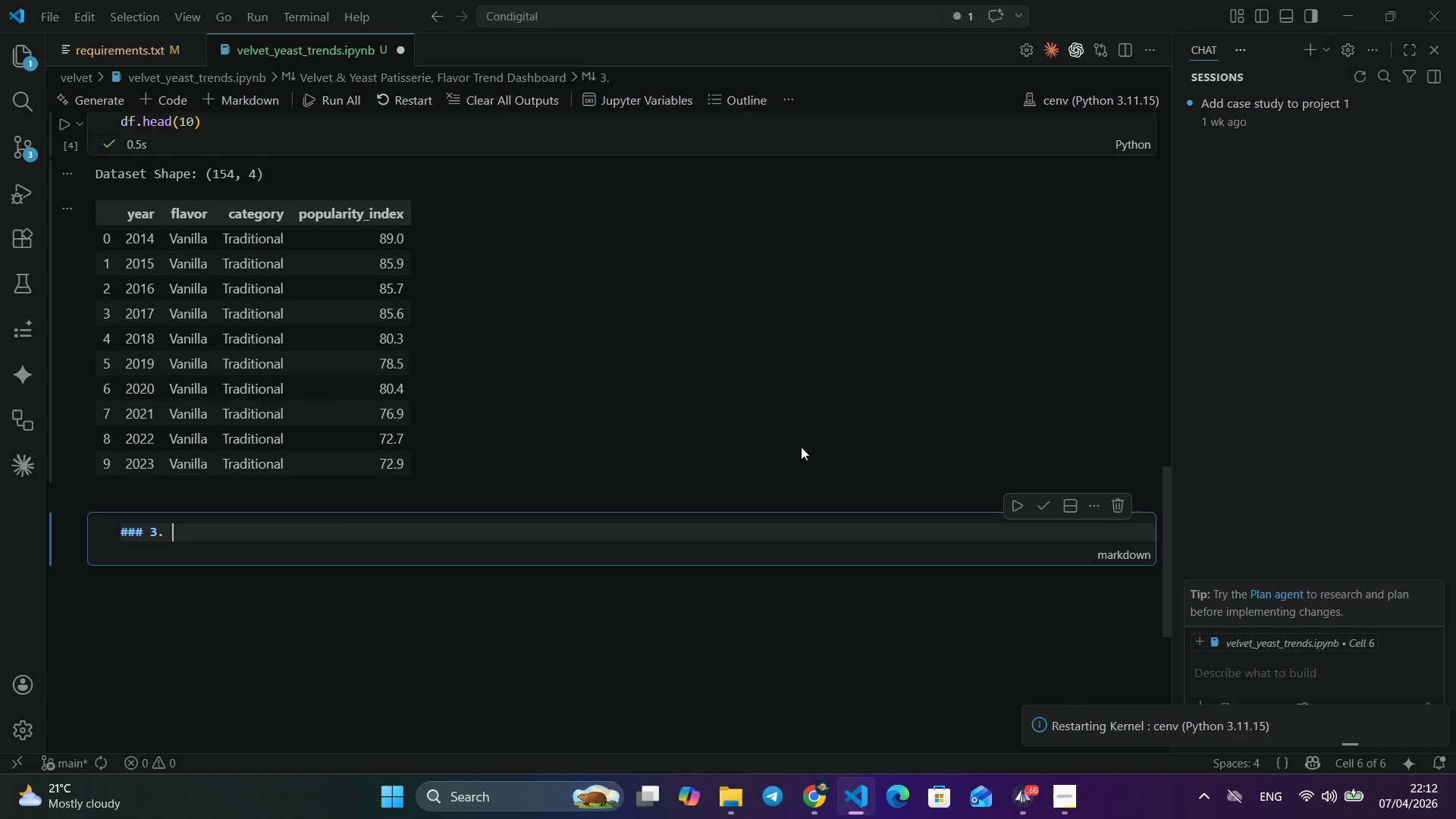 
key(Alt+Shift+Q)
 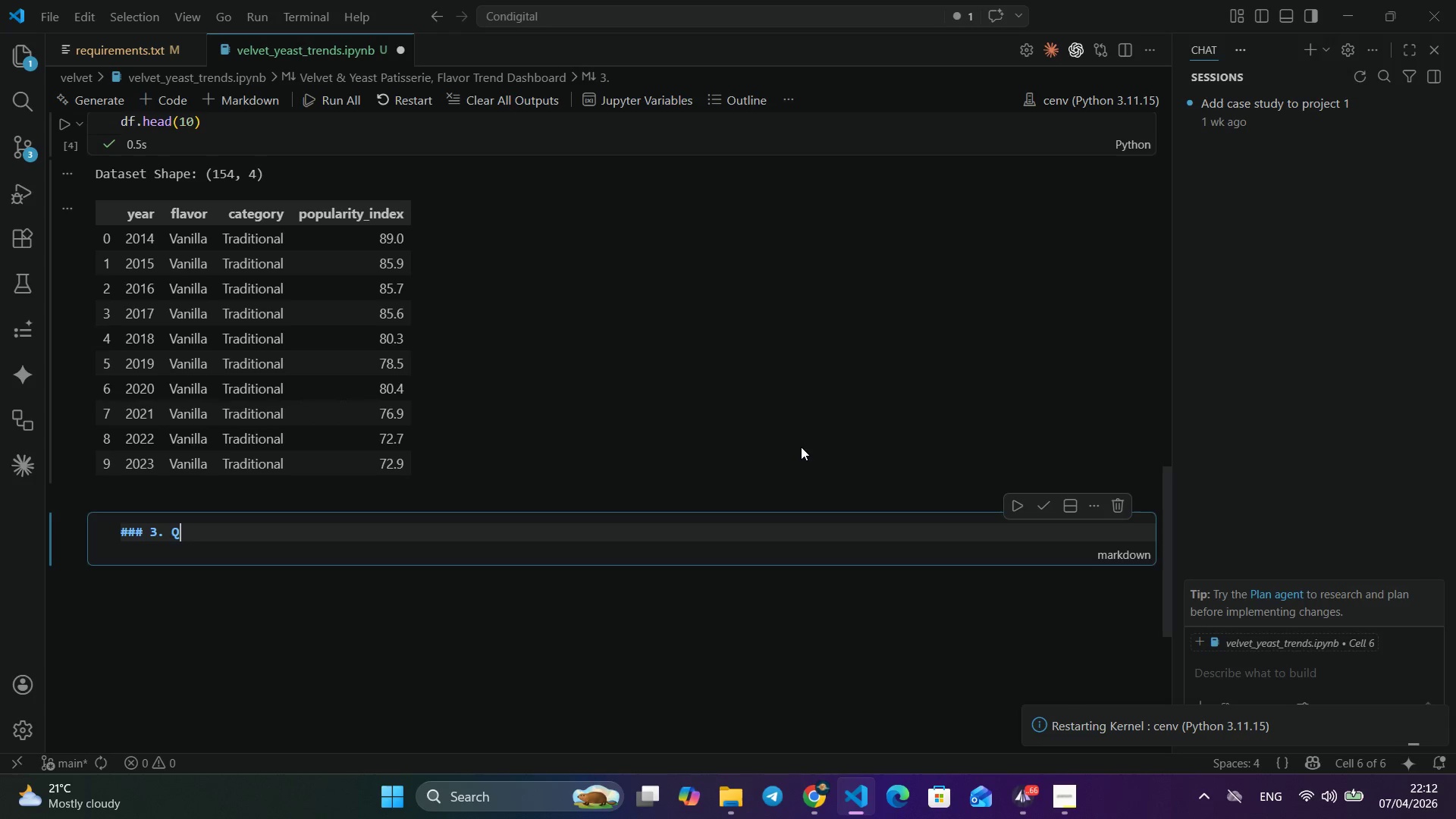 
key(Alt+U)
 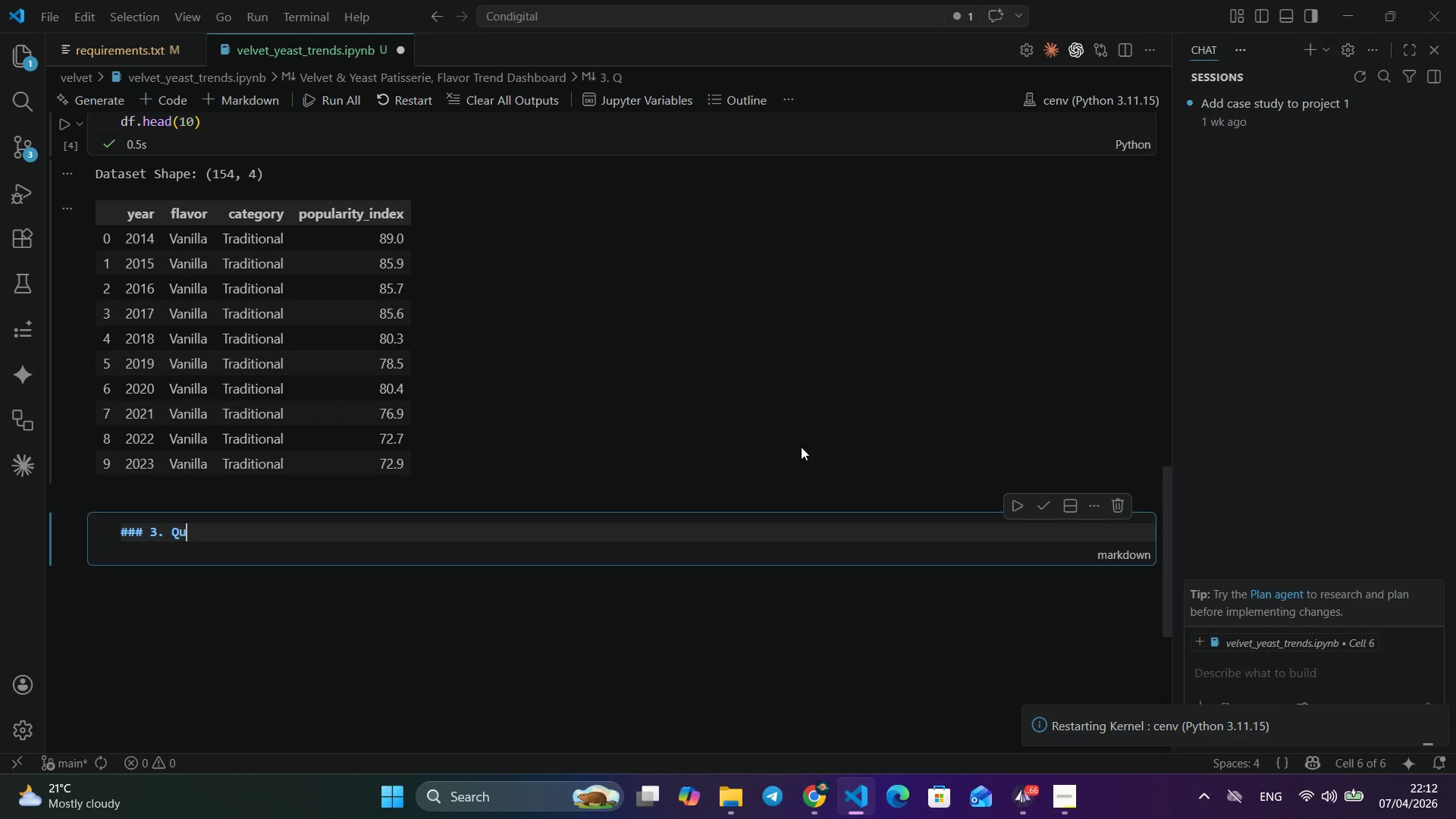 
key(Alt+I)
 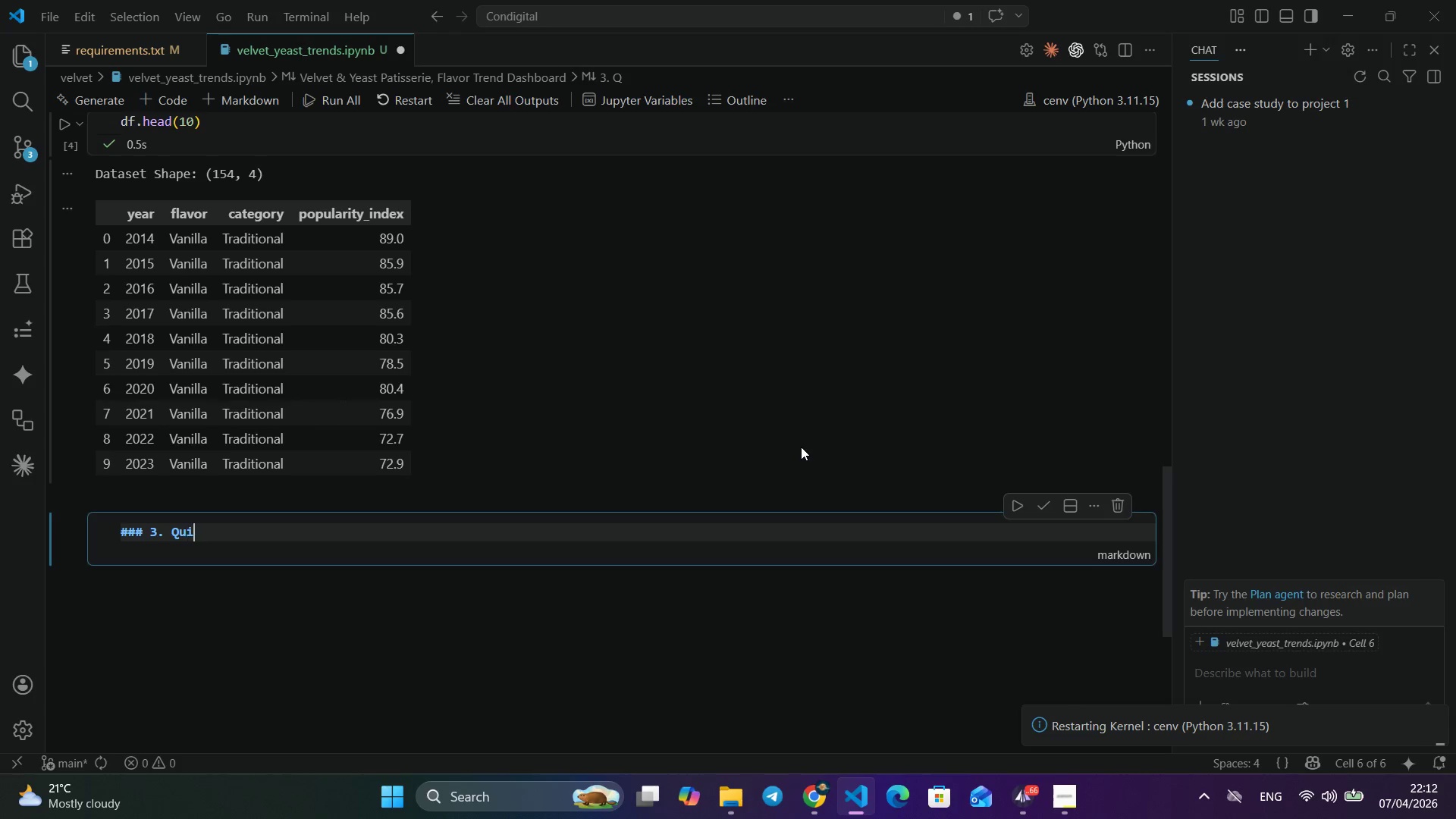 
key(Alt+C)
 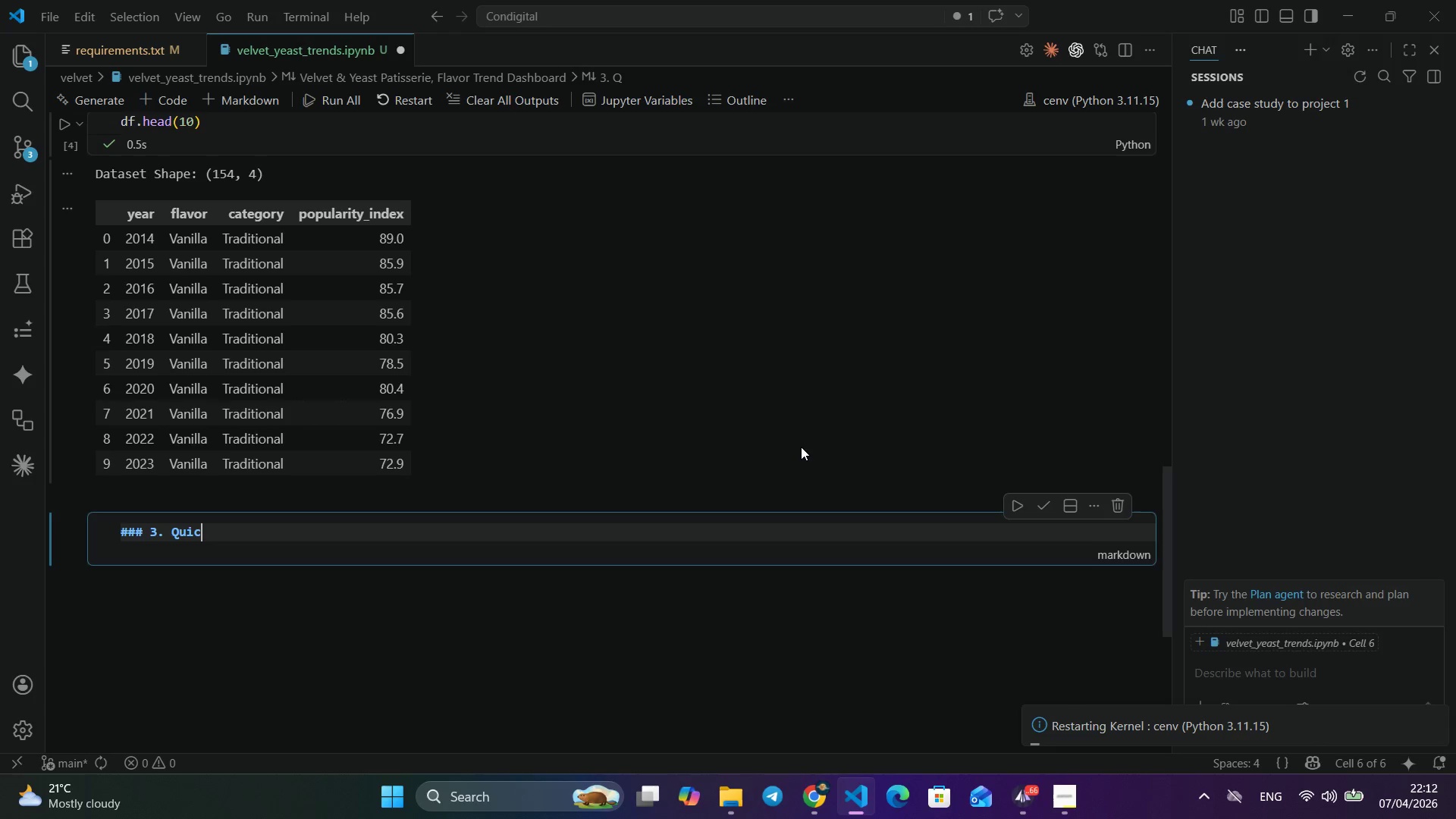 
key(Alt+K)
 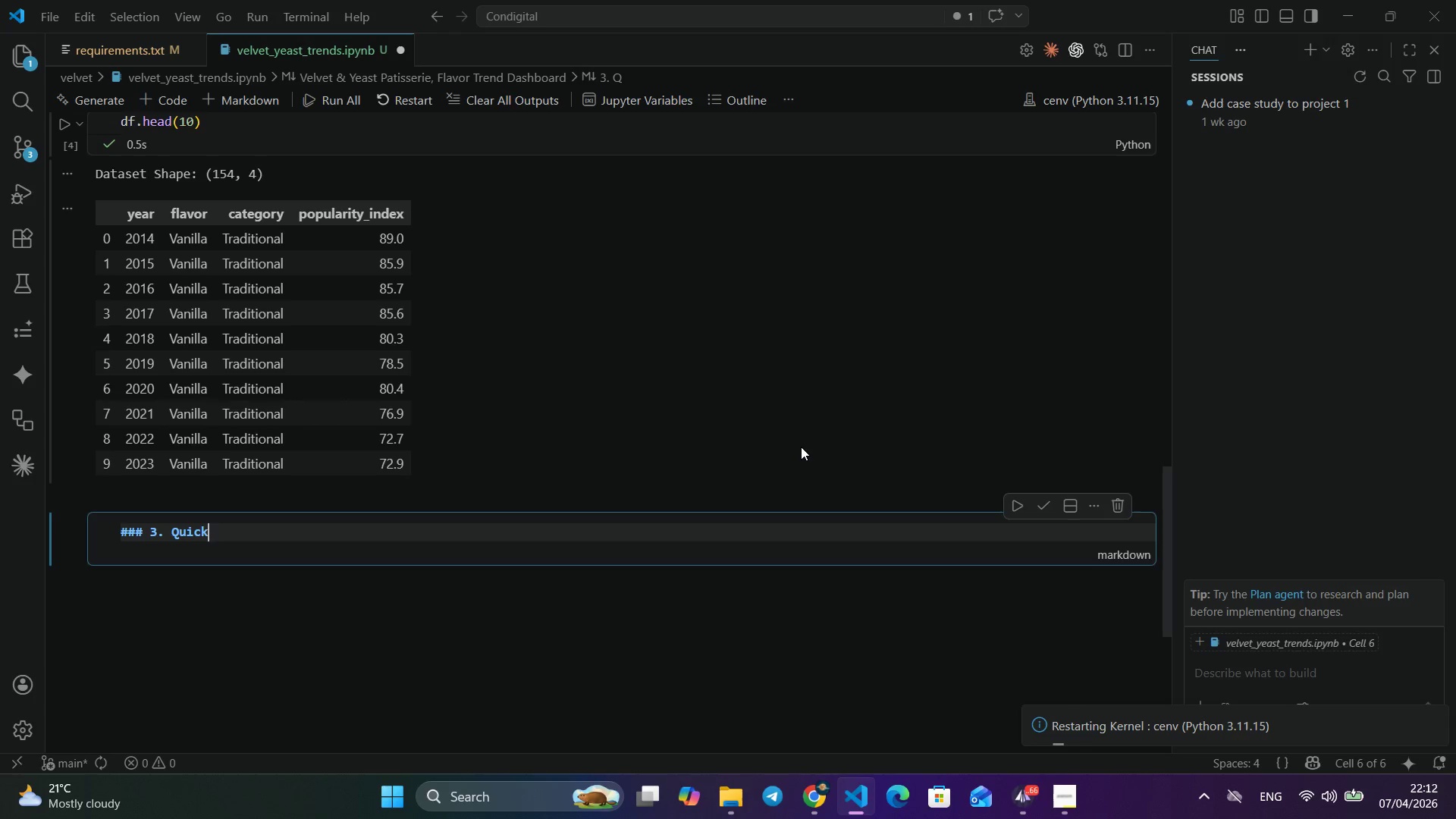 
key(Alt+Space)
 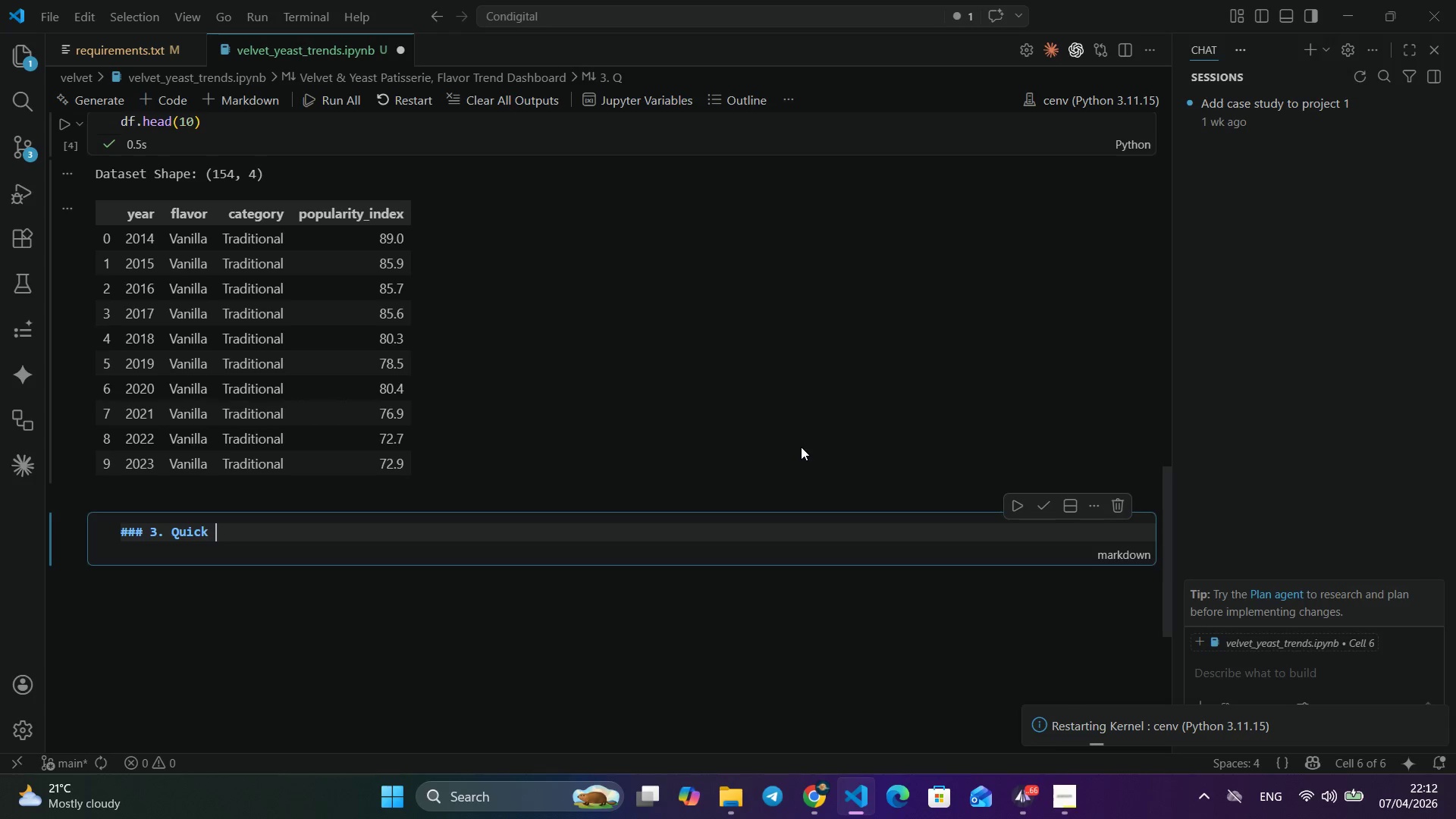 
key(Alt+Shift+E)
 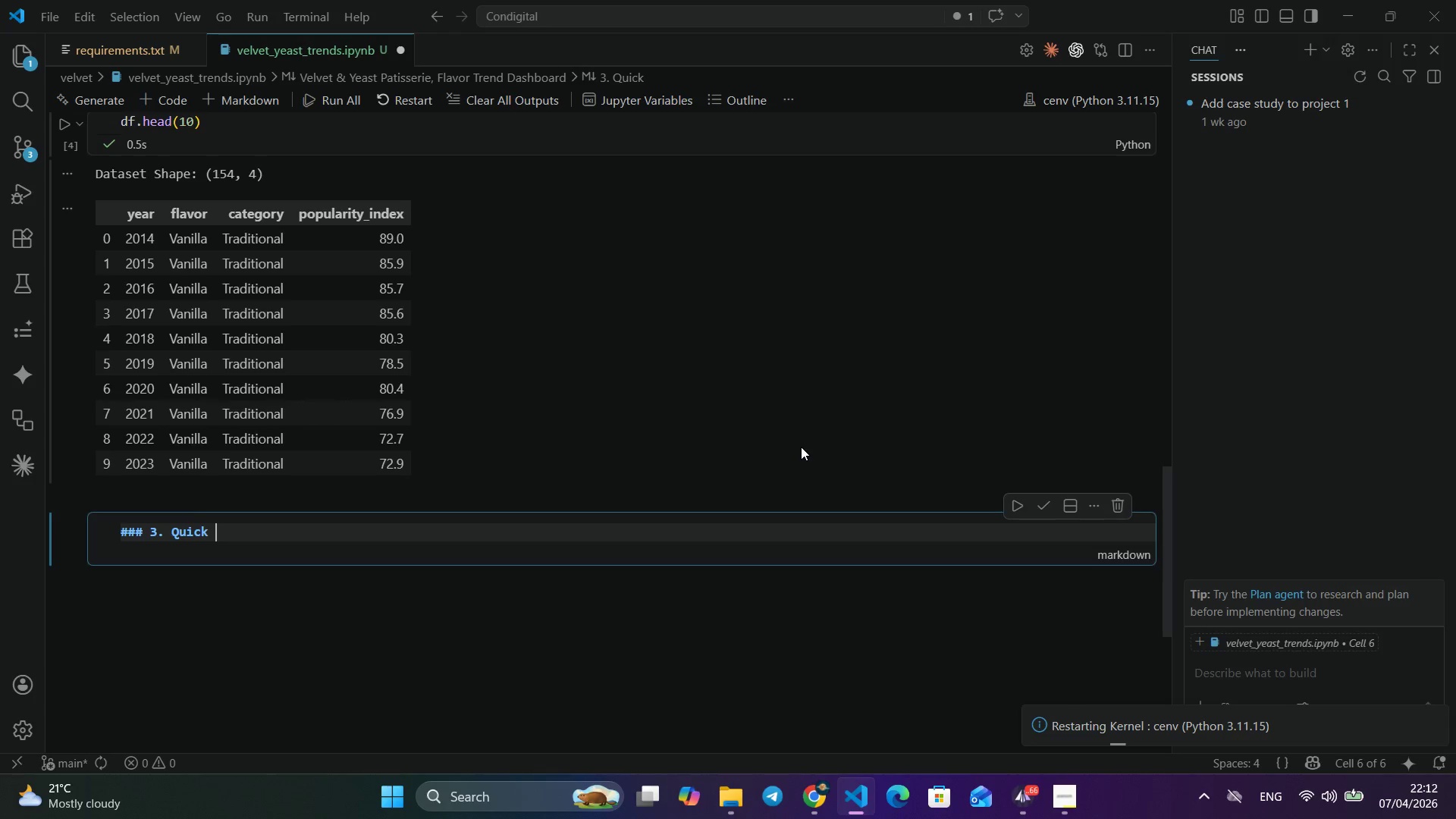 
key(Alt+Shift+D)
 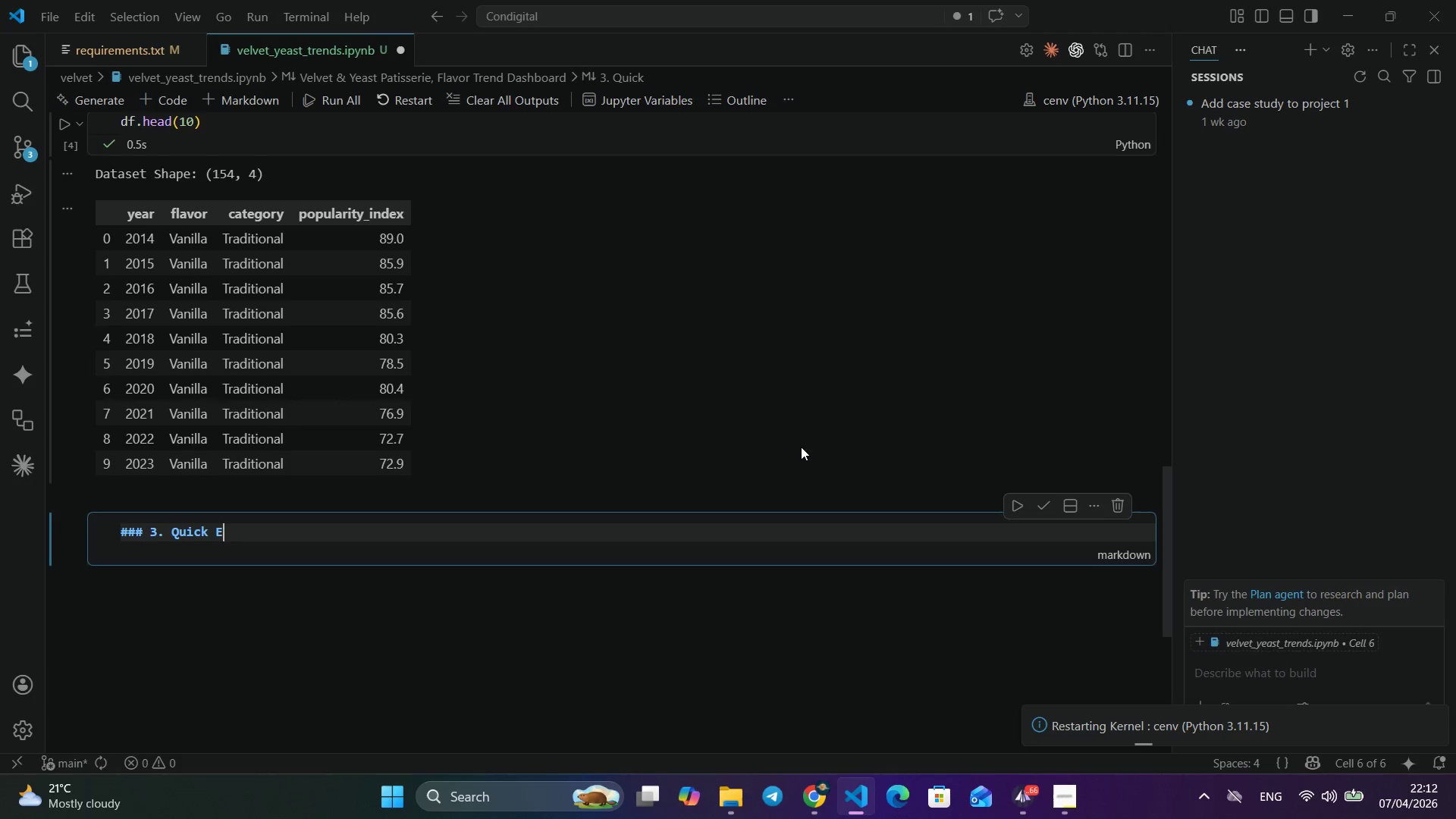 
key(Alt+Shift+A)
 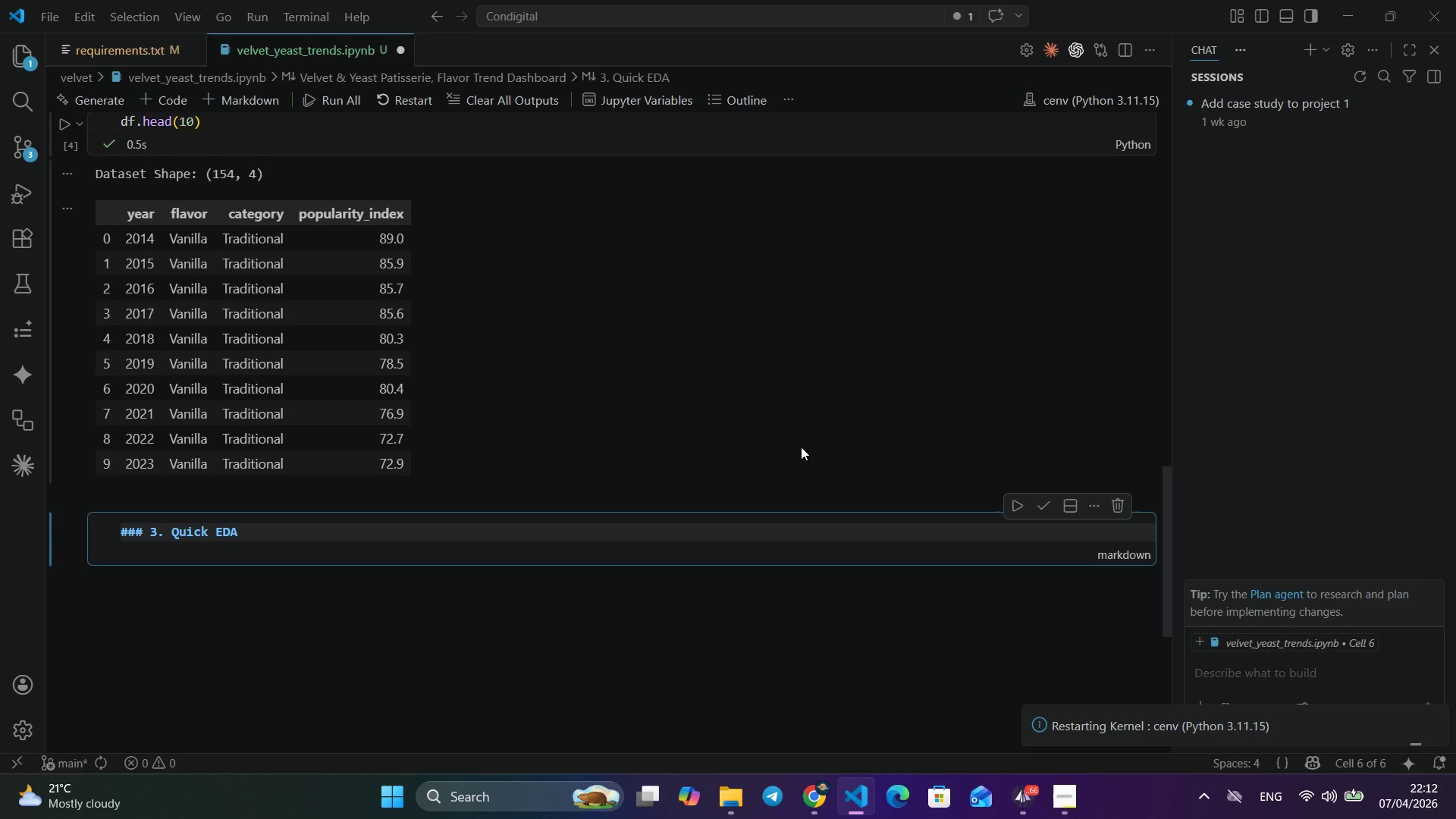 
left_click([1044, 510])
 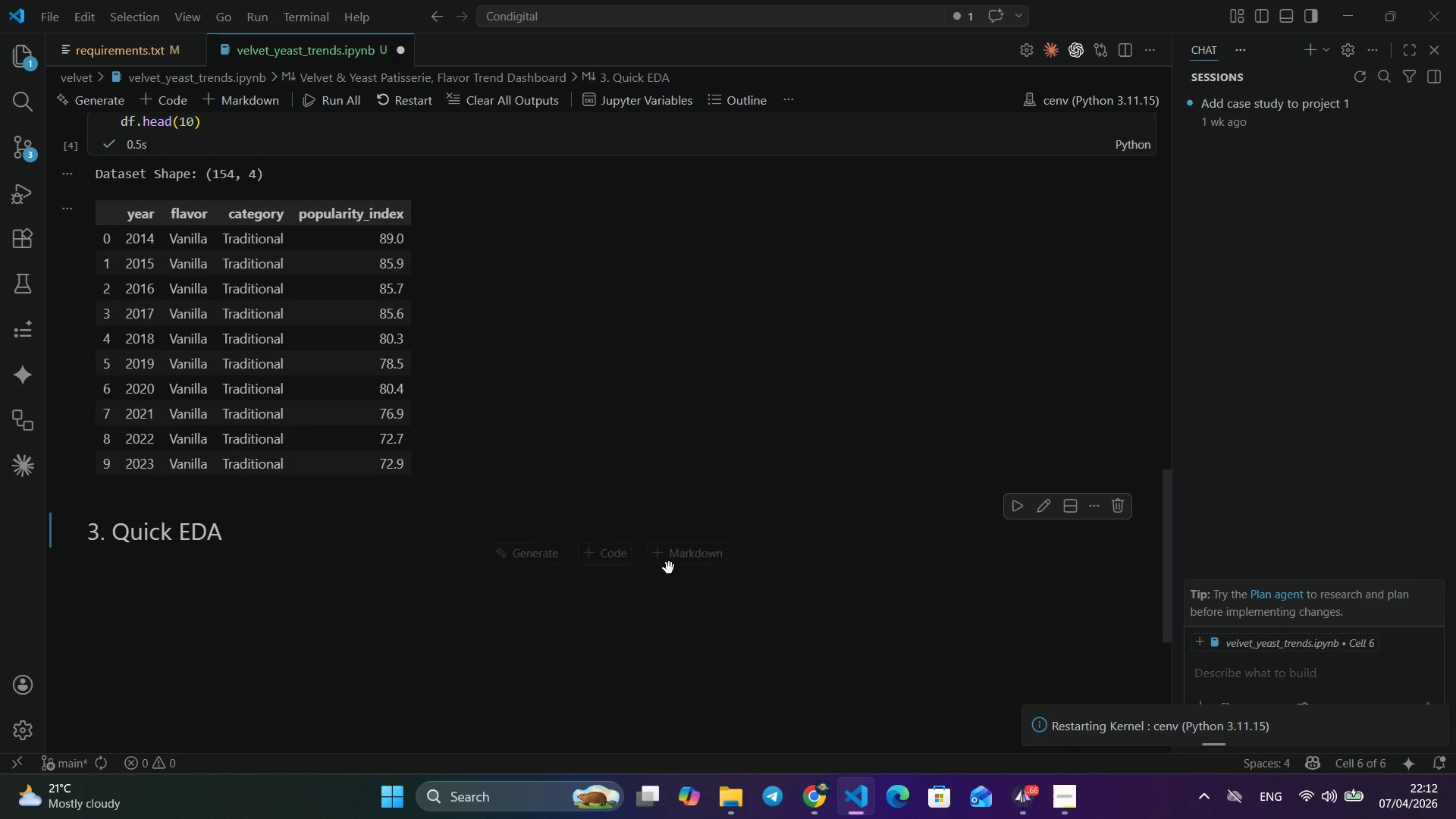 
left_click([607, 563])
 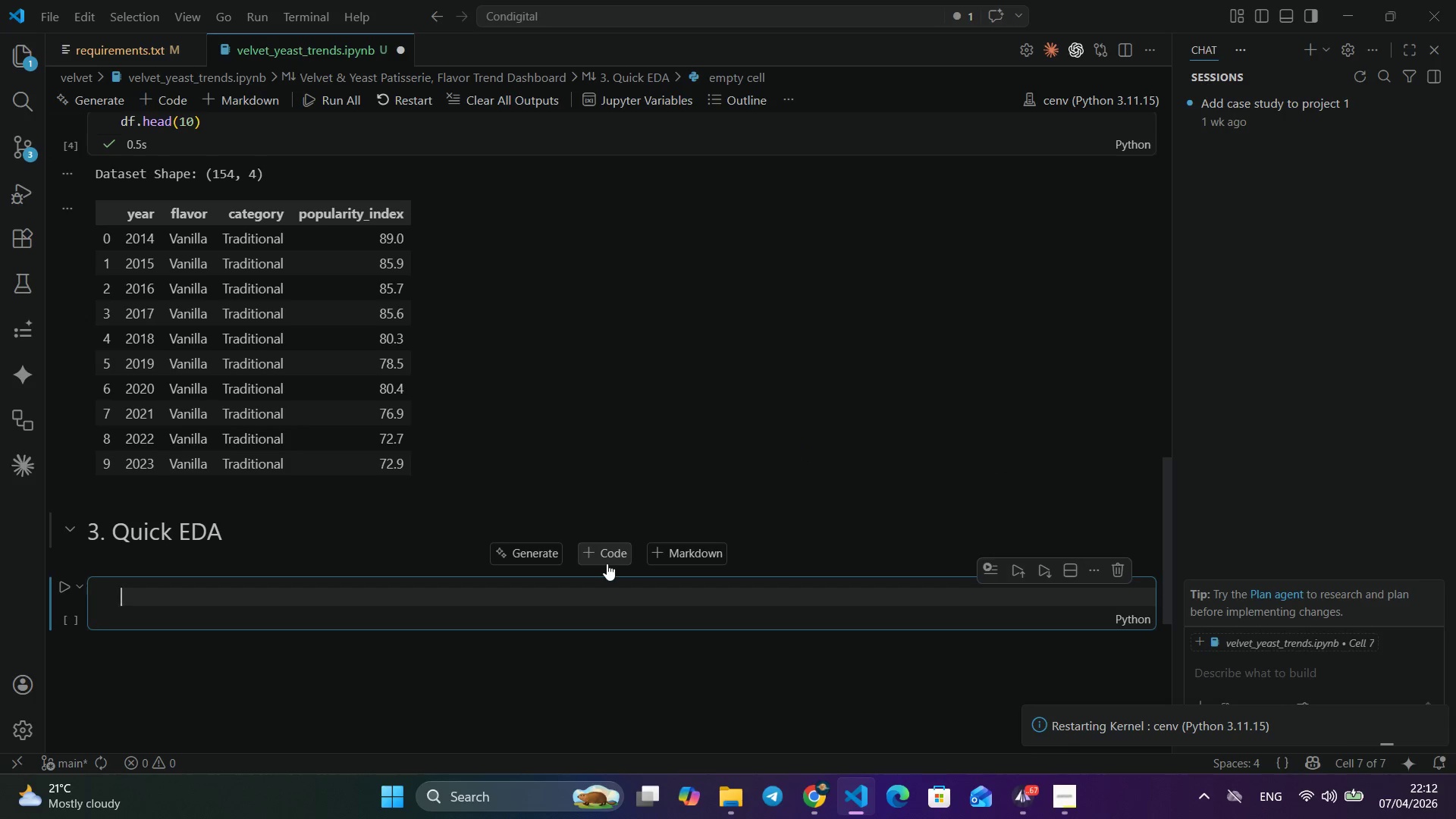 
type(PRINT)
 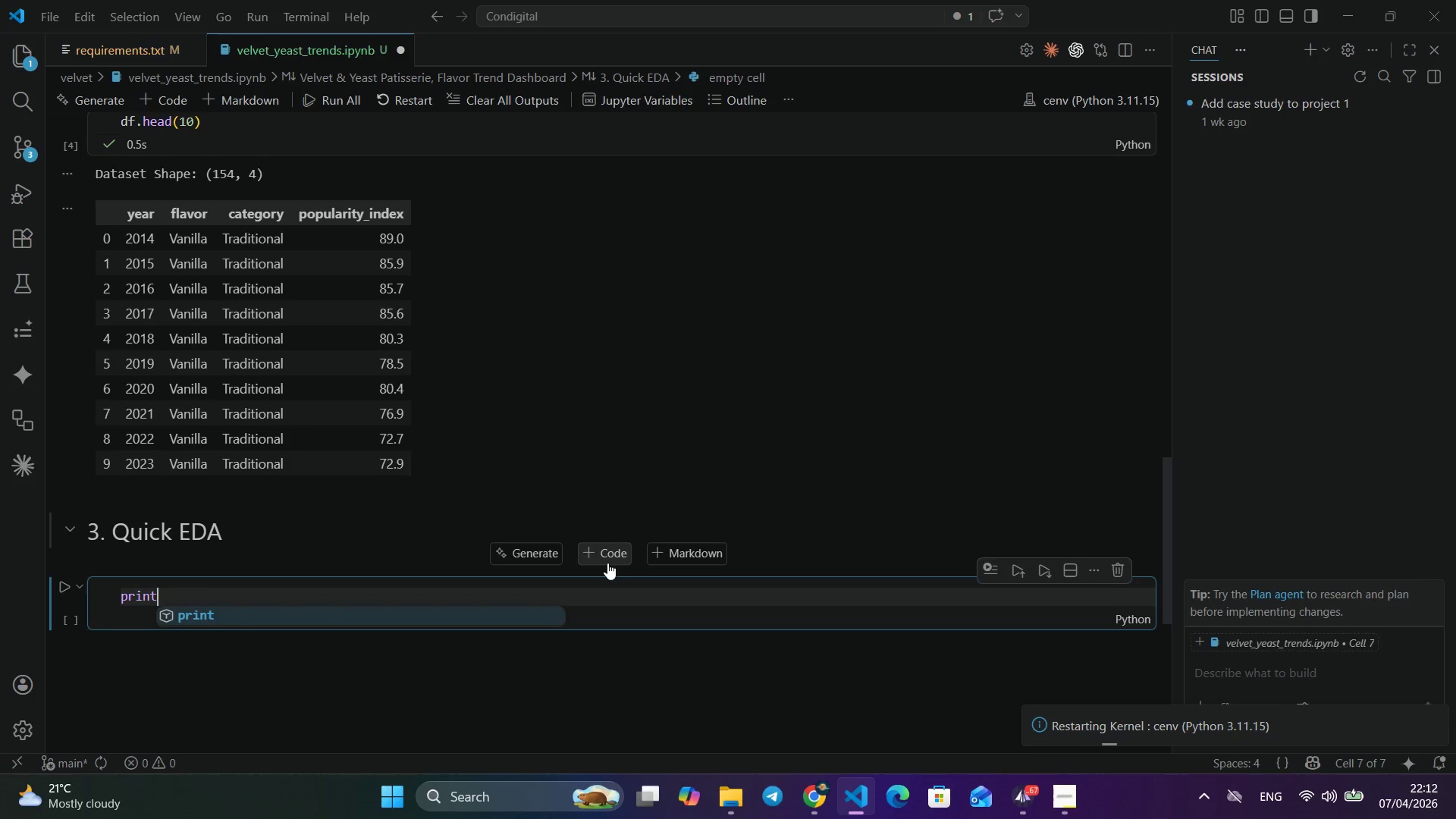 
key(Shift+Enter)
 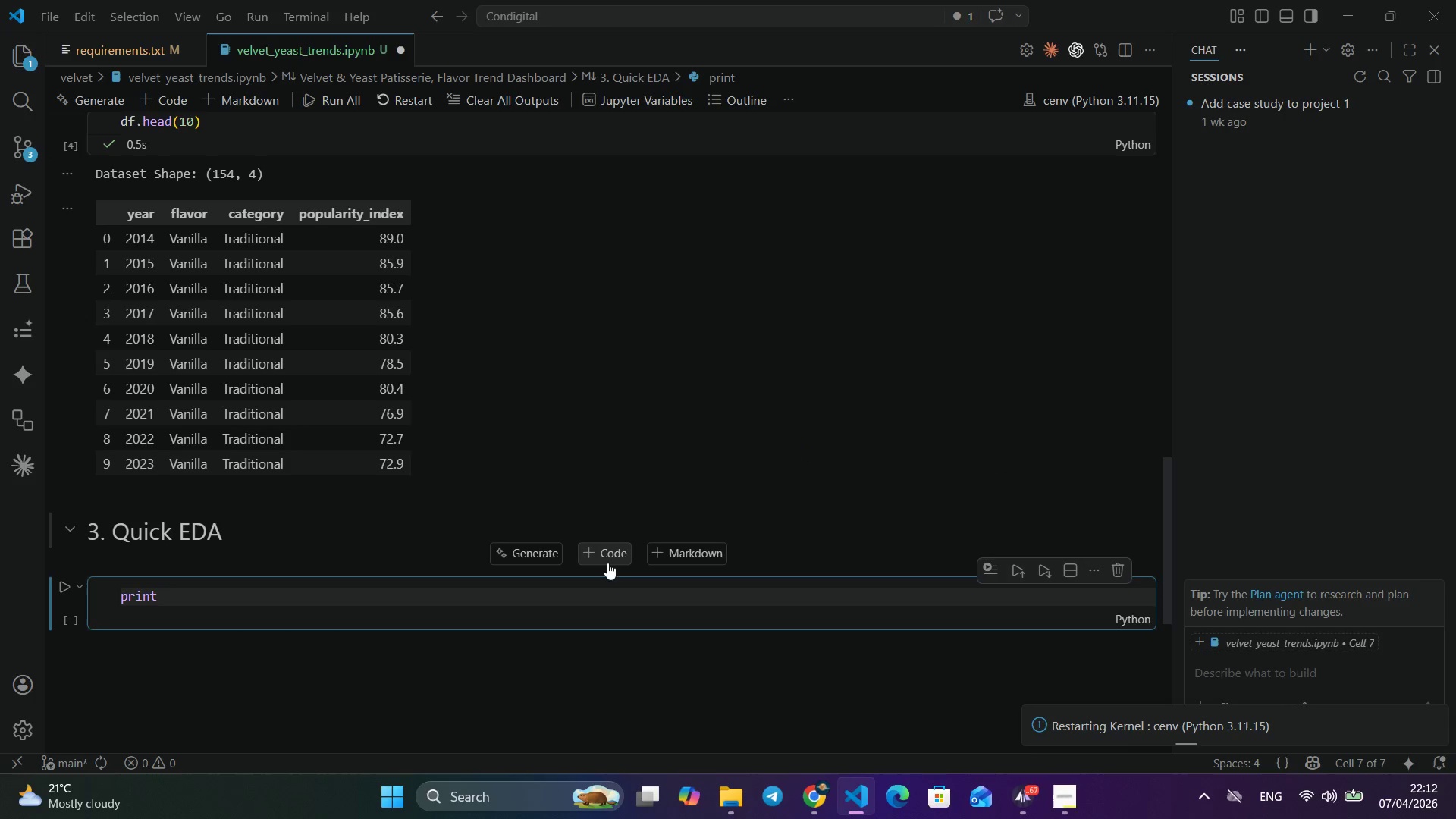 
type((Cate)
key(Backspace)
key(Backspace)
key(Backspace)
key(Backspace)
type('CAtegories)
key(Backspace)
key(Backspace)
key(Backspace)
key(Backspace)
key(Backspace)
key(Backspace)
key(Backspace)
key(Backspace)
key(Backspace)
type(ategories:)
 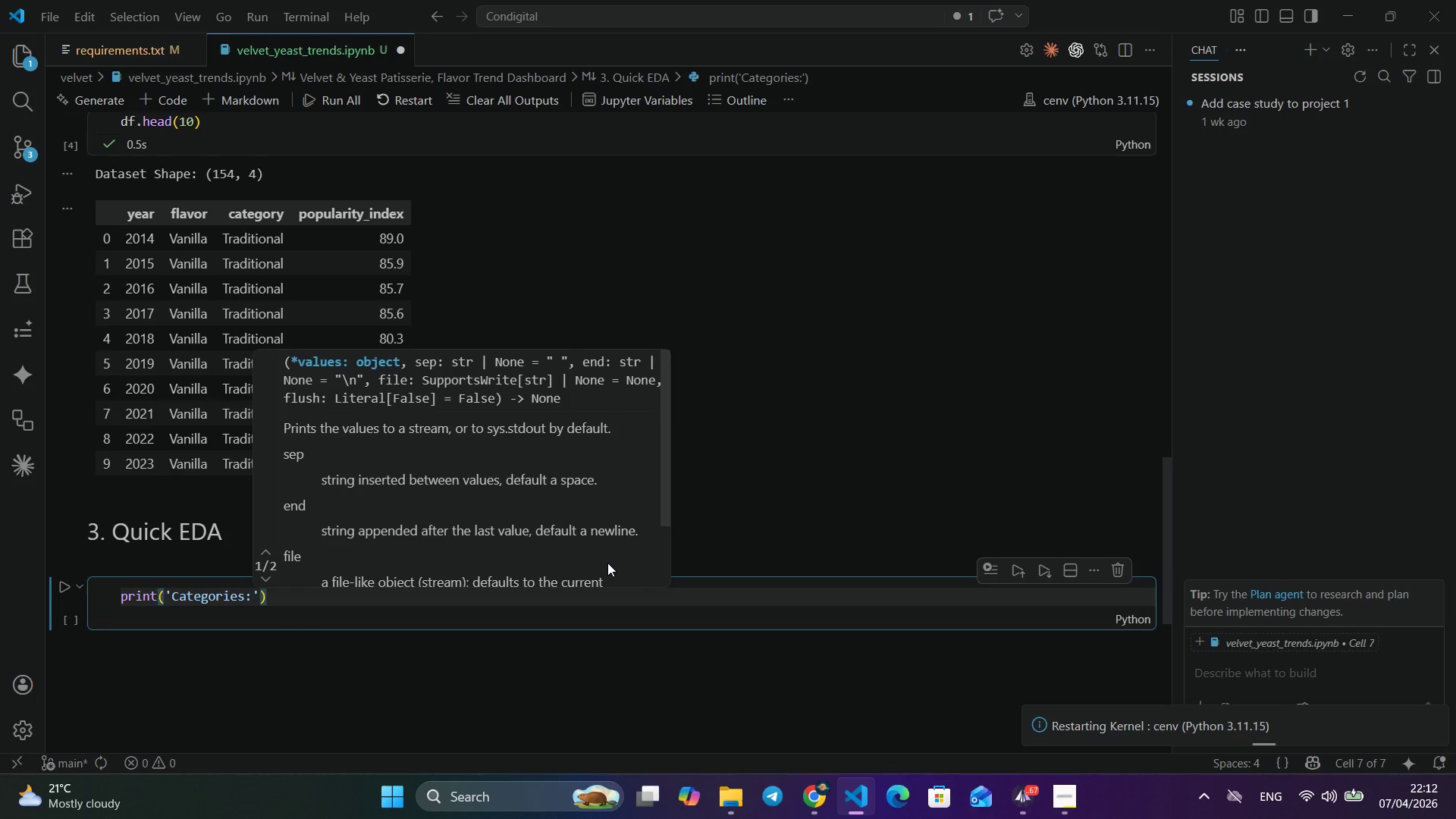 
key(ArrowRight)
 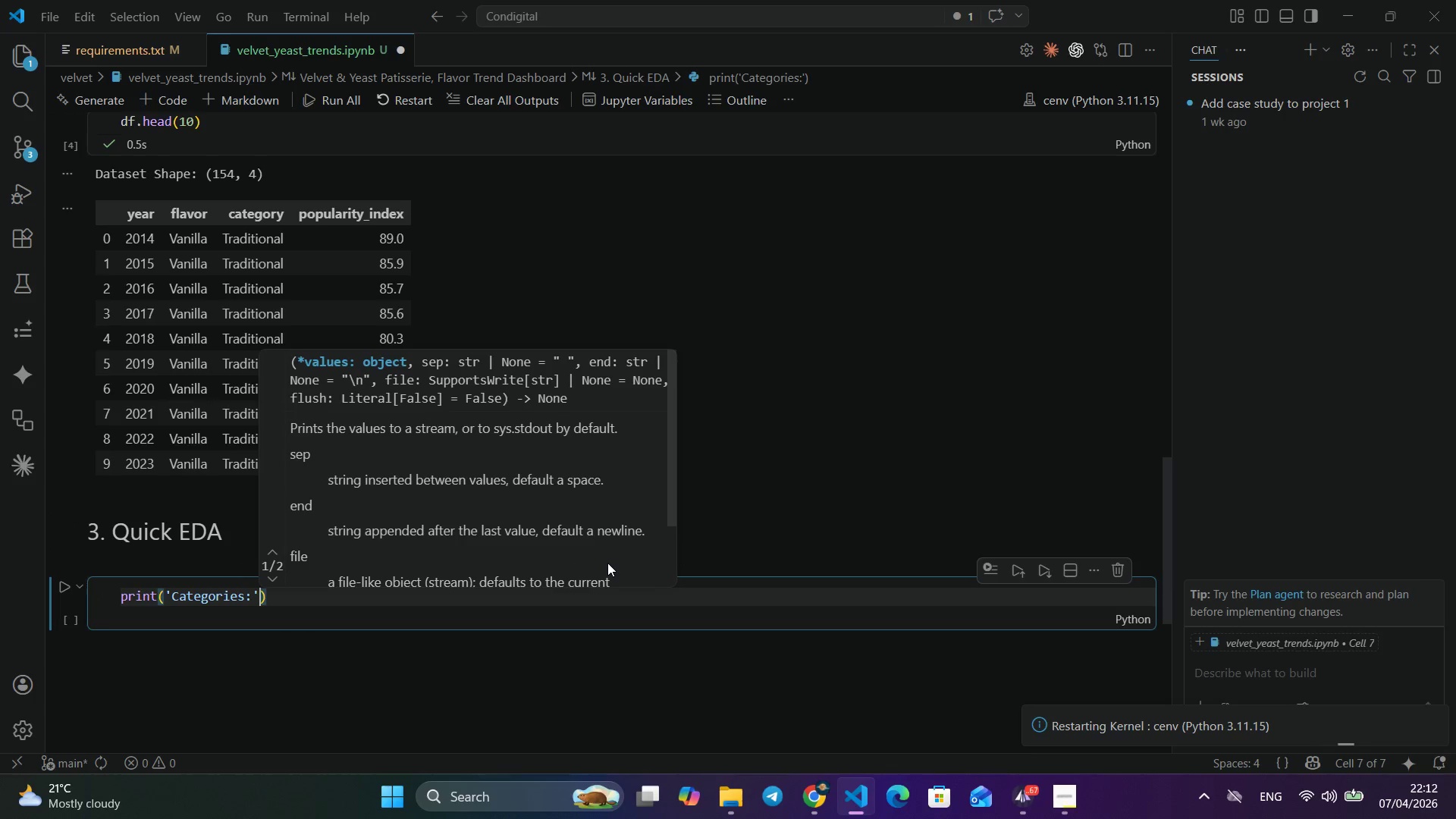 
key(ArrowRight)
 